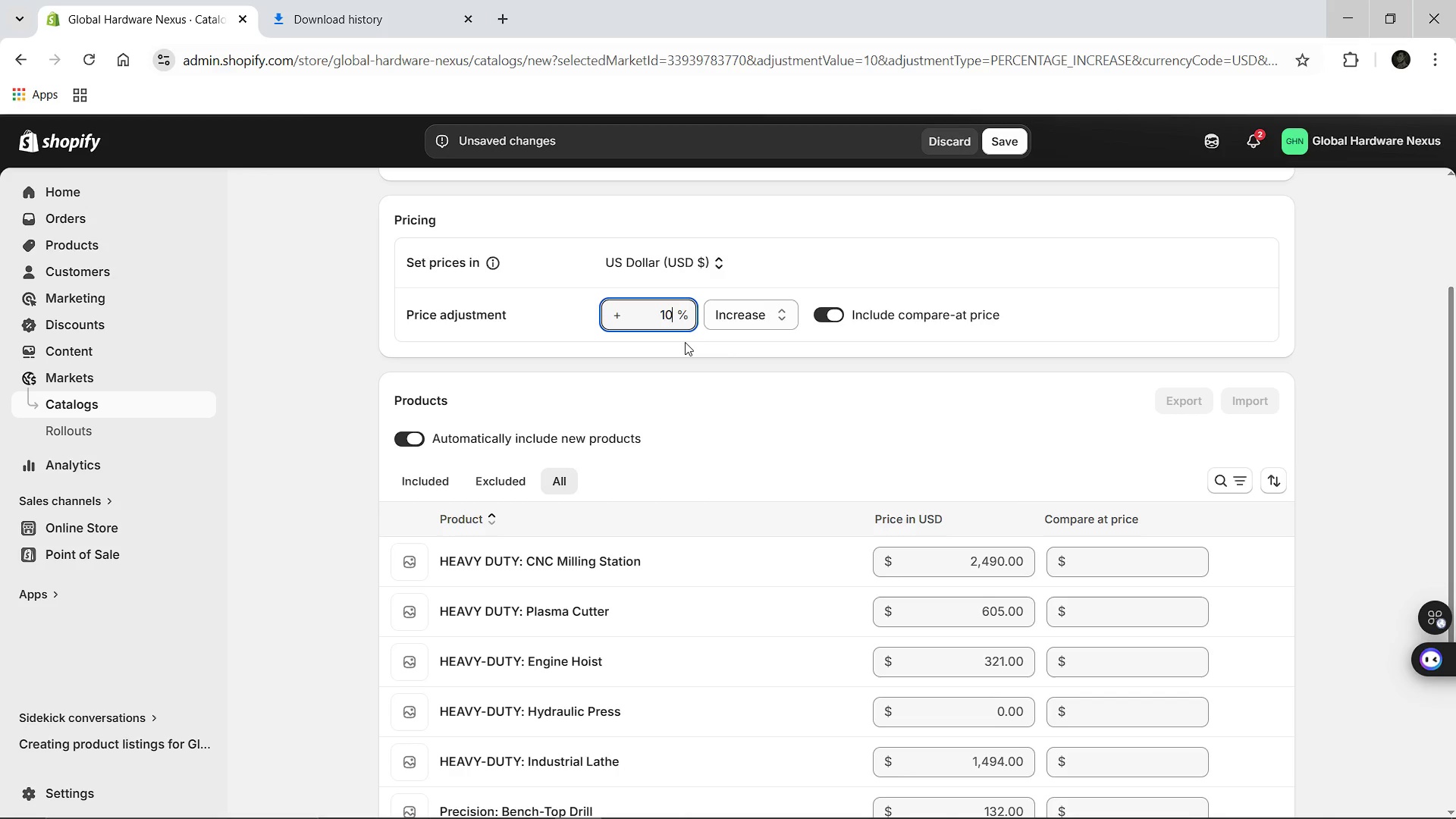 
scroll: coordinate [869, 448], scroll_direction: down, amount: 6.0
 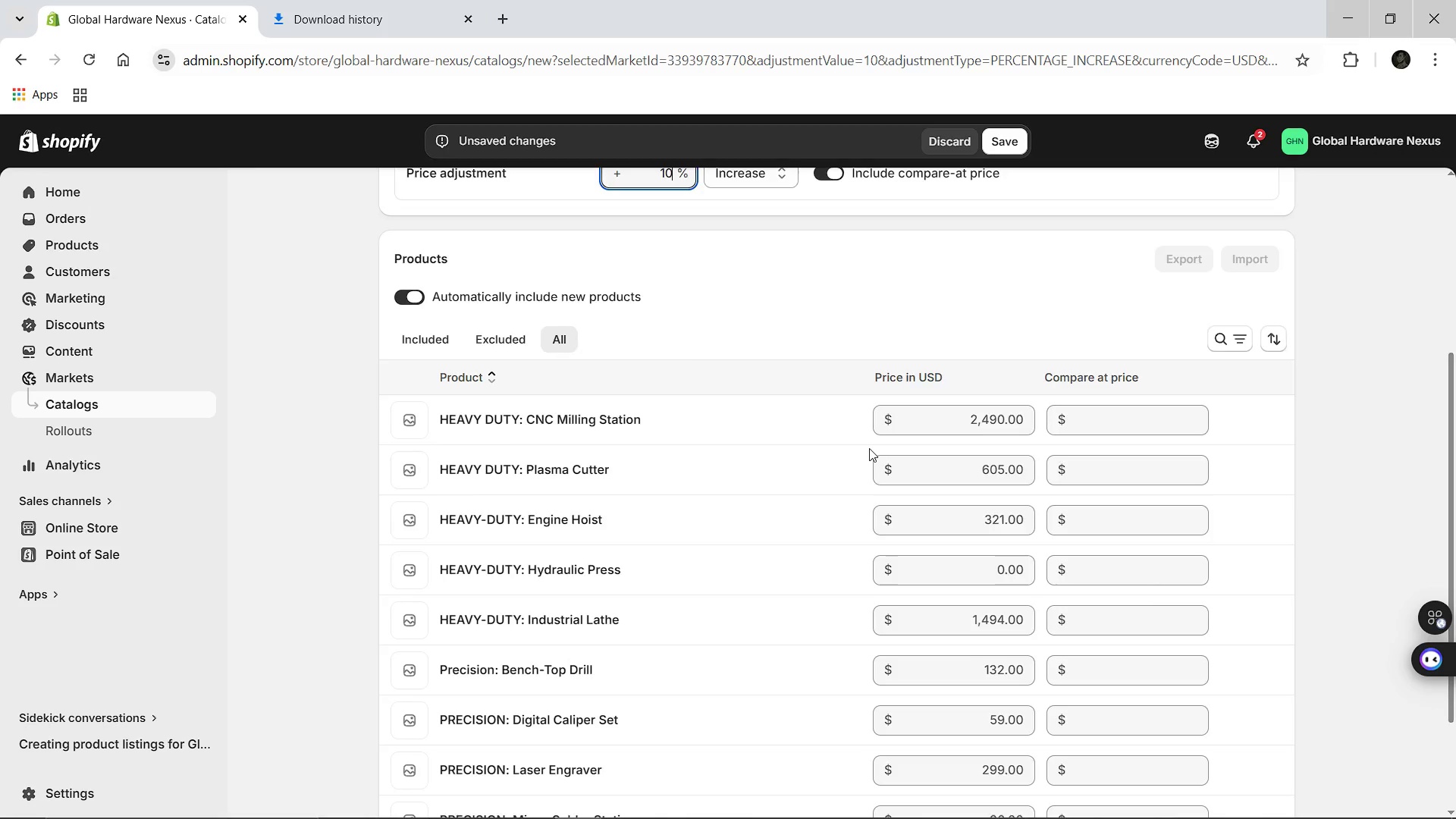 
scroll: coordinate [869, 448], scroll_direction: up, amount: 8.0
 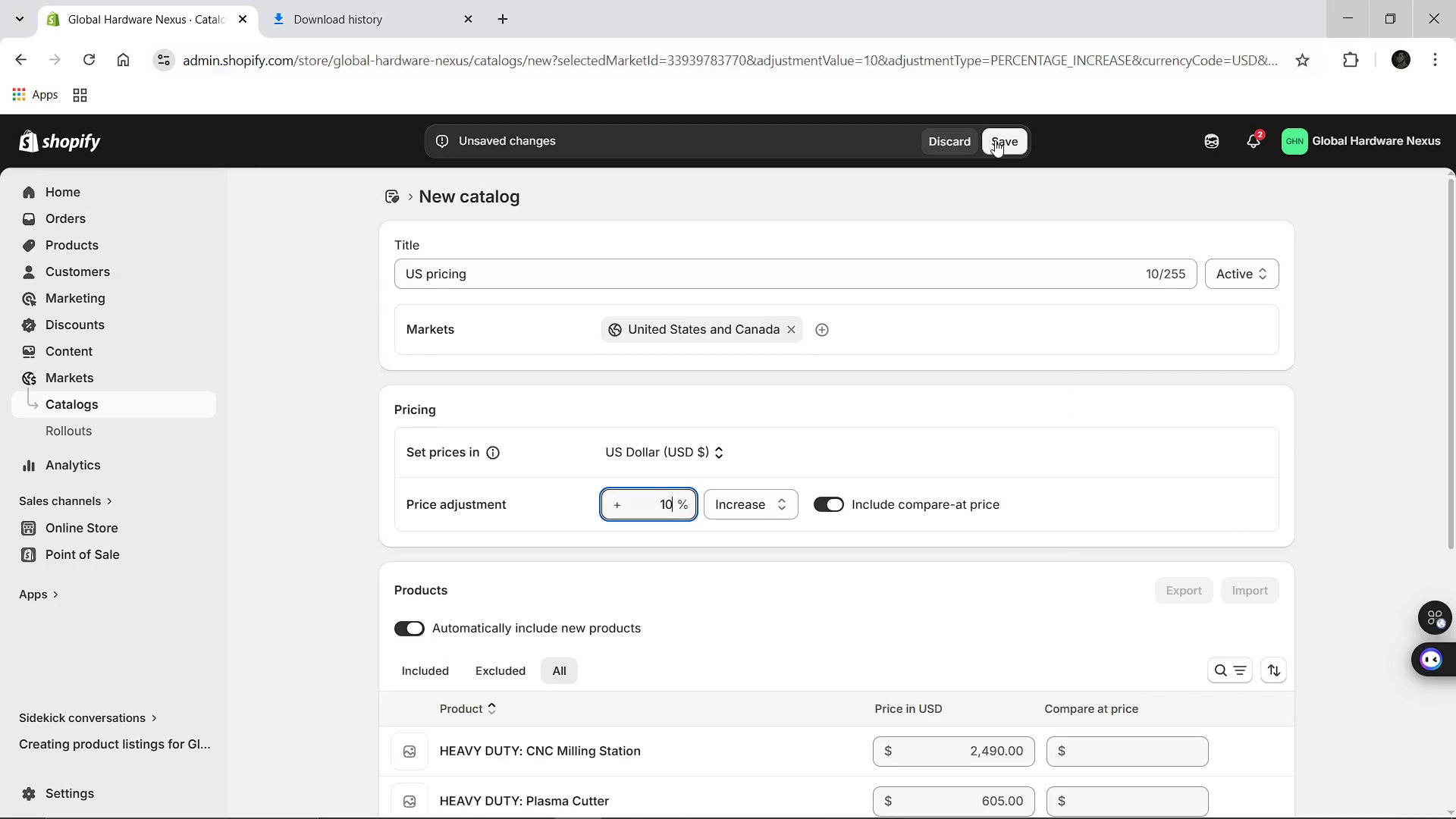 
left_click([995, 140])
 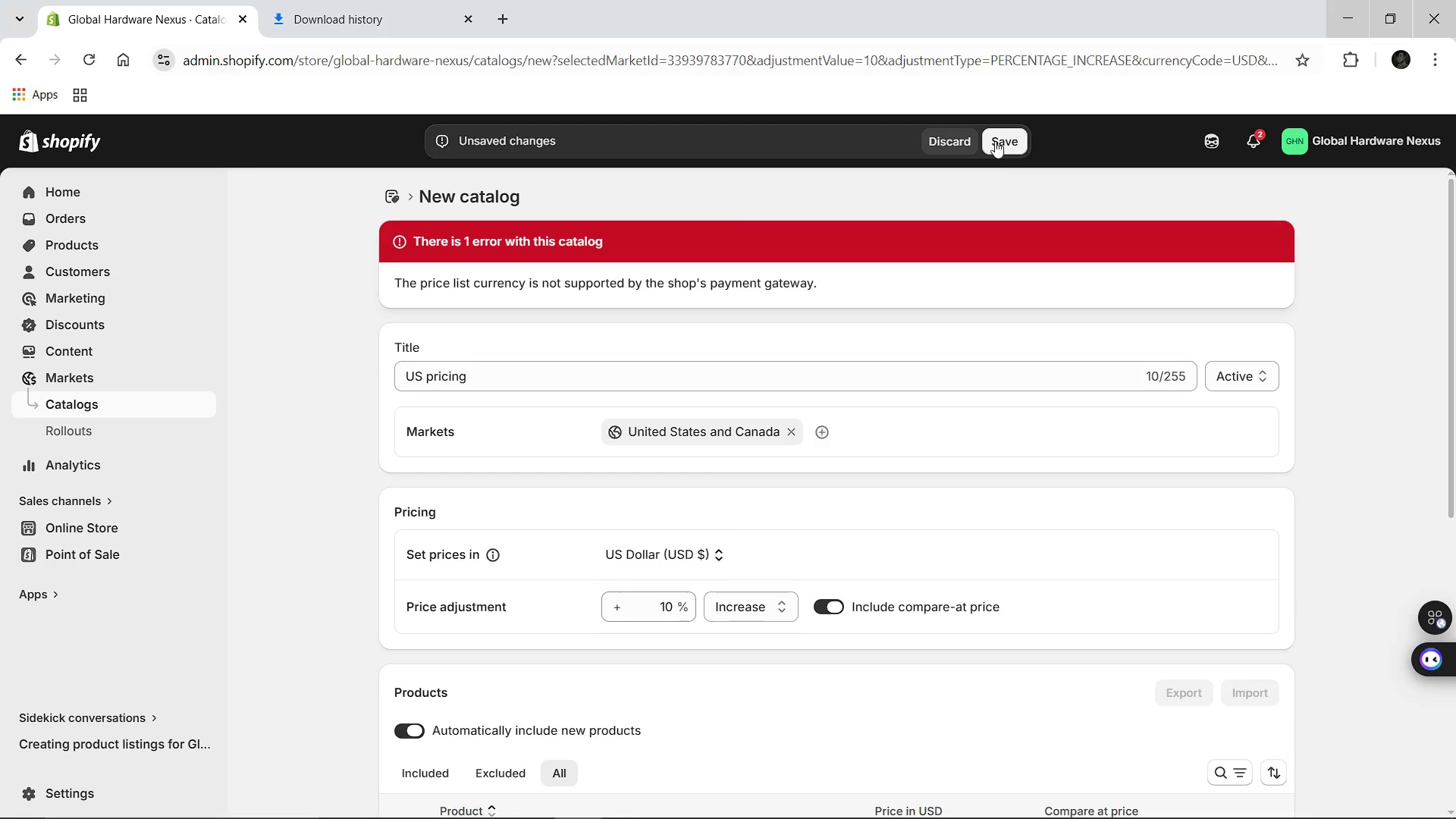 
scroll: coordinate [995, 141], scroll_direction: up, amount: 1.0
 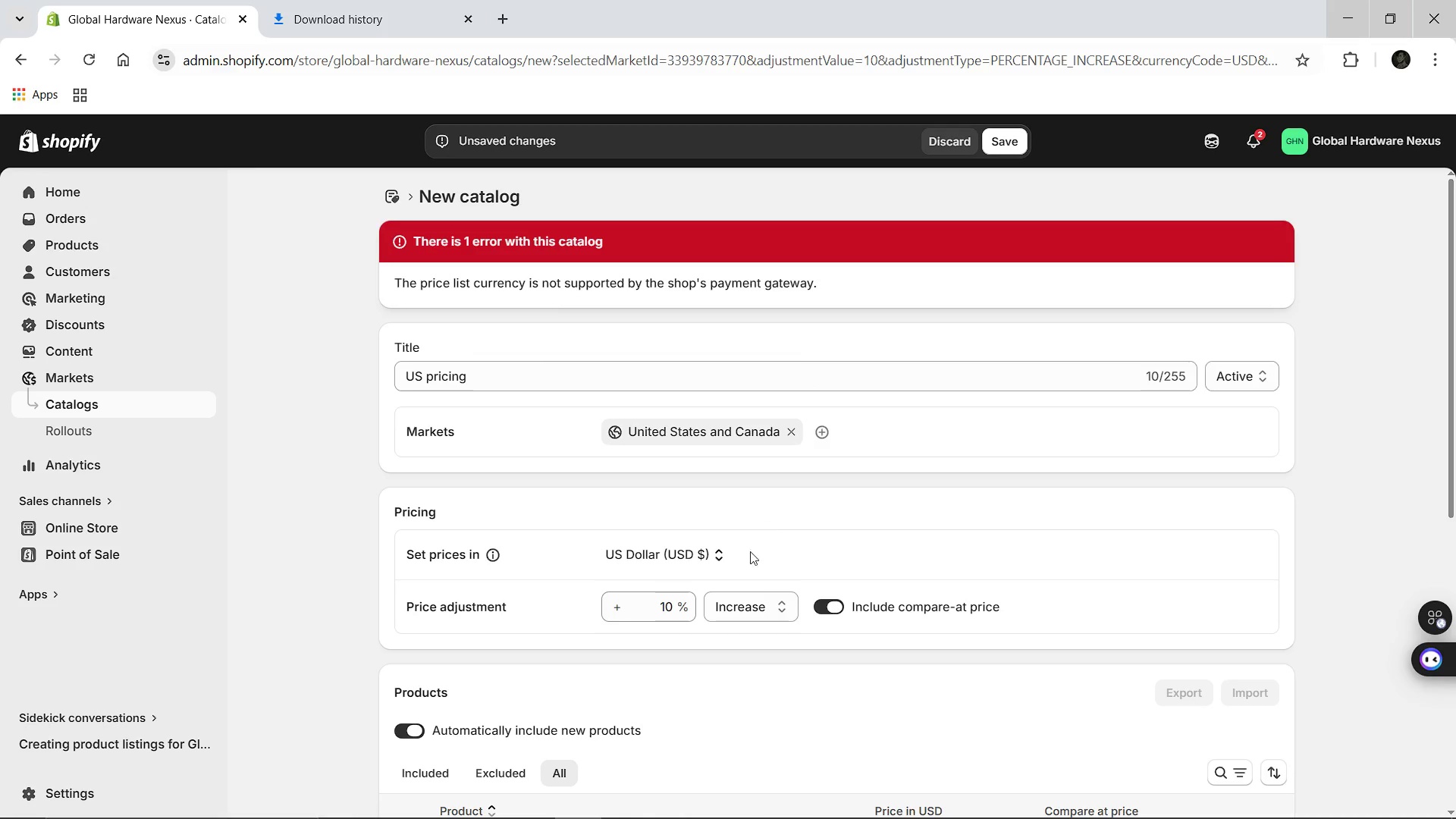 
wait(11.7)
 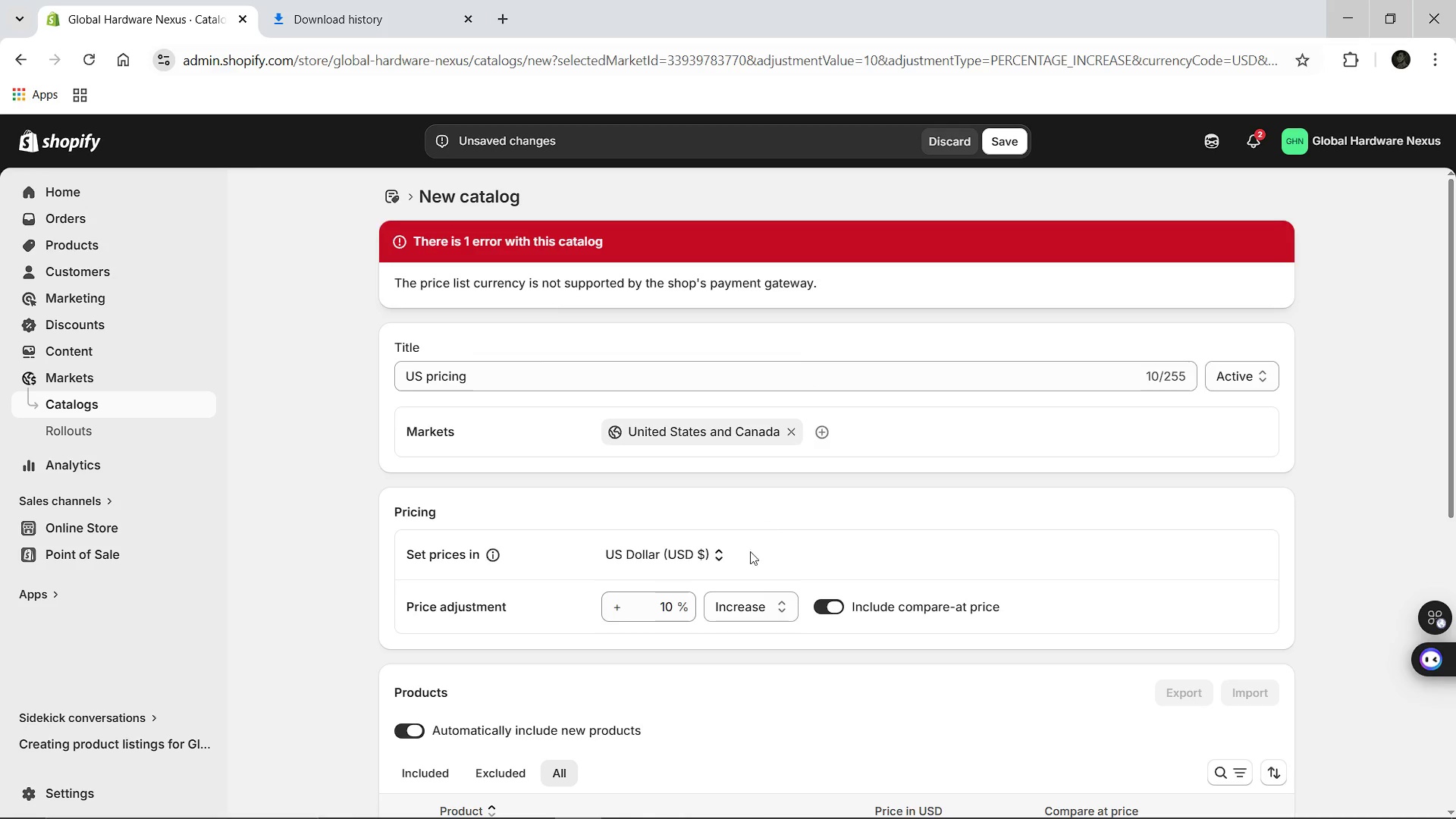 
left_click([315, 68])
 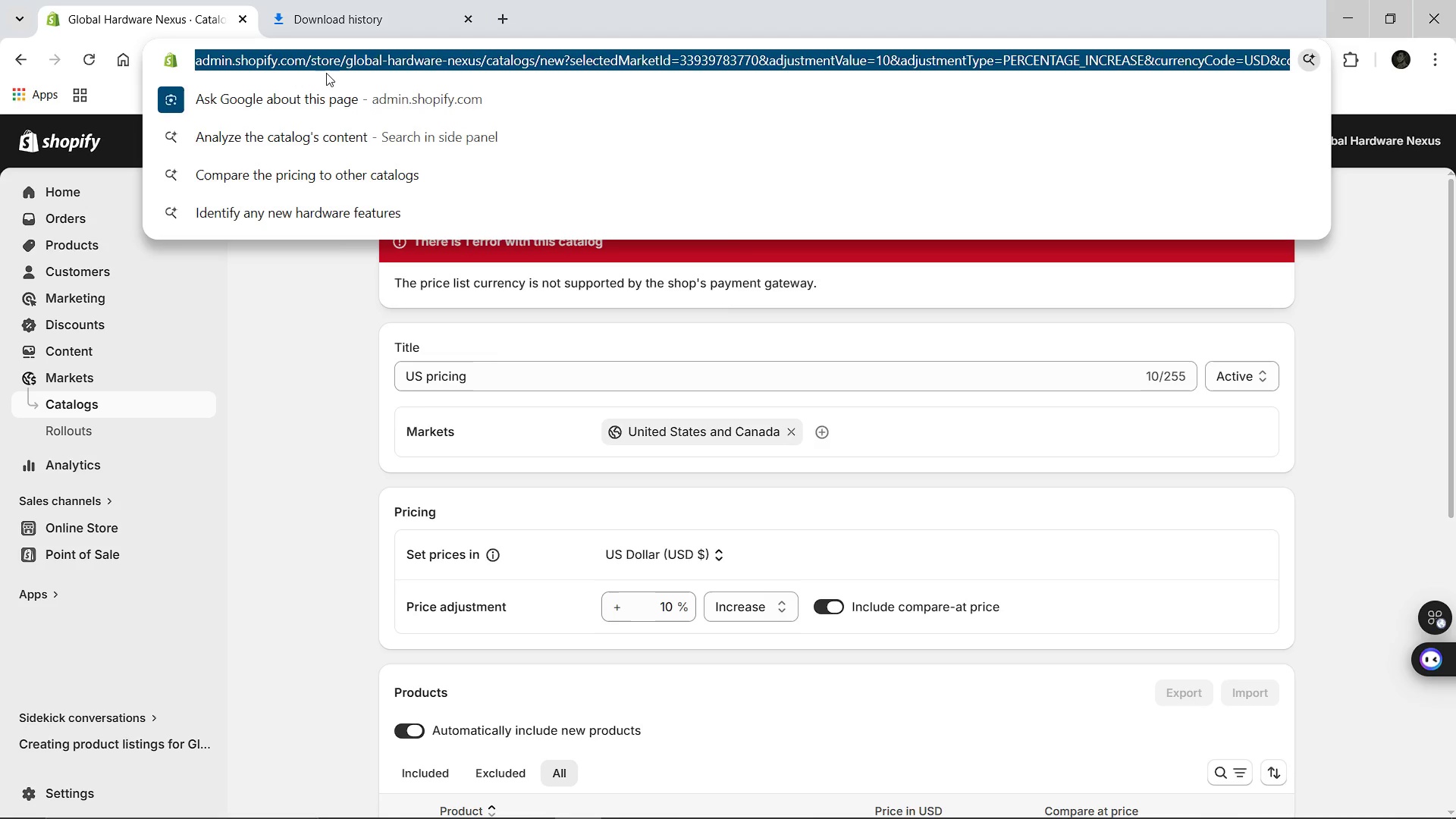 
key(Control+C)
 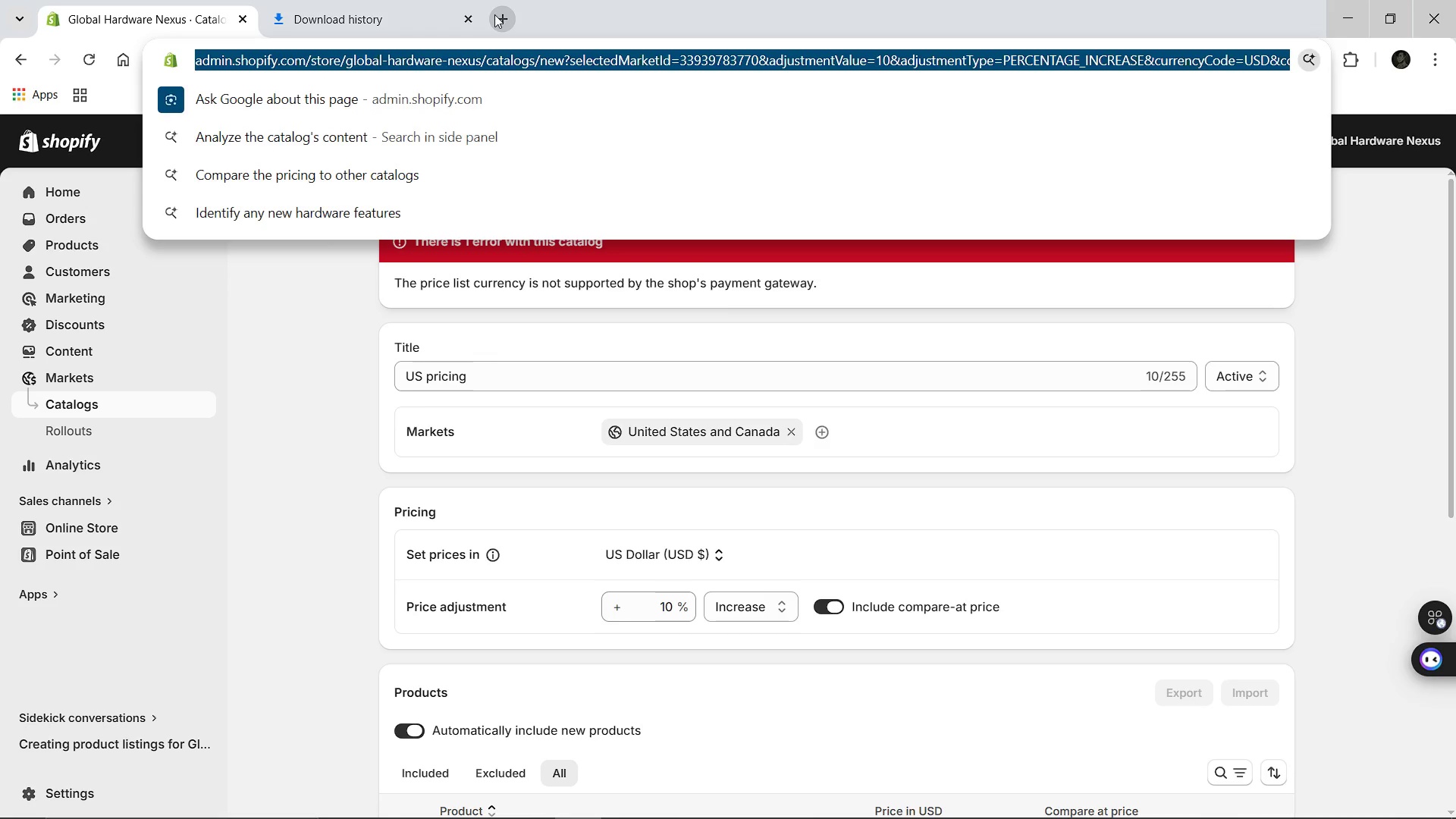 
left_click([494, 15])
 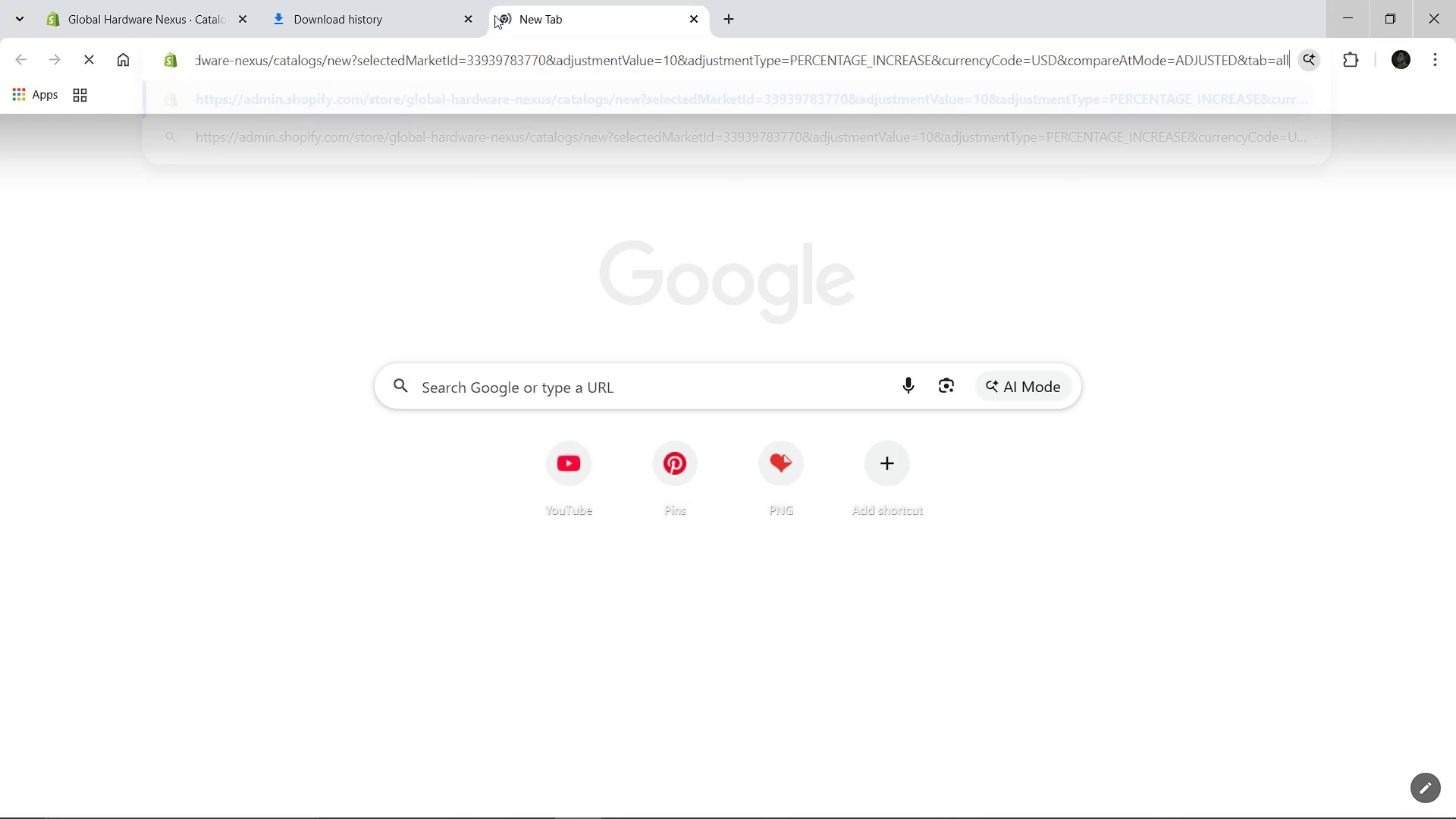 
key(Control+V)
 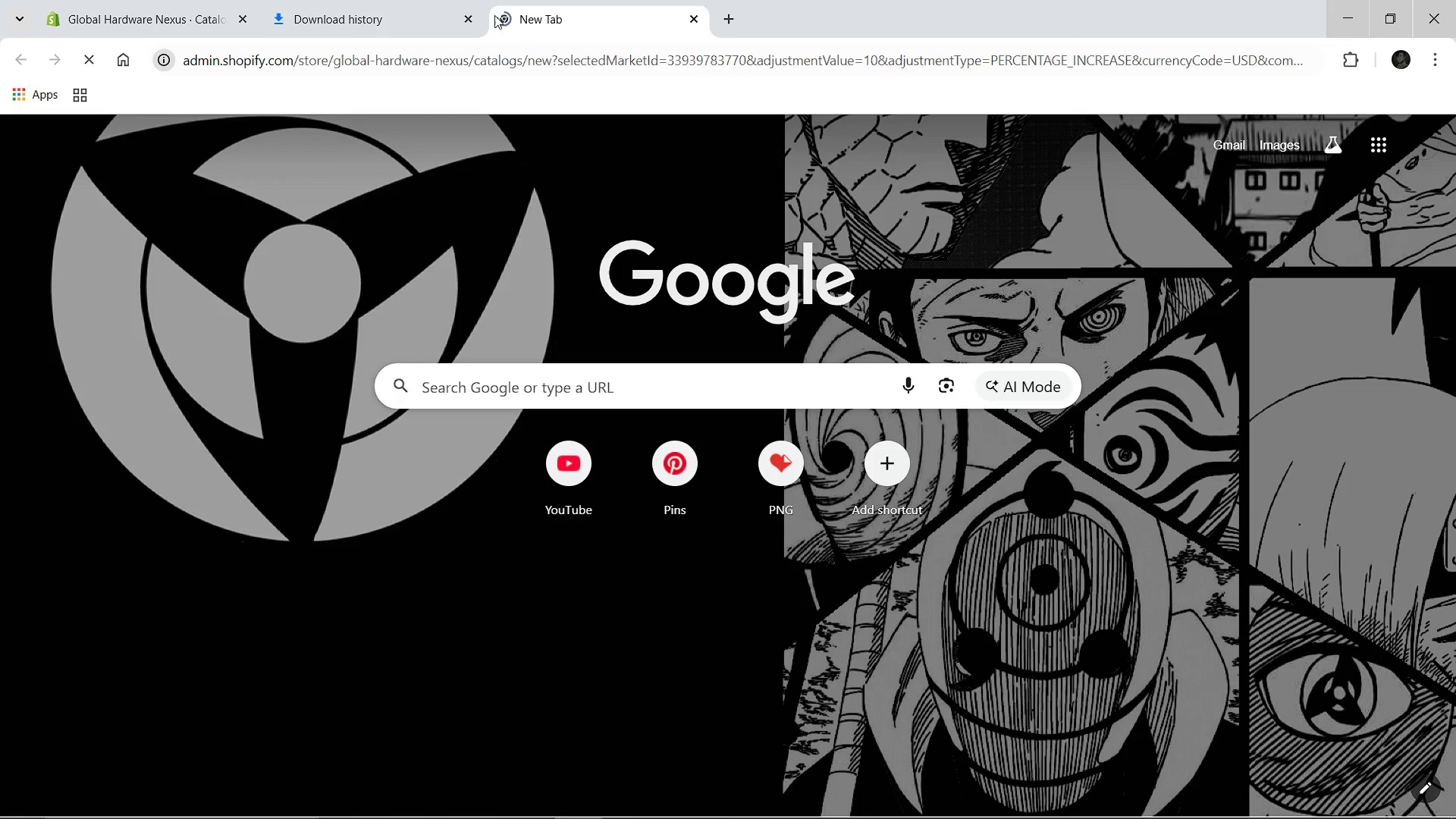 
key(Enter)
 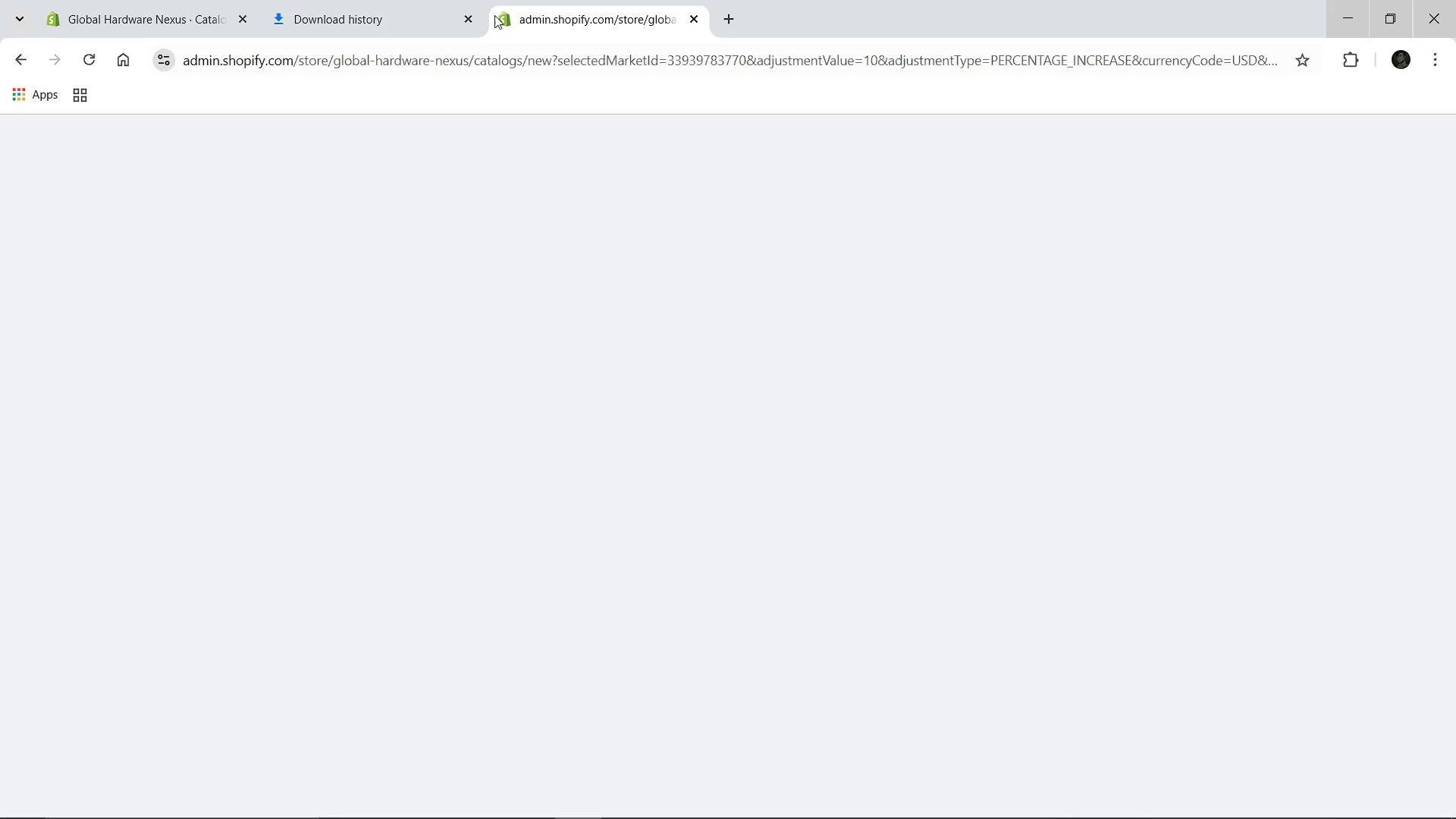 
wait(6.41)
 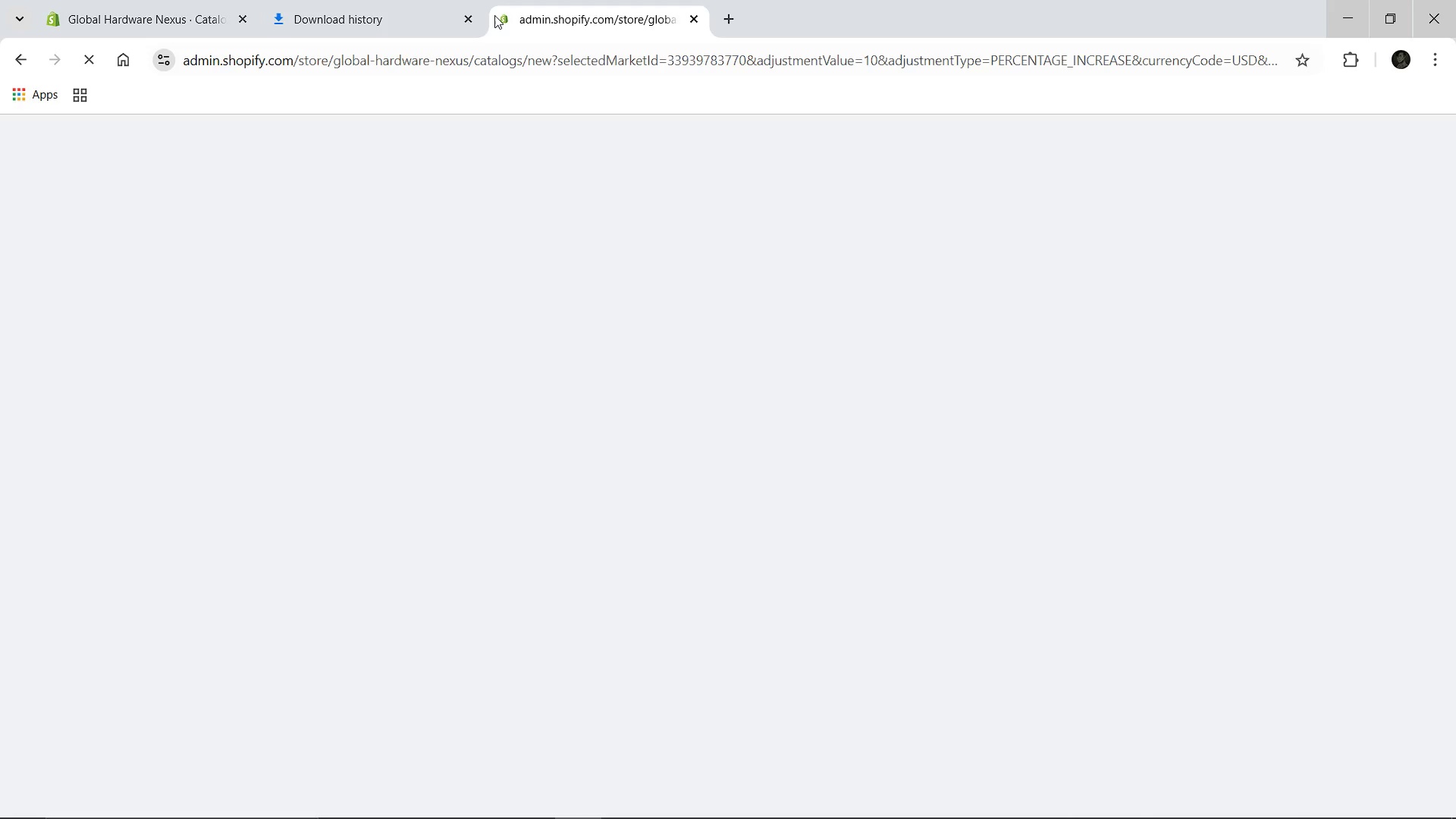 
mouse_move([299, 207])
 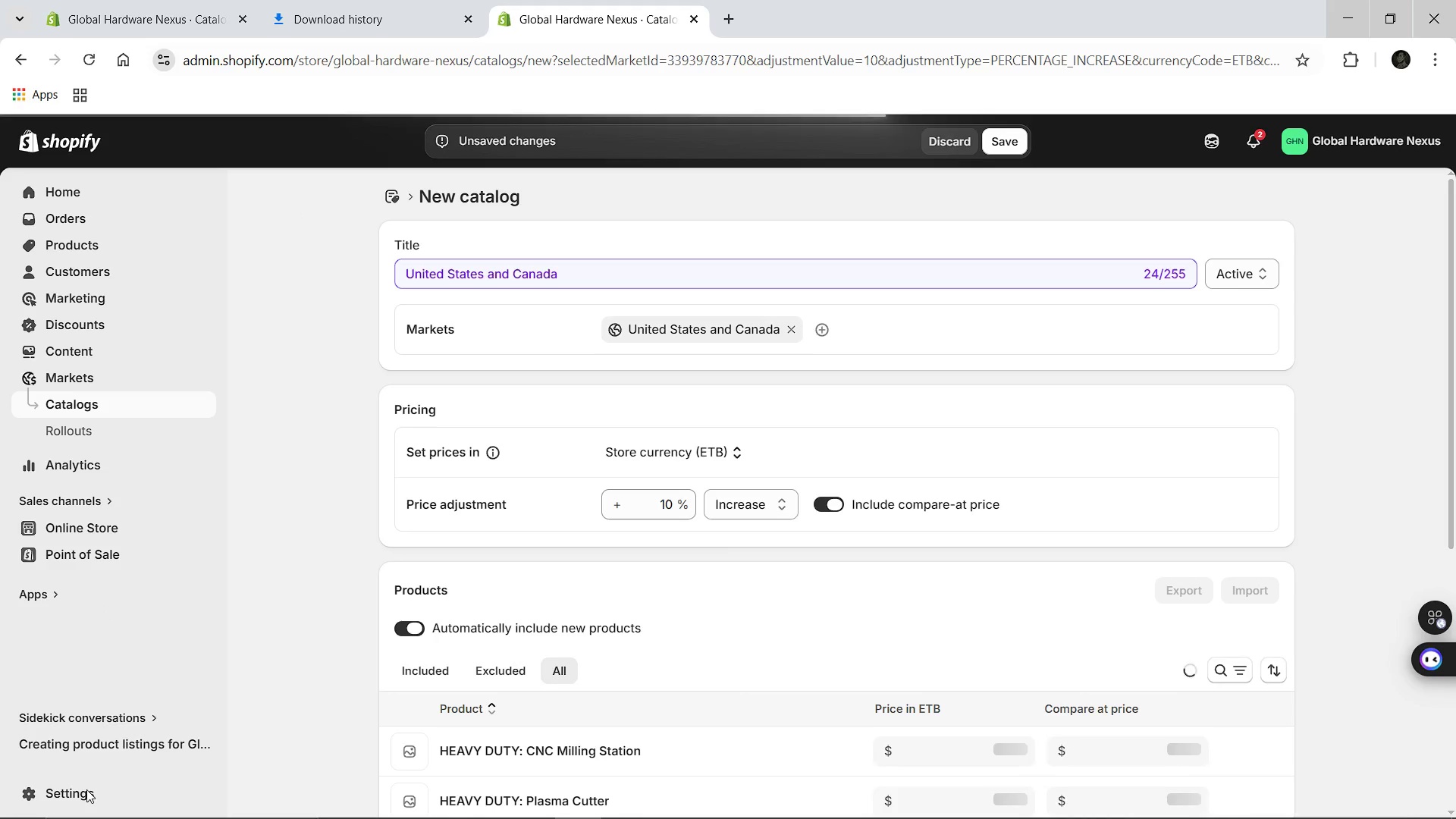 
left_click([86, 789])
 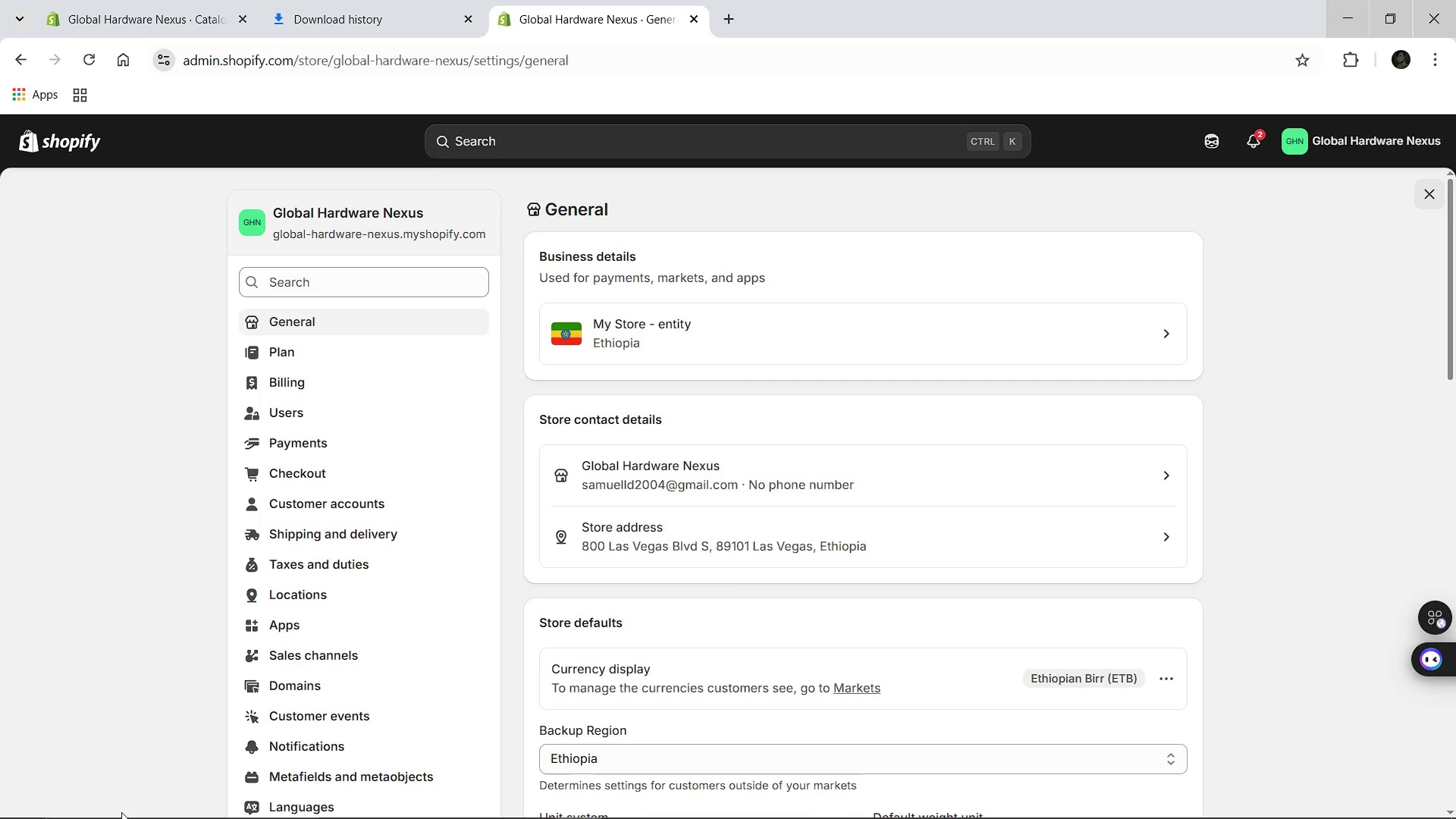 
wait(13.66)
 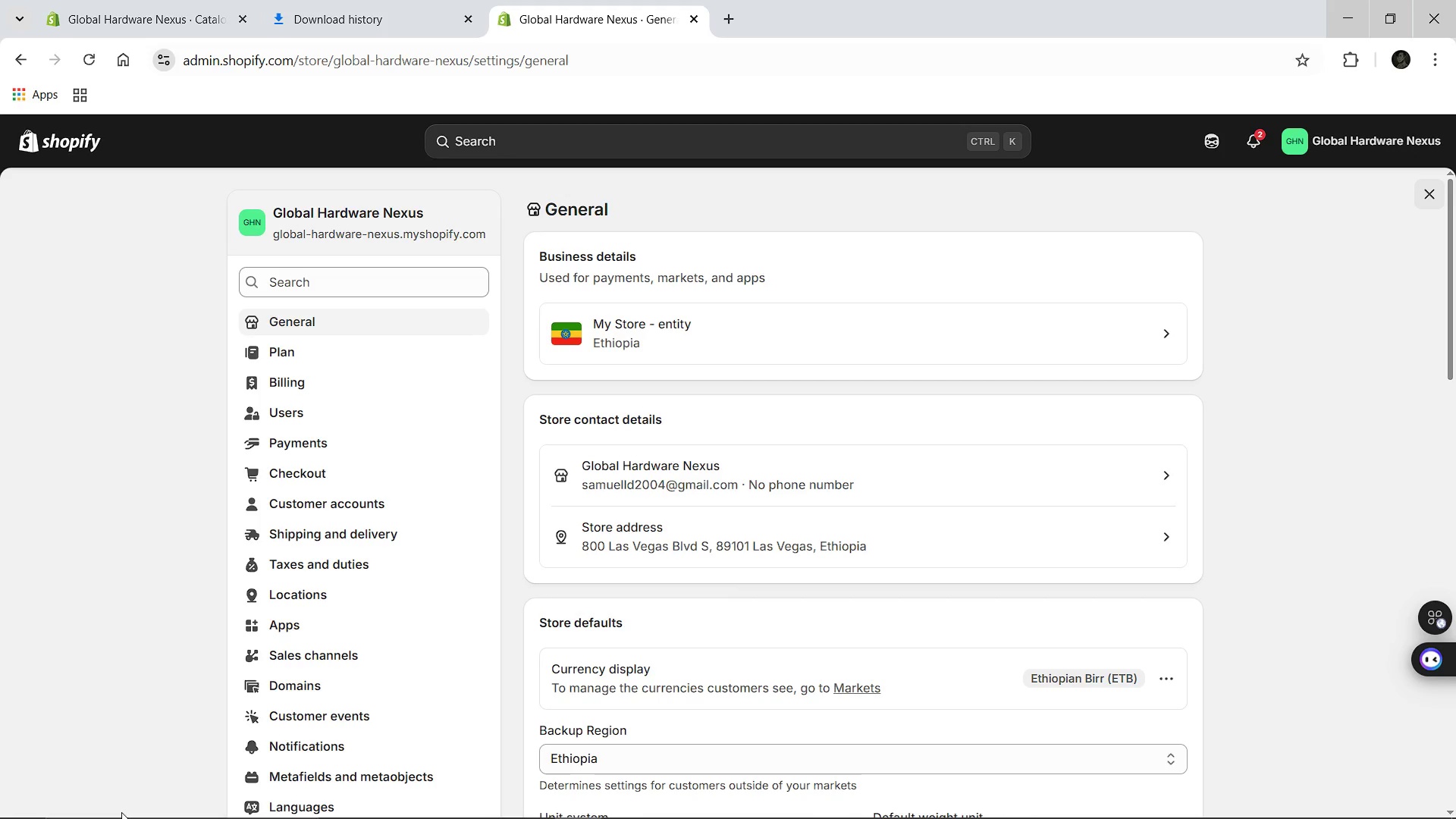 
left_click([294, 438])
 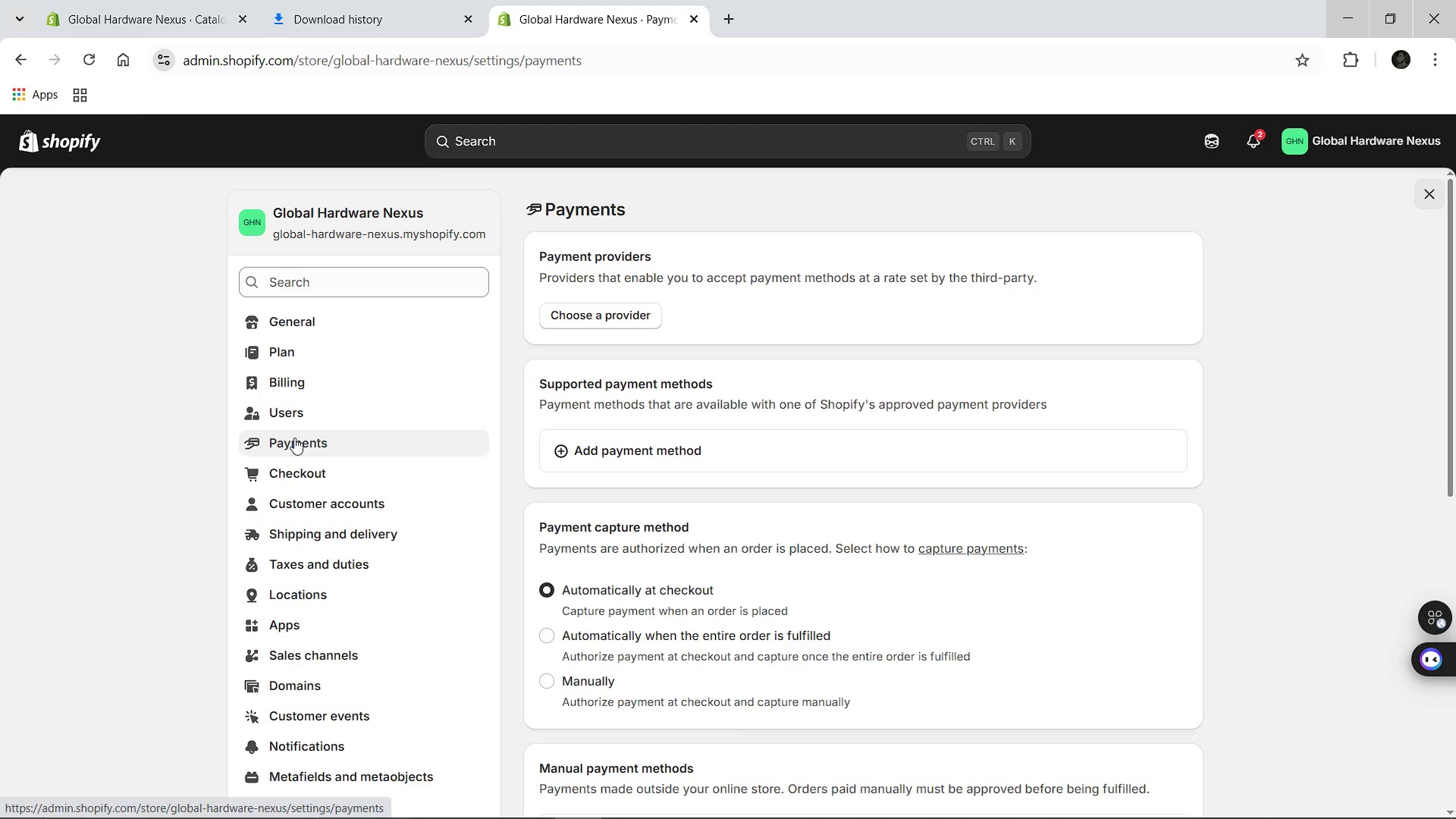 
left_click([558, 314])
 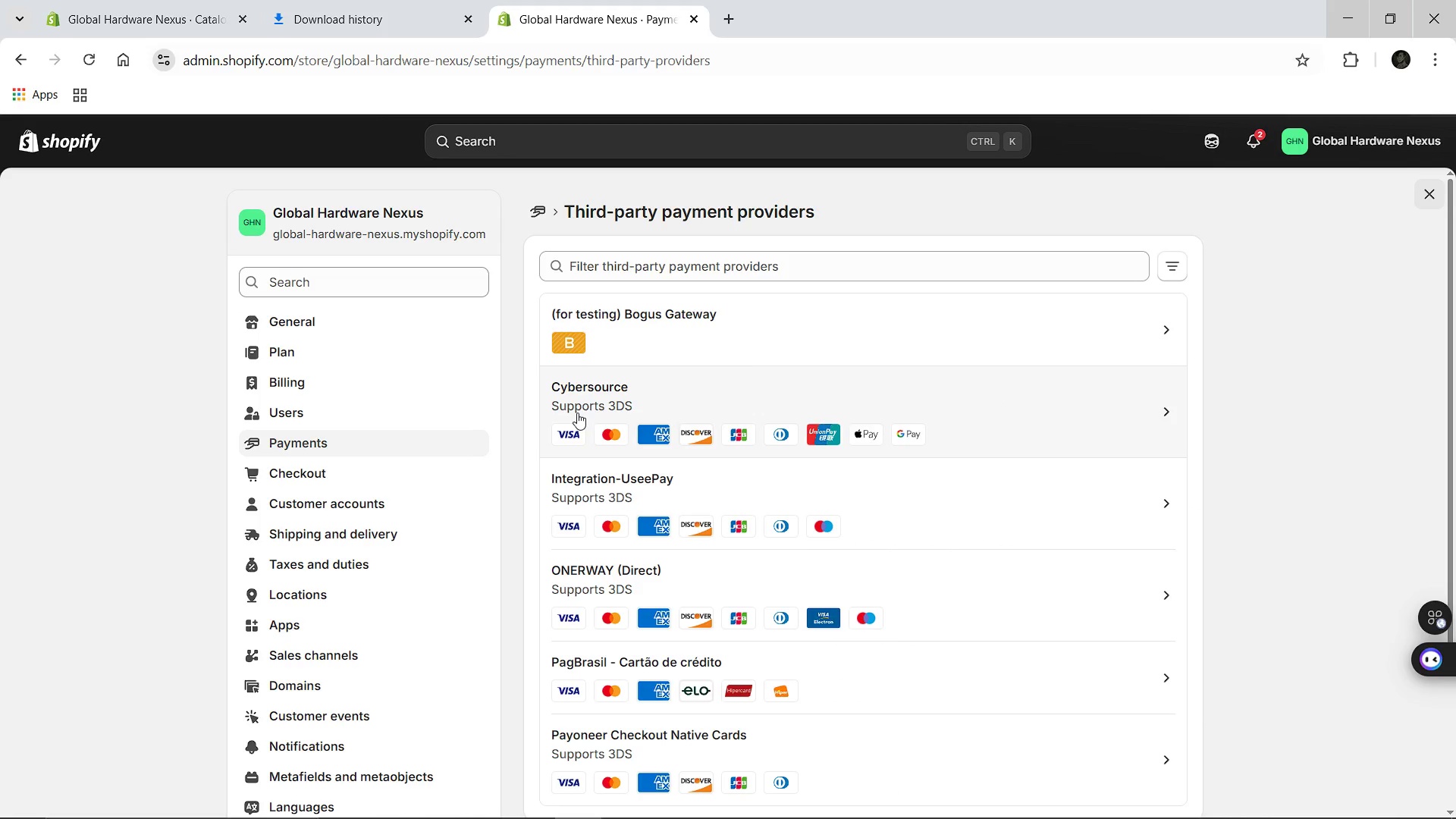 
left_click([593, 416])
 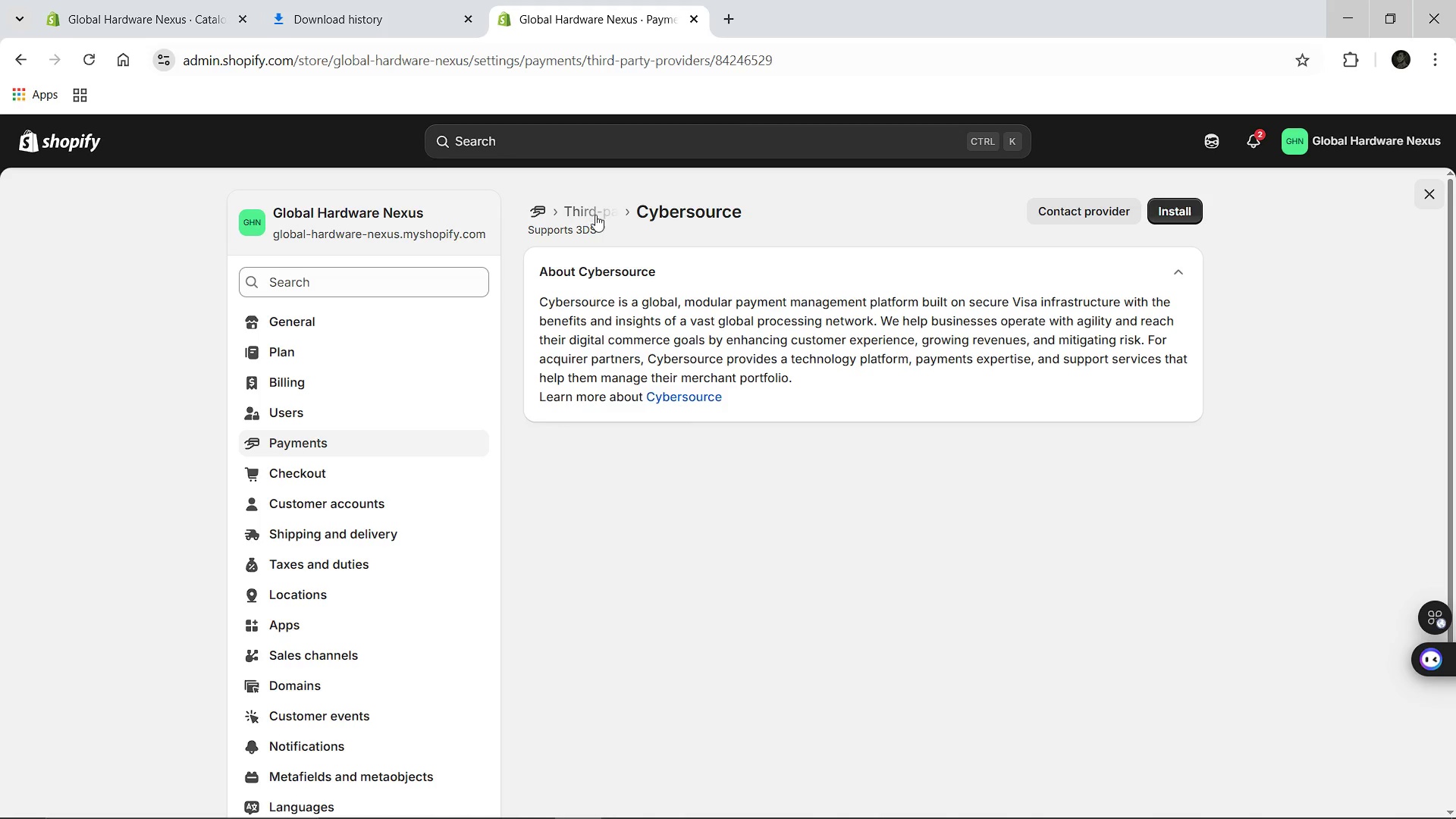 
wait(5.48)
 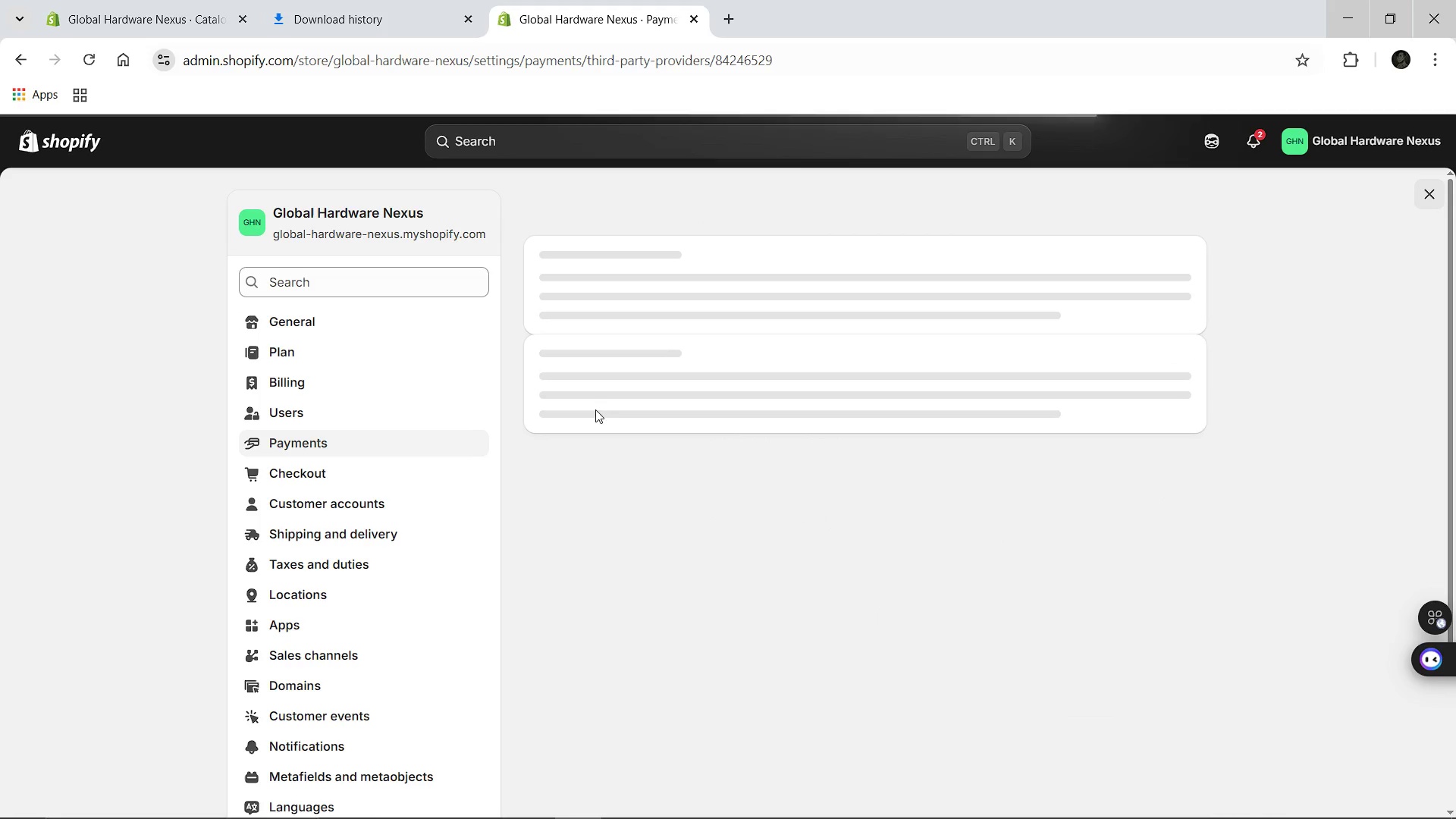 
left_click([541, 209])
 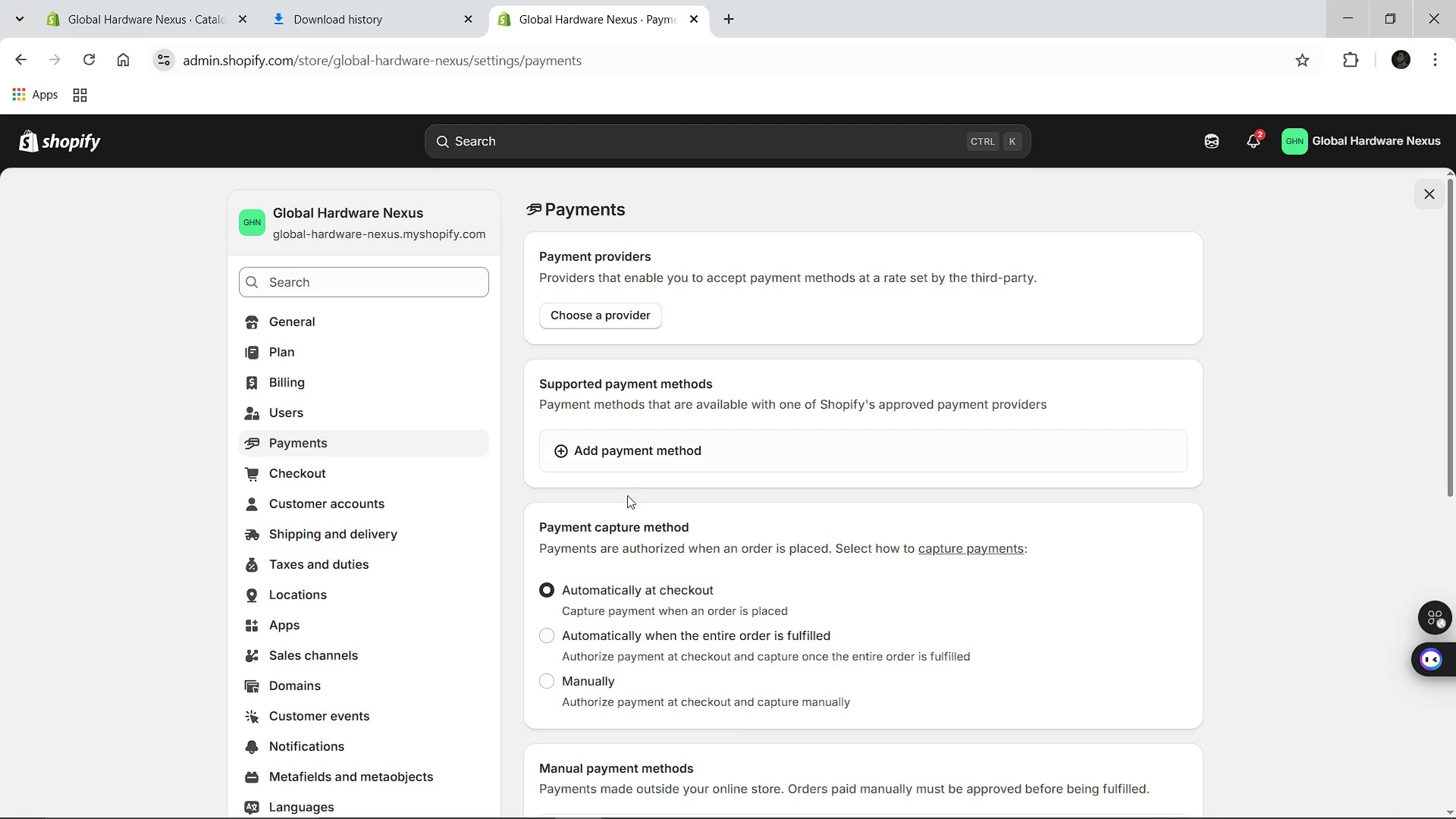 
left_click([611, 449])
 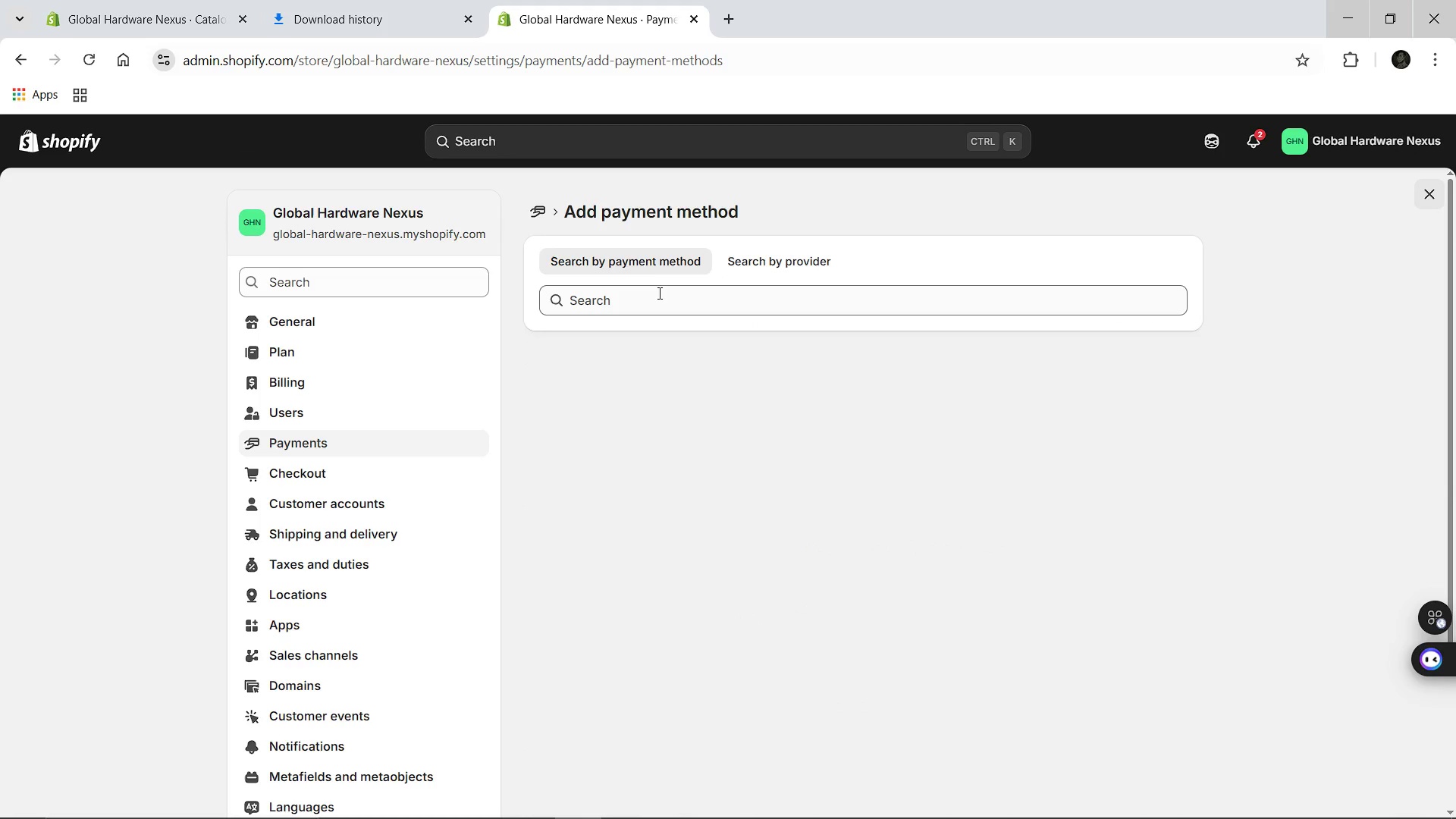 
left_click([658, 293])
 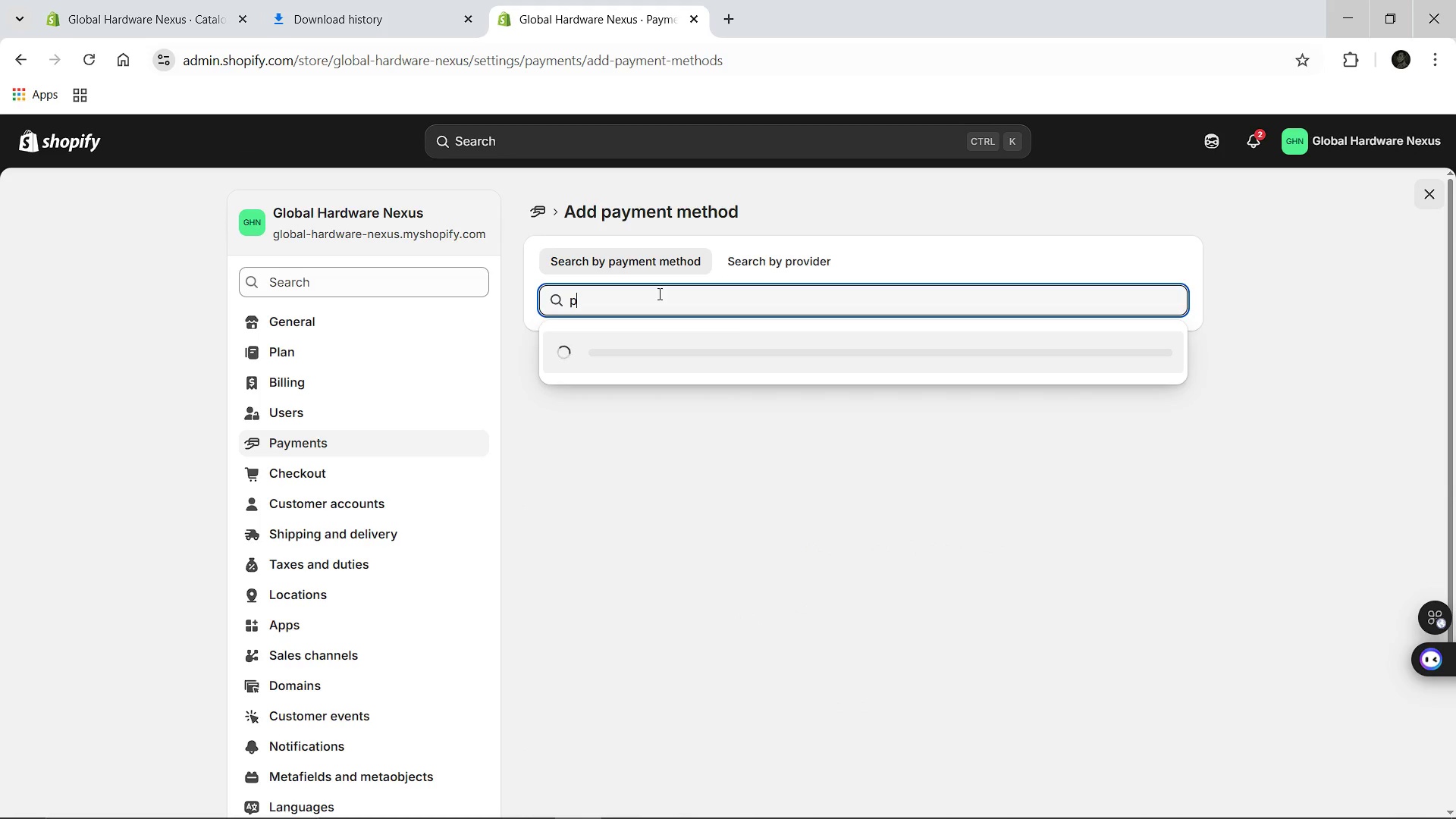 
type(pay)
key(Backspace)
 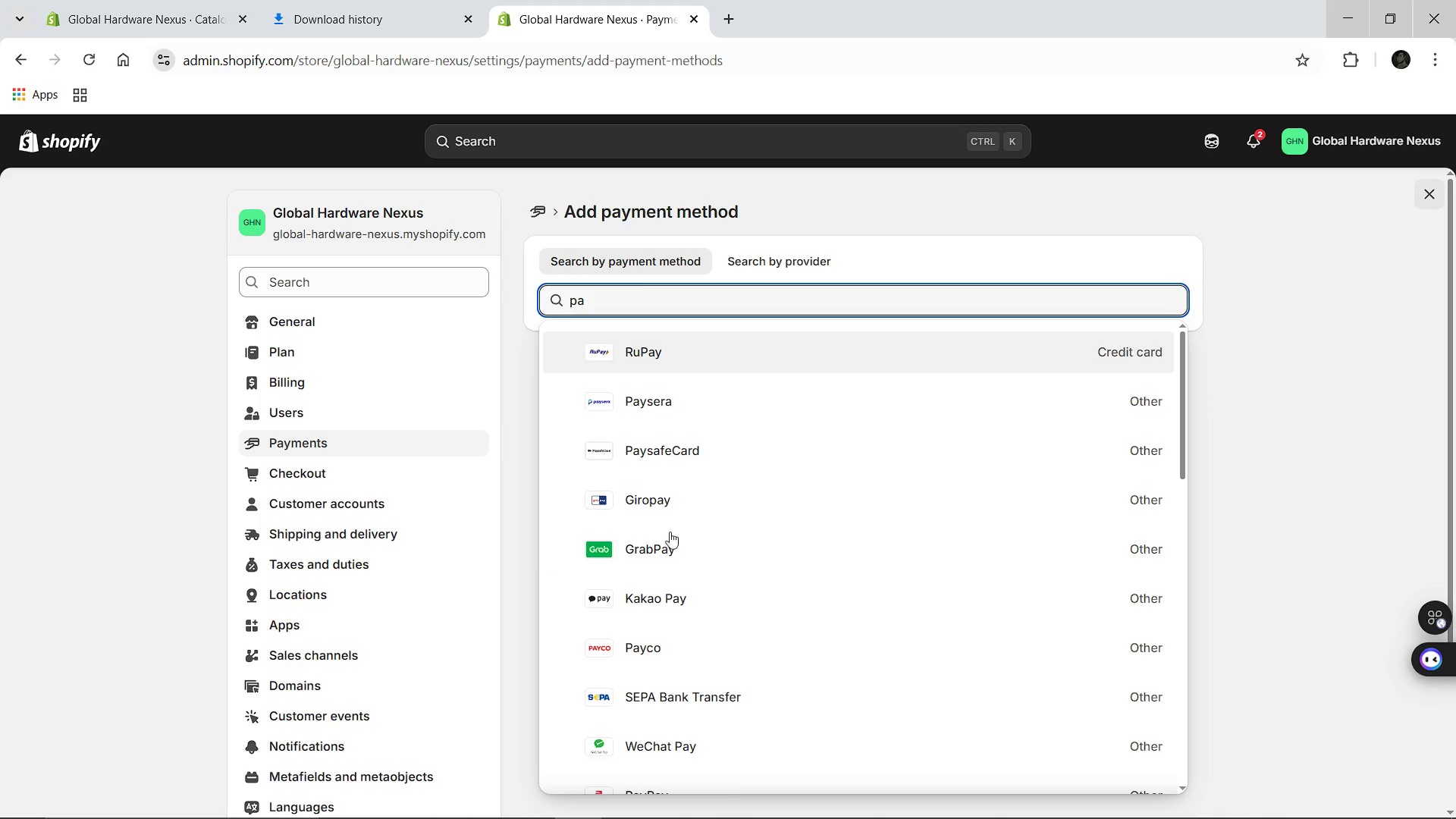 
scroll: coordinate [674, 542], scroll_direction: down, amount: 2.0
 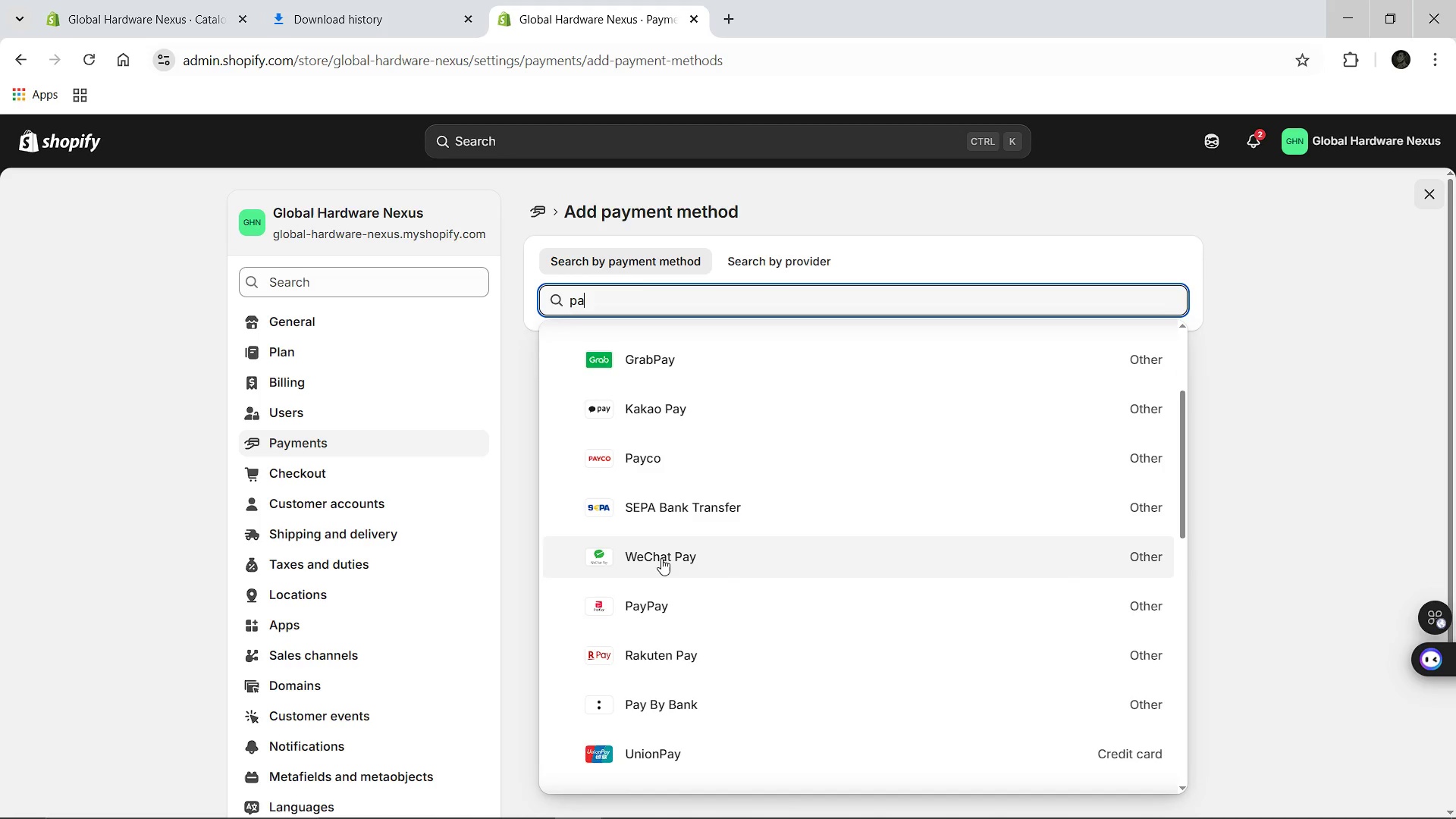 
left_click([661, 559])
 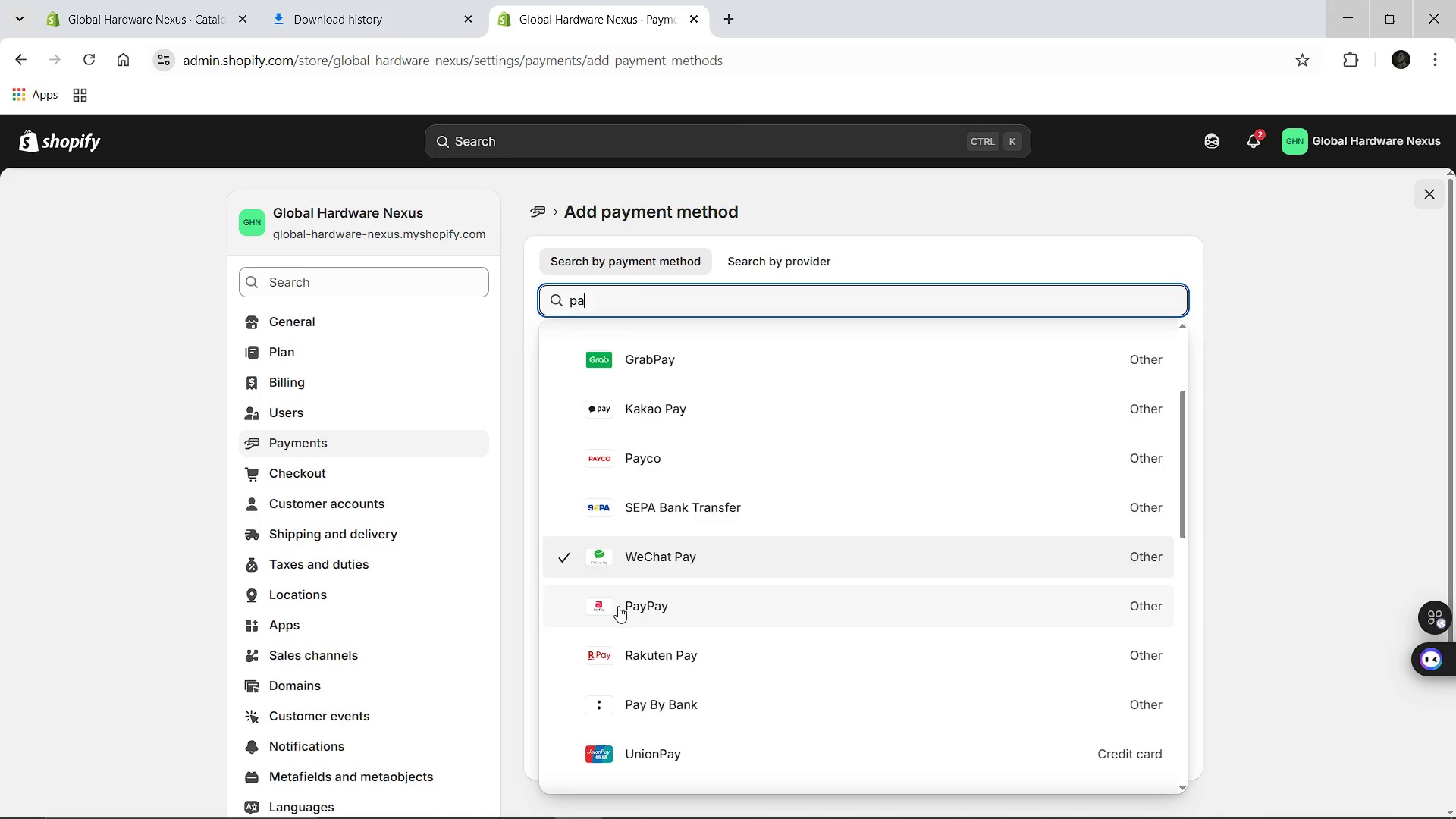 
left_click([618, 606])
 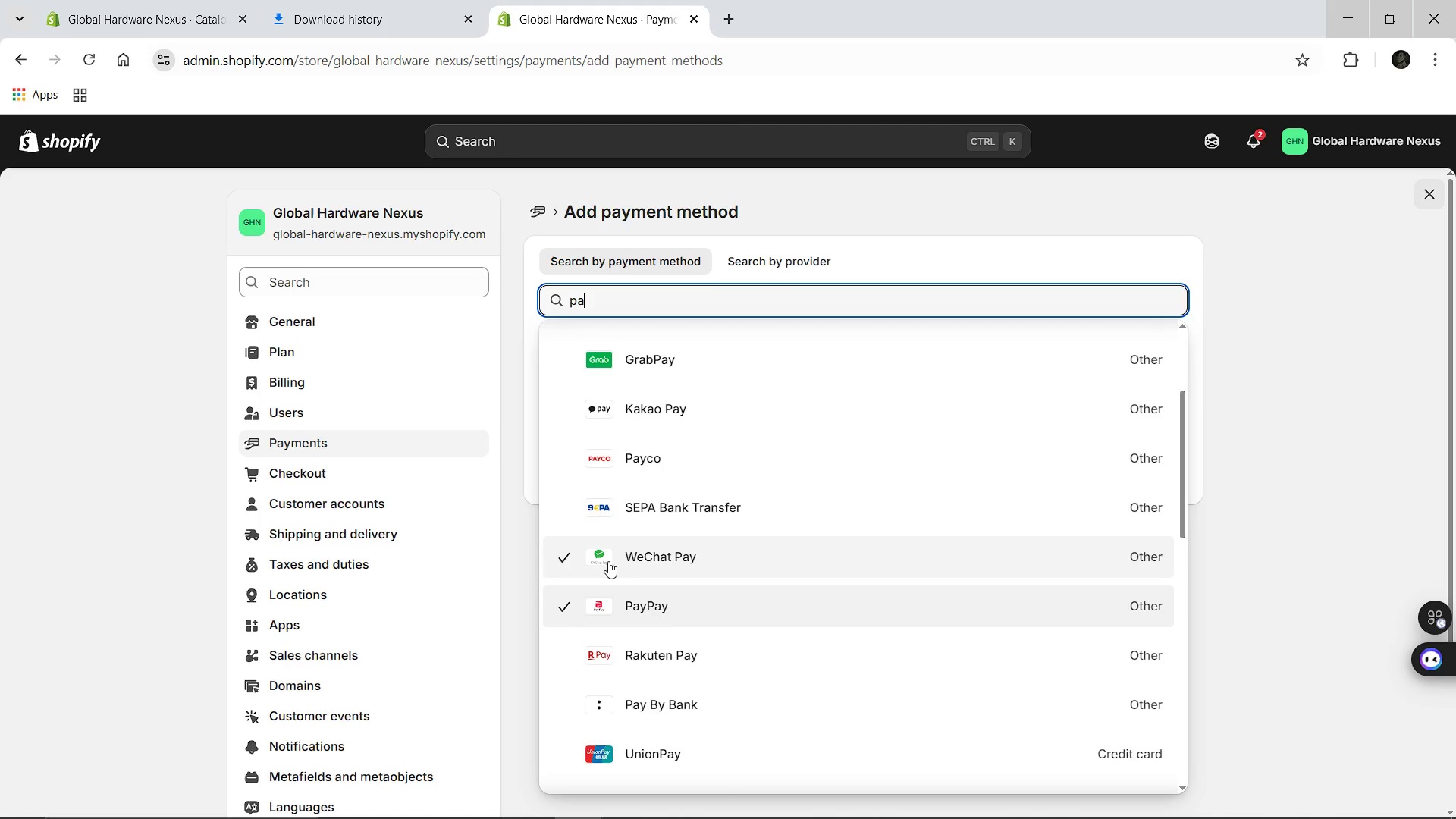 
left_click([608, 561])
 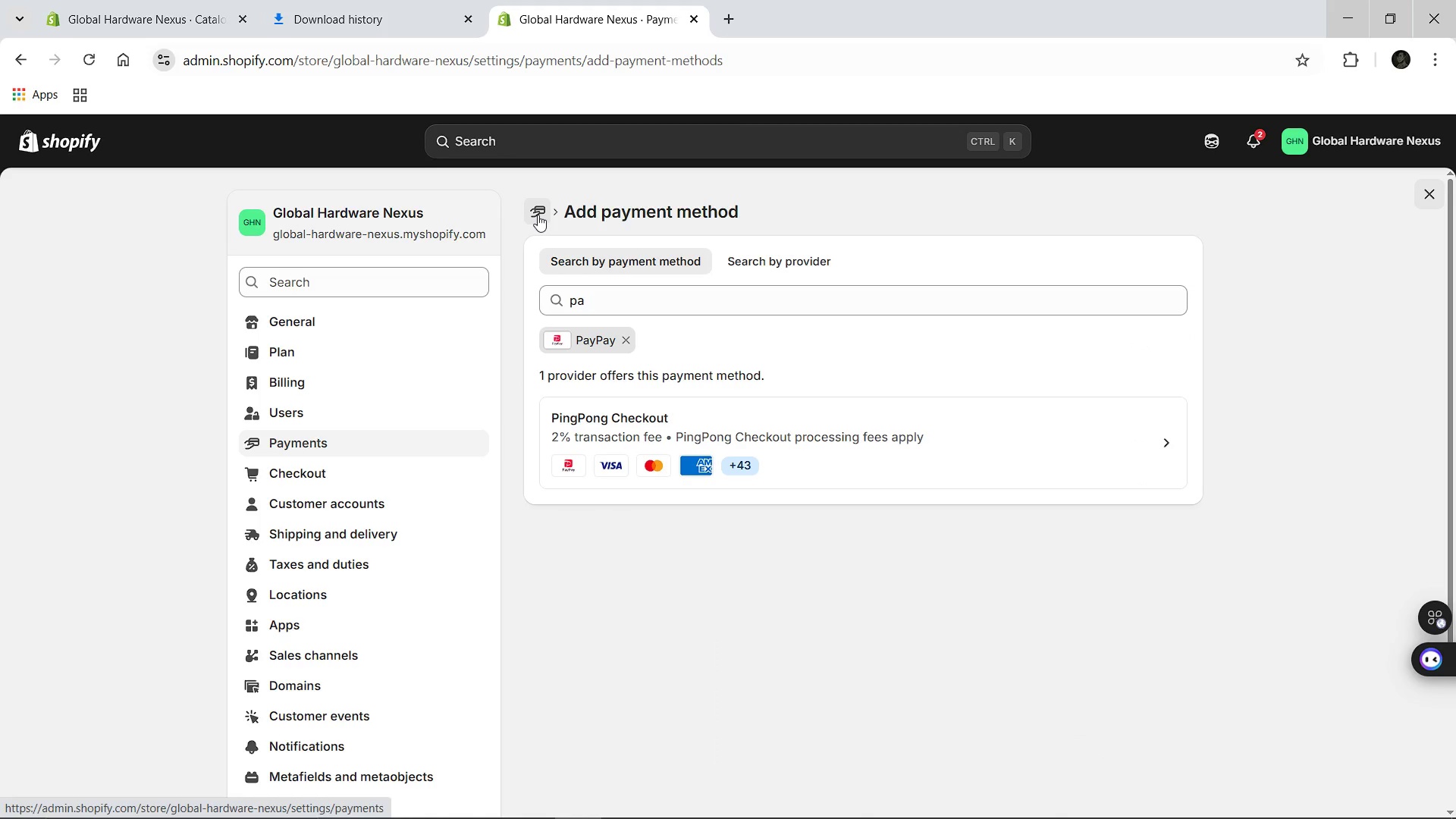 
wait(5.39)
 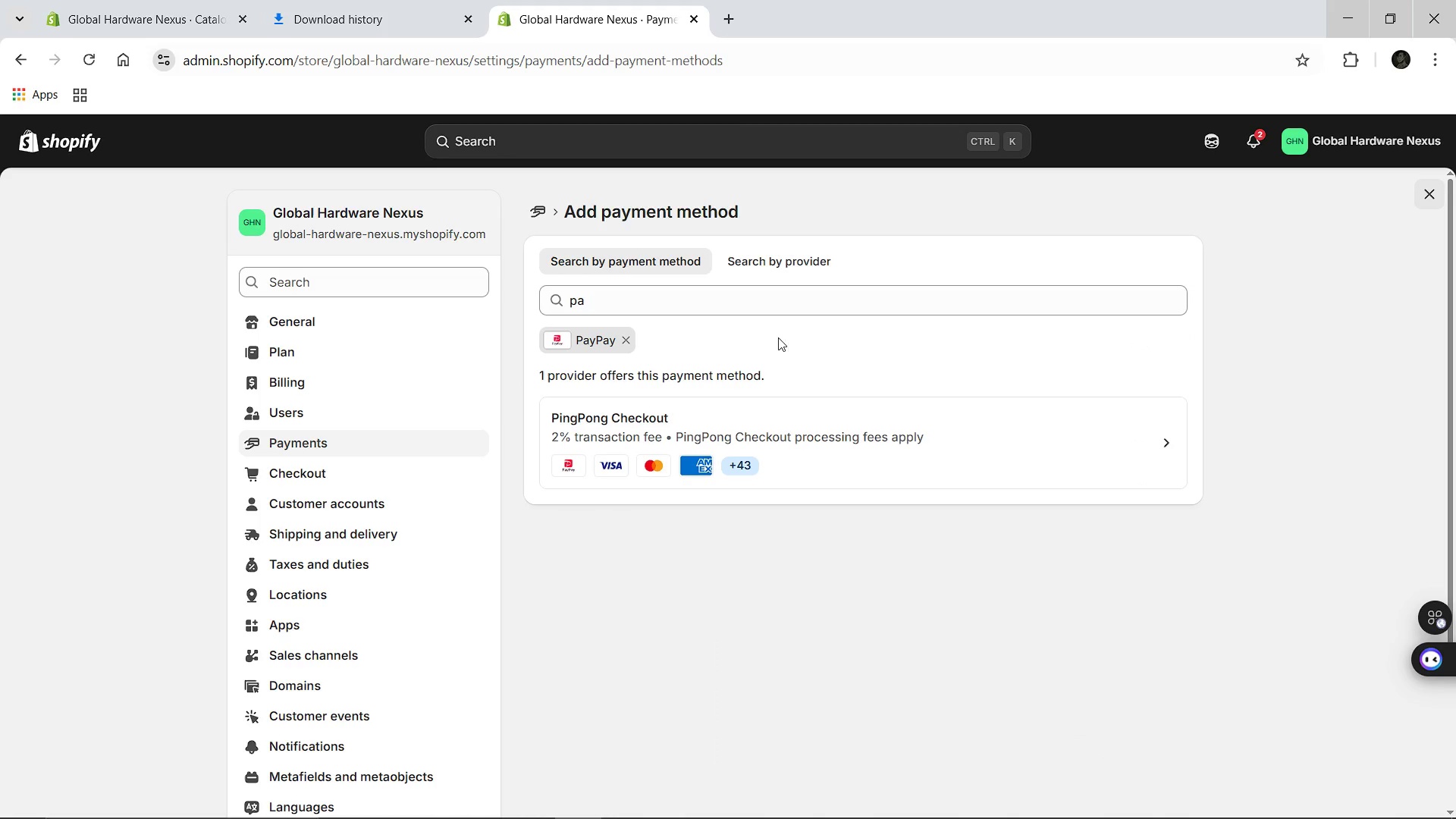 
left_click([538, 215])
 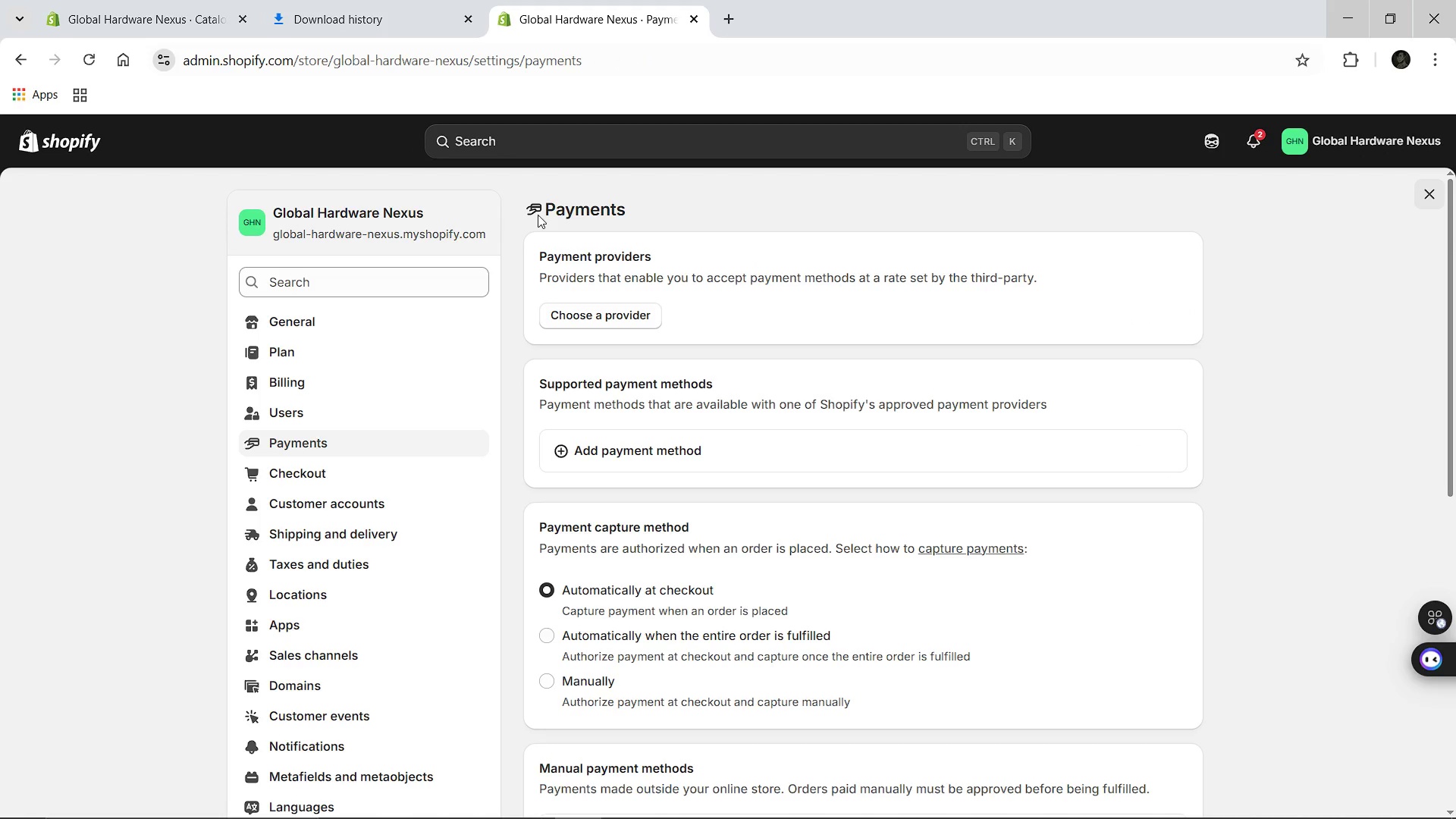 
wait(11.05)
 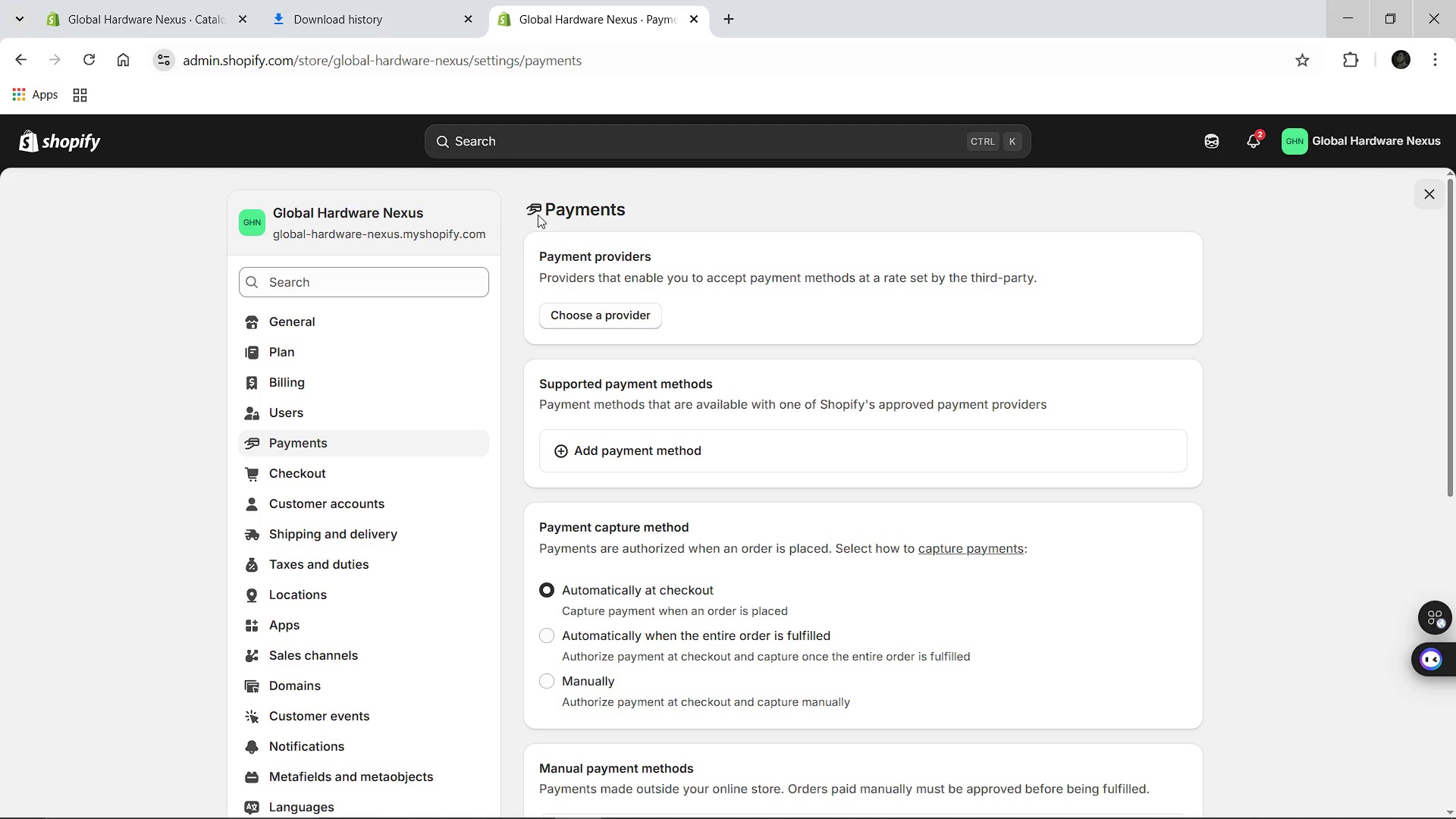 
scroll: coordinate [728, 435], scroll_direction: down, amount: 7.0
 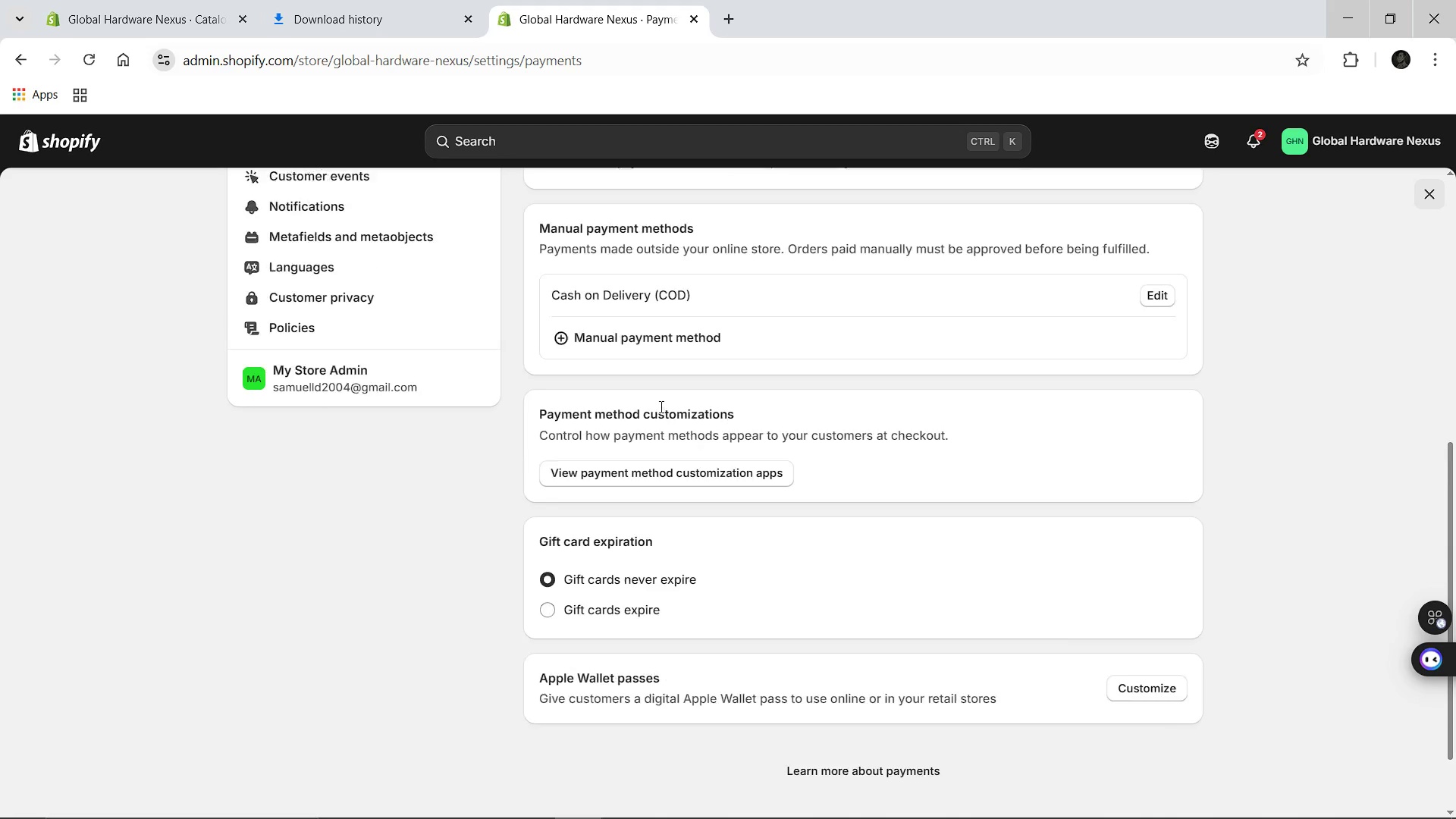 
scroll: coordinate [661, 406], scroll_direction: up, amount: 1.0
 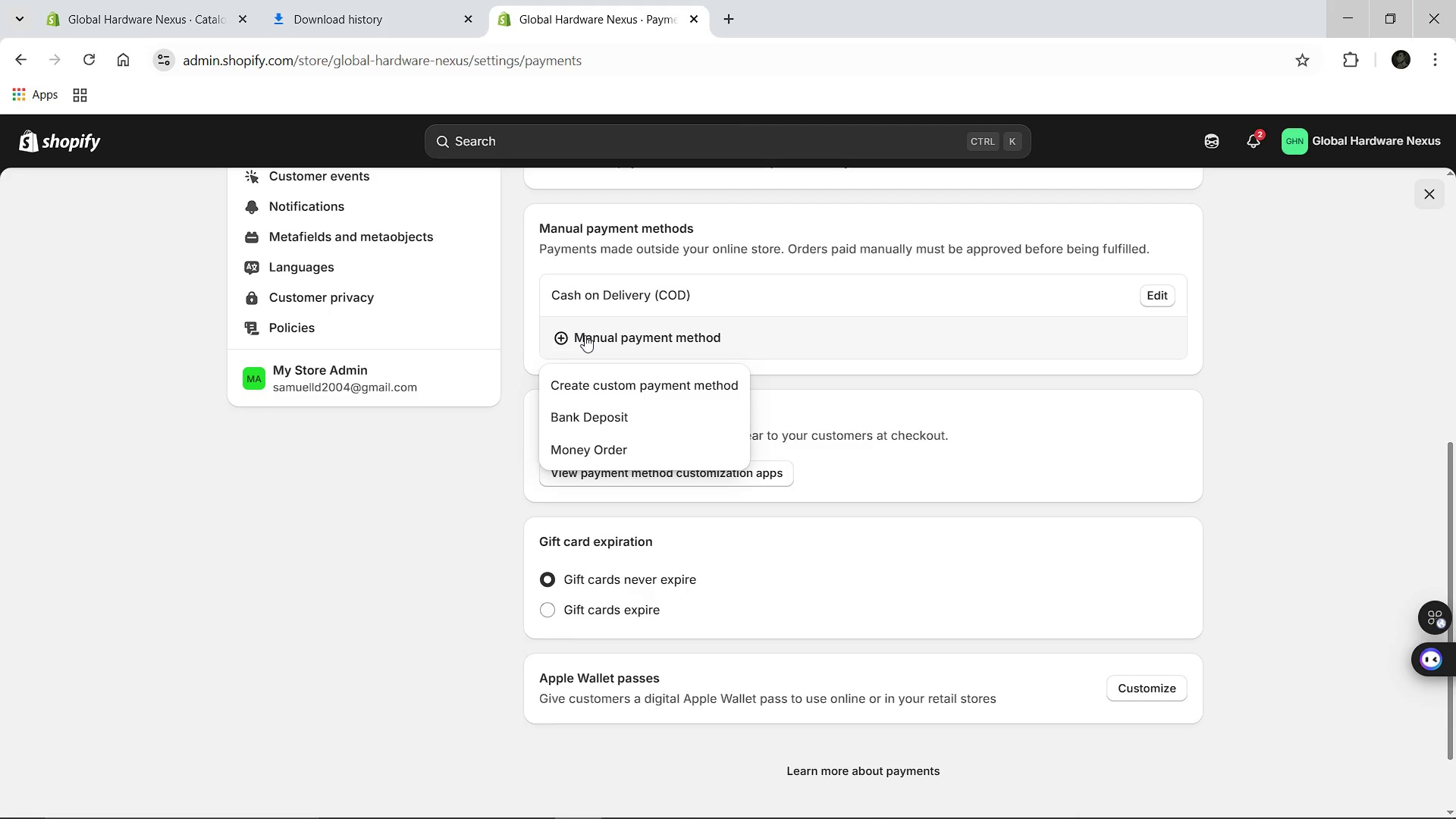 
left_click([585, 335])
 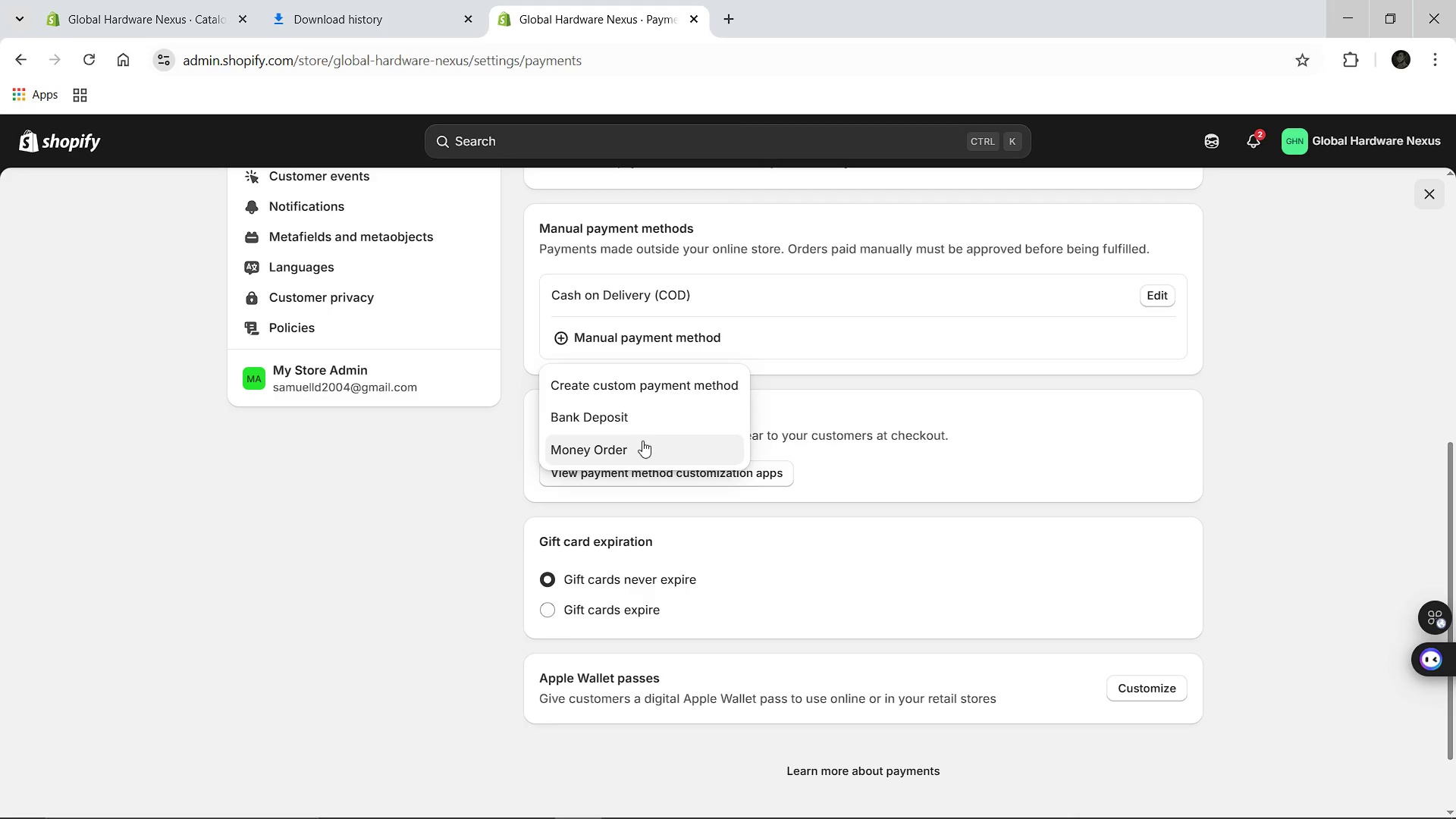 
left_click([639, 444])
 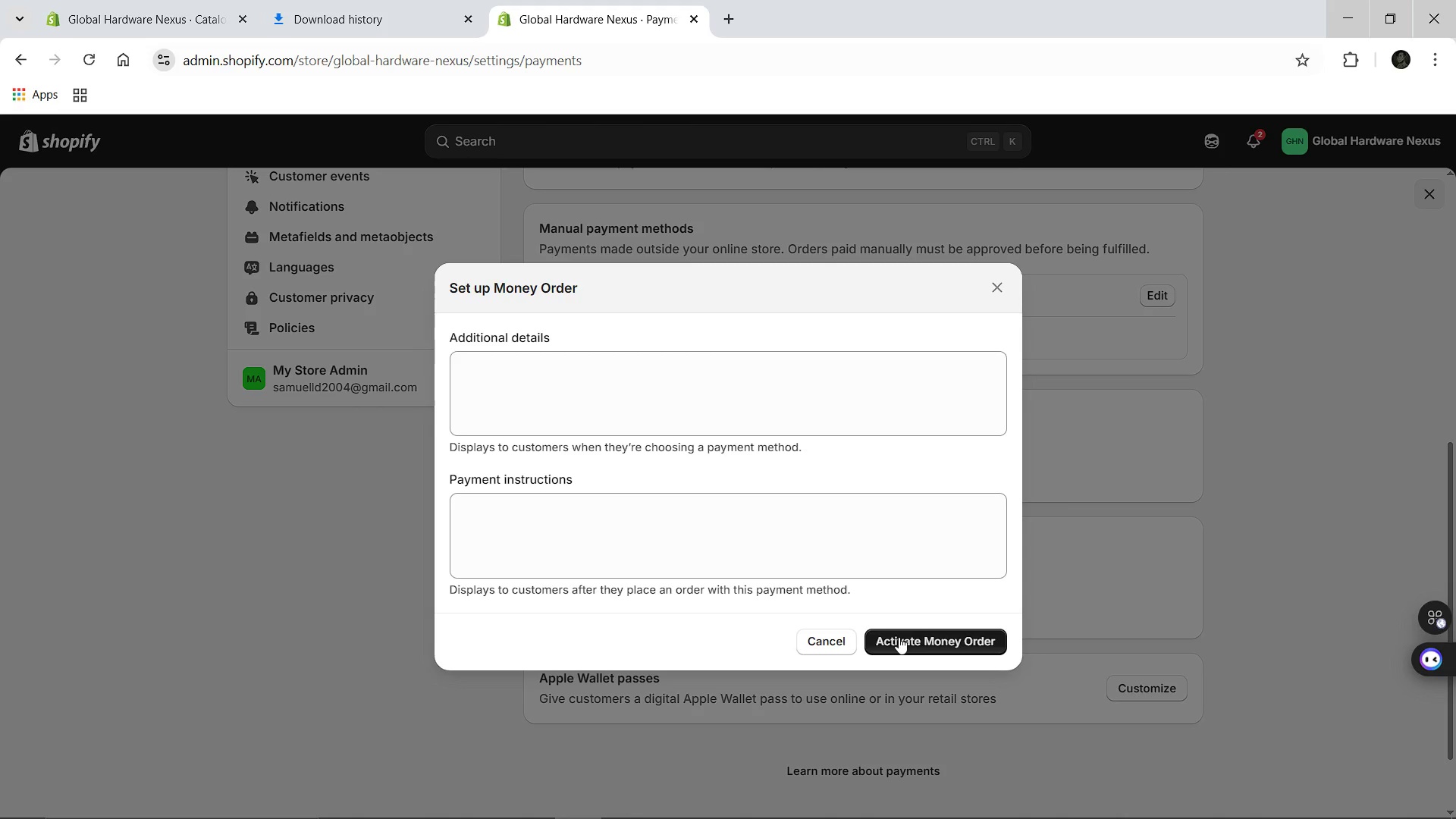 
left_click([899, 637])
 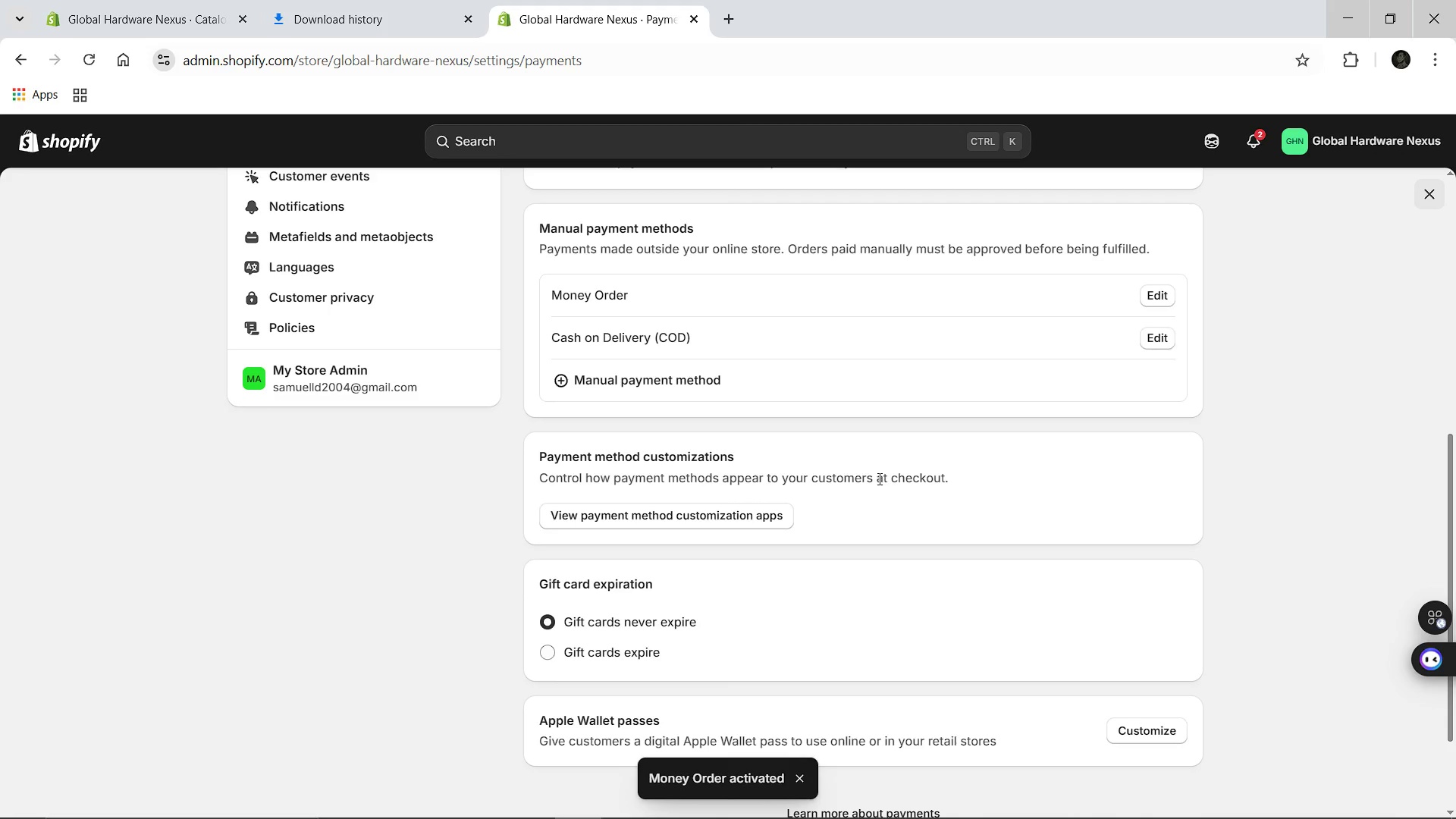 
scroll: coordinate [878, 479], scroll_direction: up, amount: 2.0
 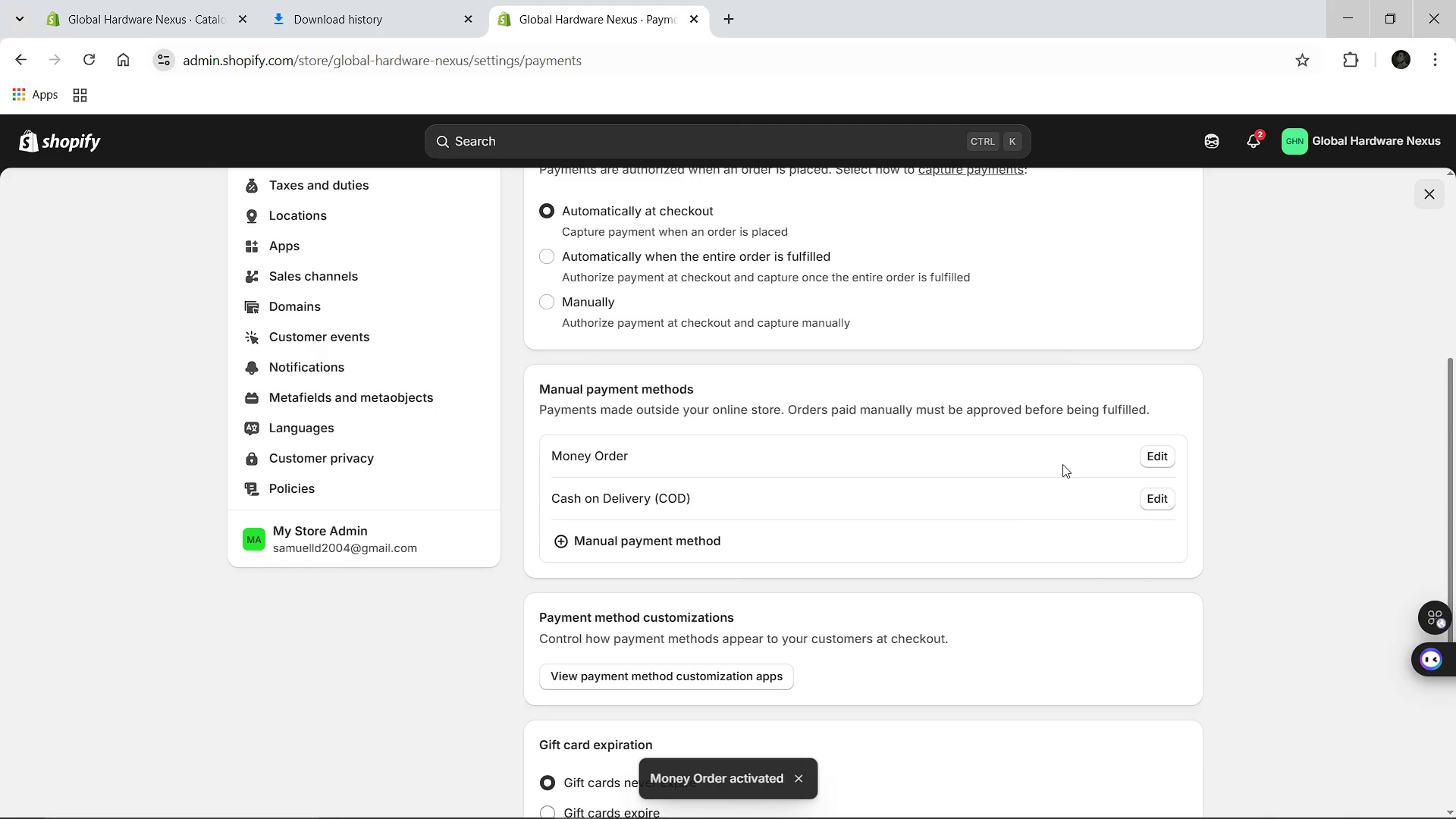 
left_click([1158, 497])
 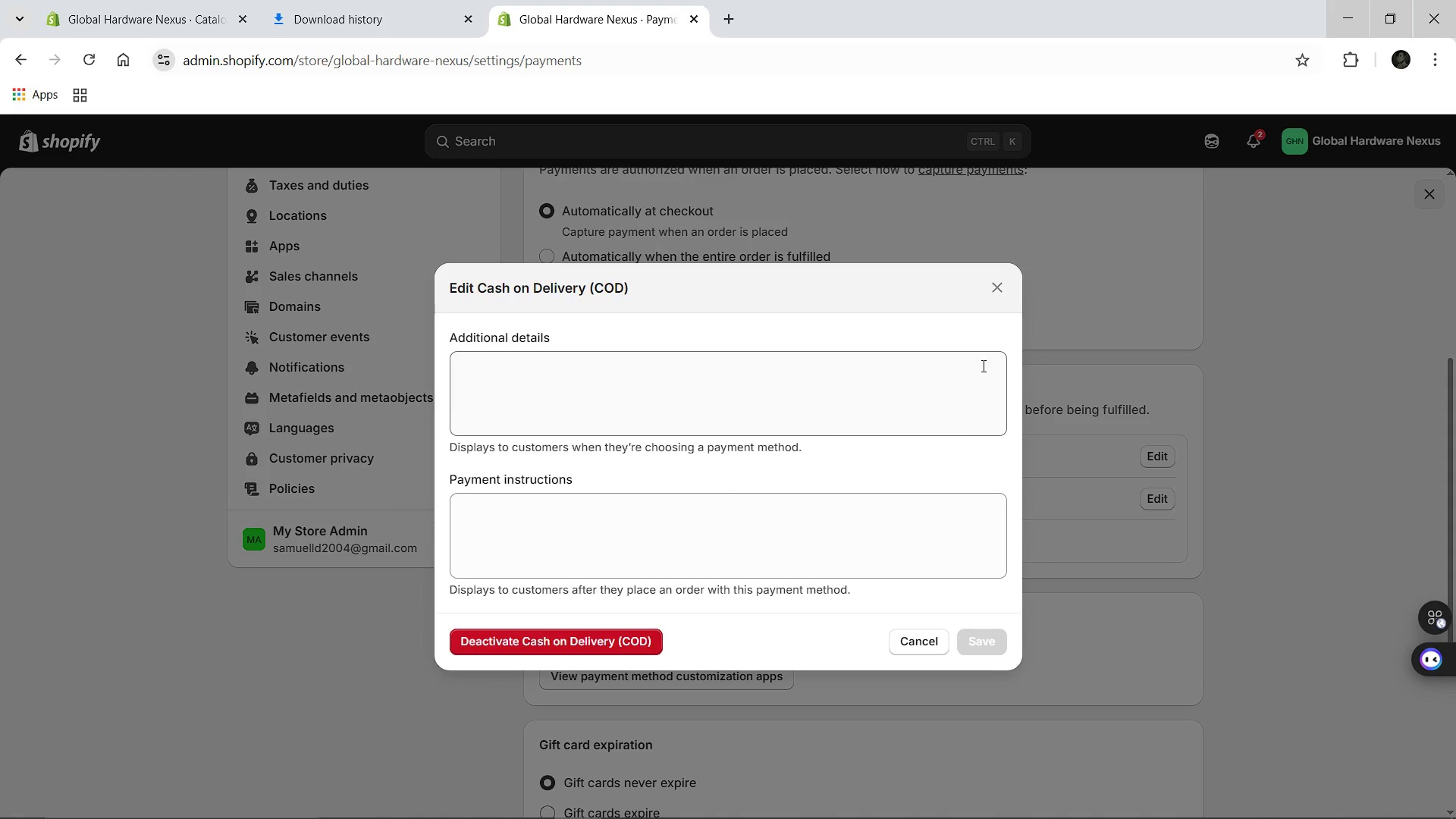 
left_click([1000, 279])
 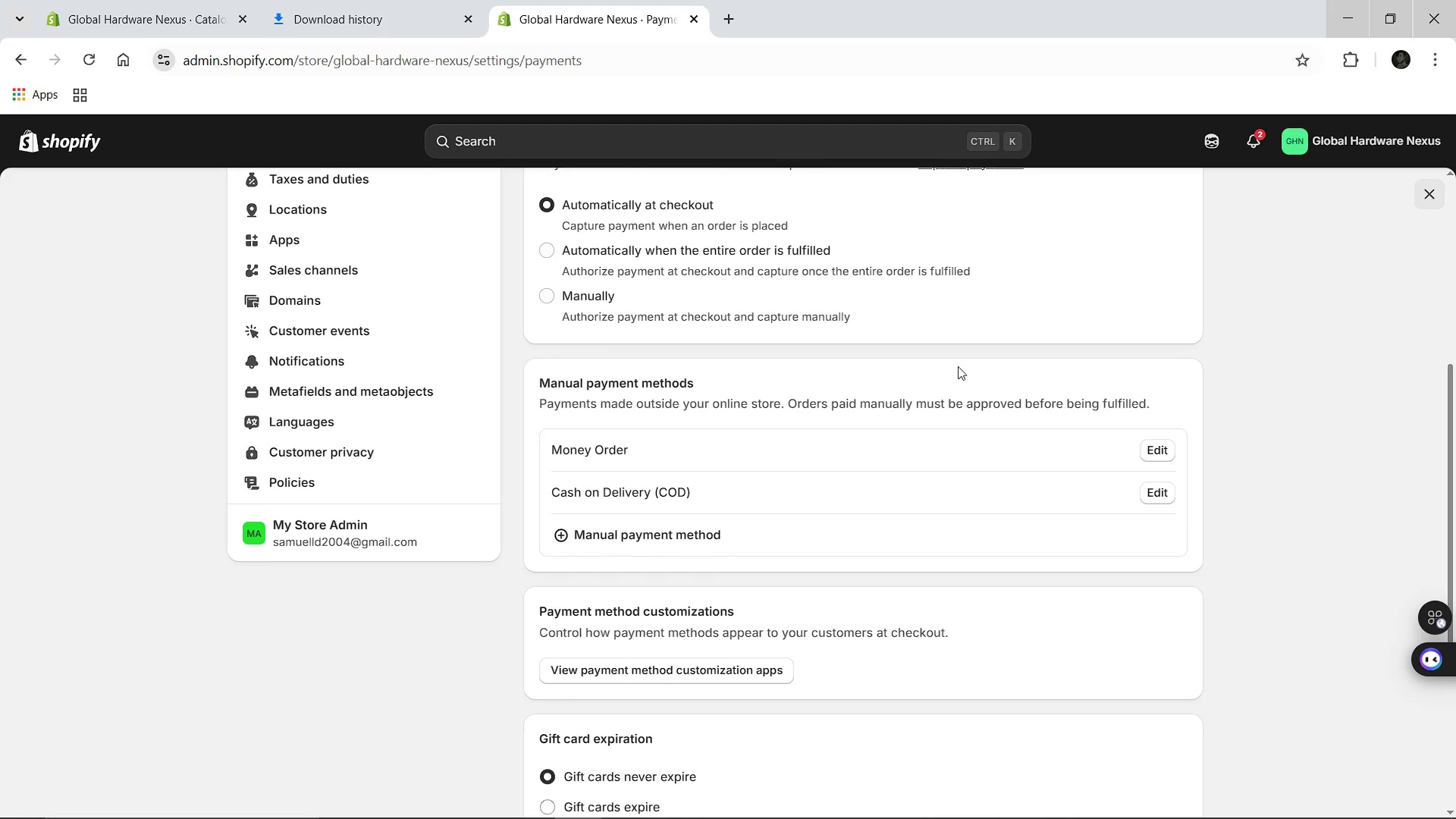 
scroll: coordinate [958, 366], scroll_direction: down, amount: 3.0
 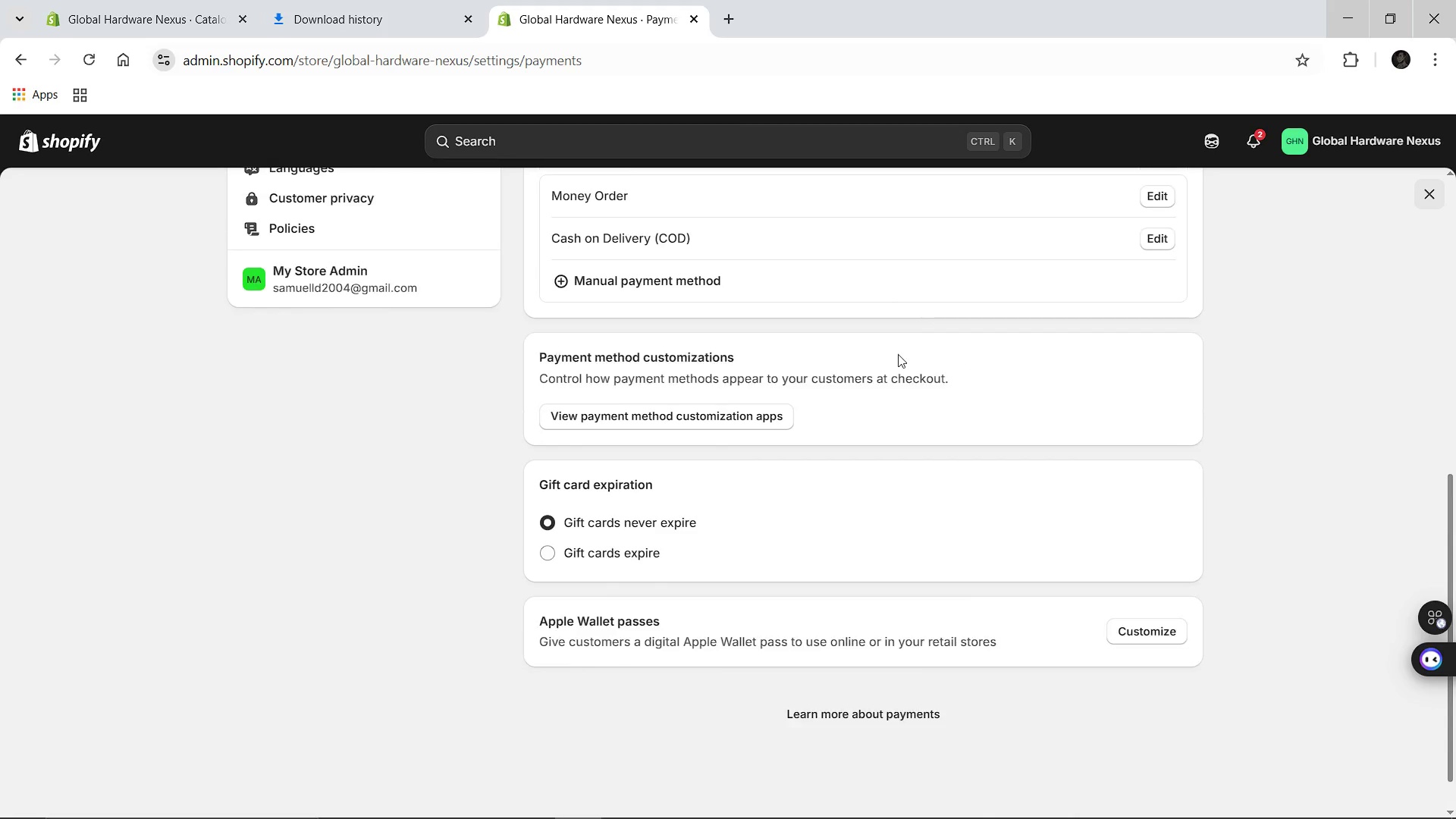 
scroll: coordinate [828, 377], scroll_direction: up, amount: 8.0
 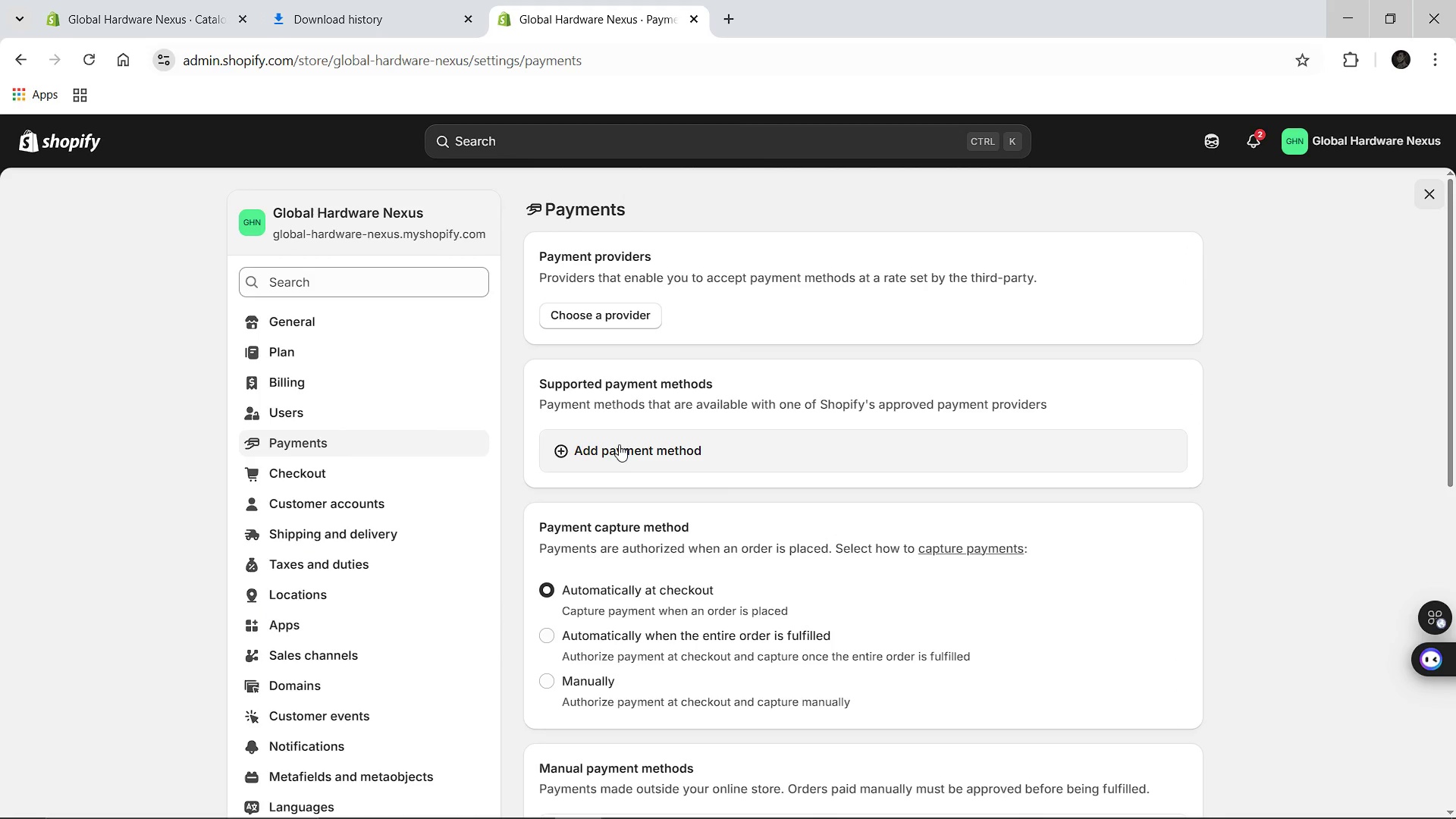 
left_click([619, 444])
 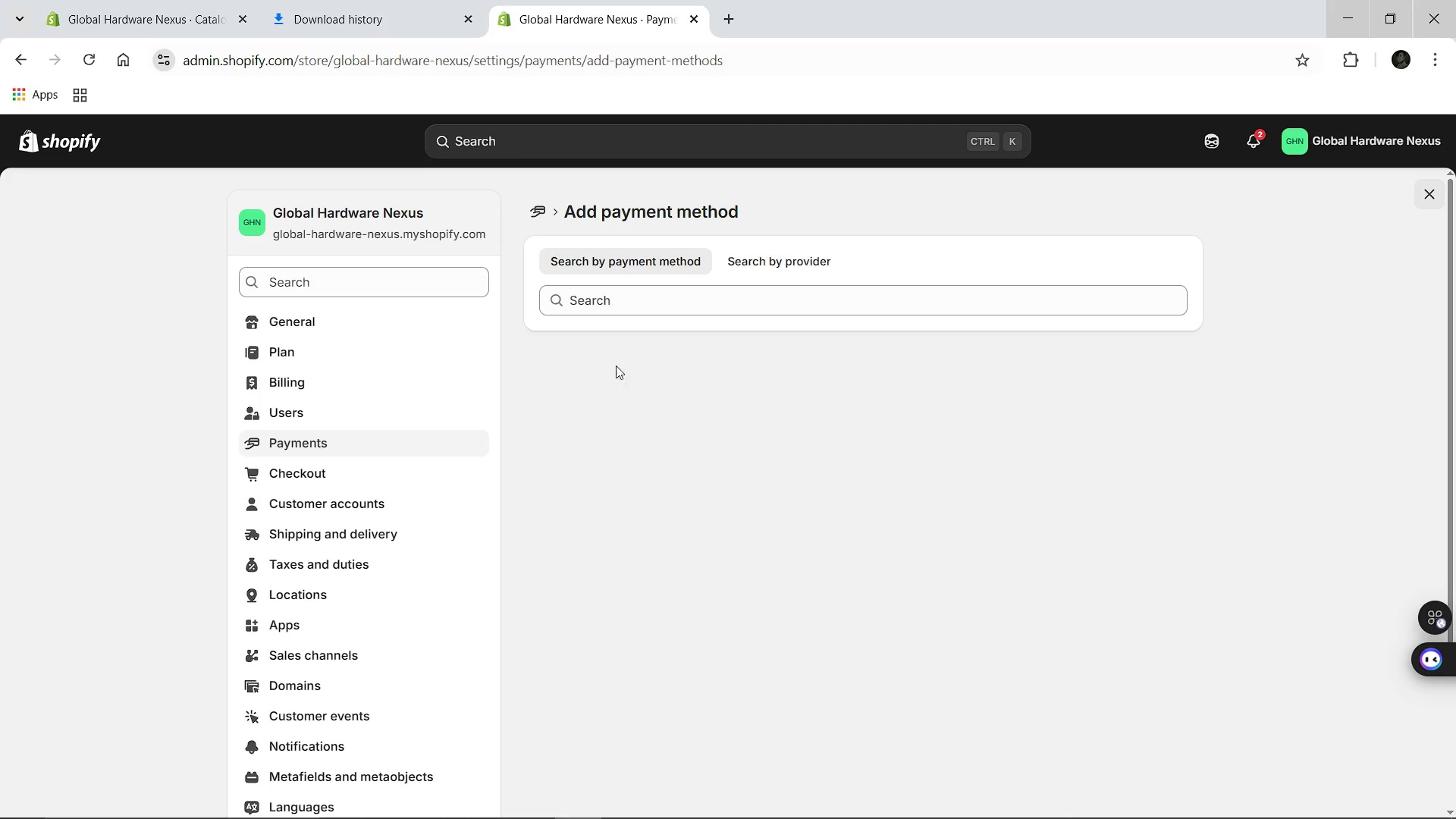 
wait(6.44)
 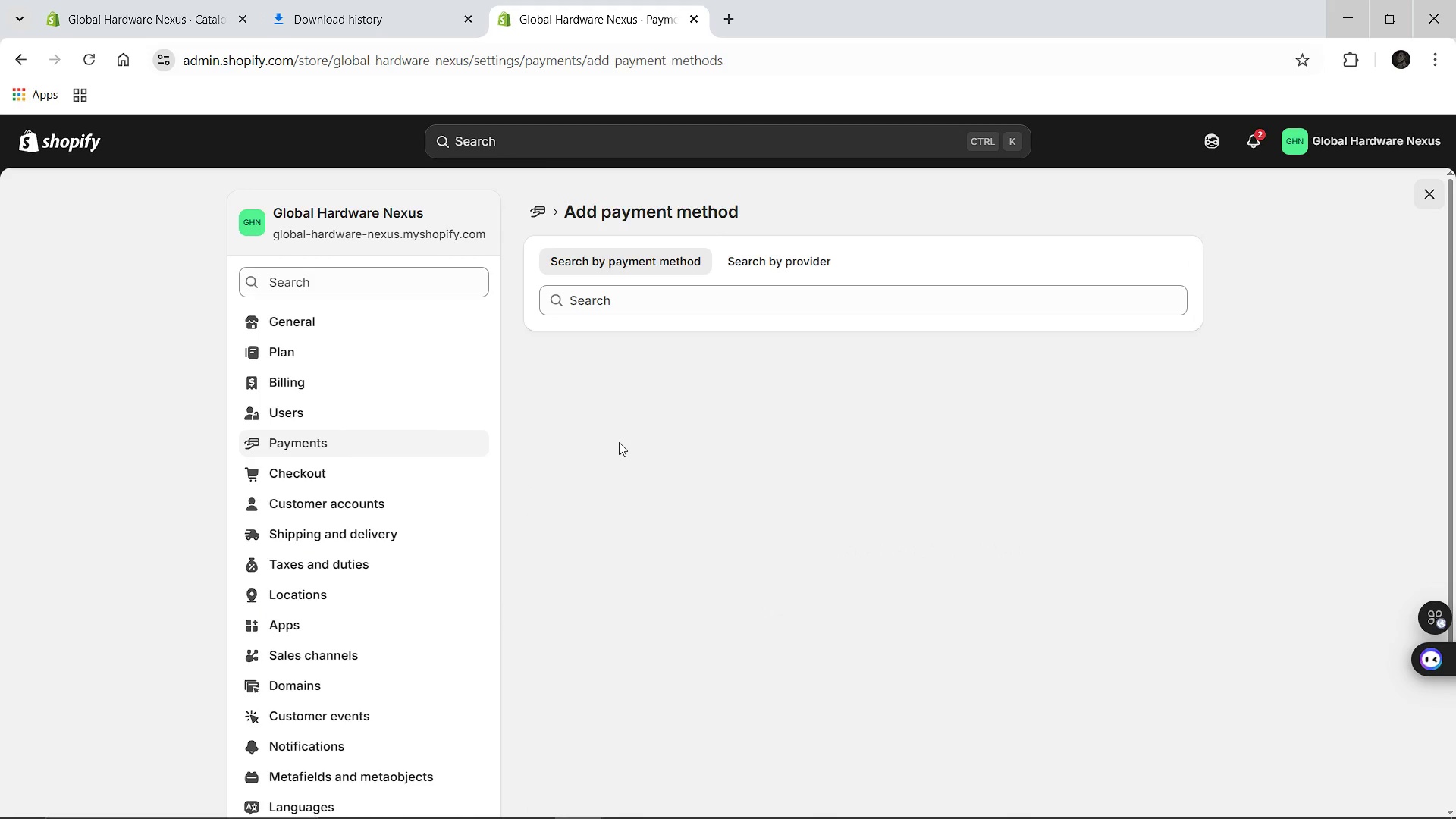 
left_click([546, 212])
 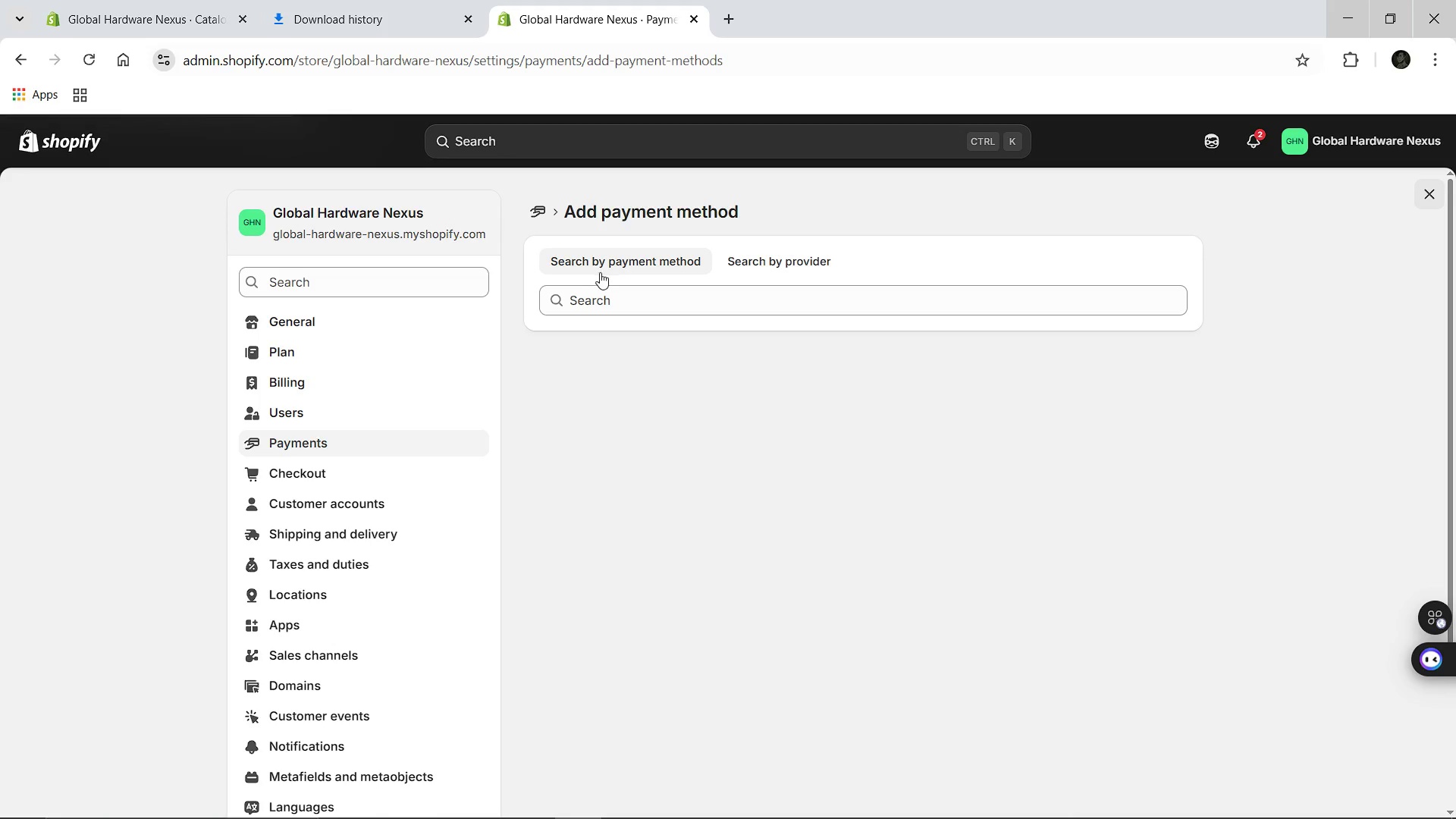 
mouse_move([616, 296])
 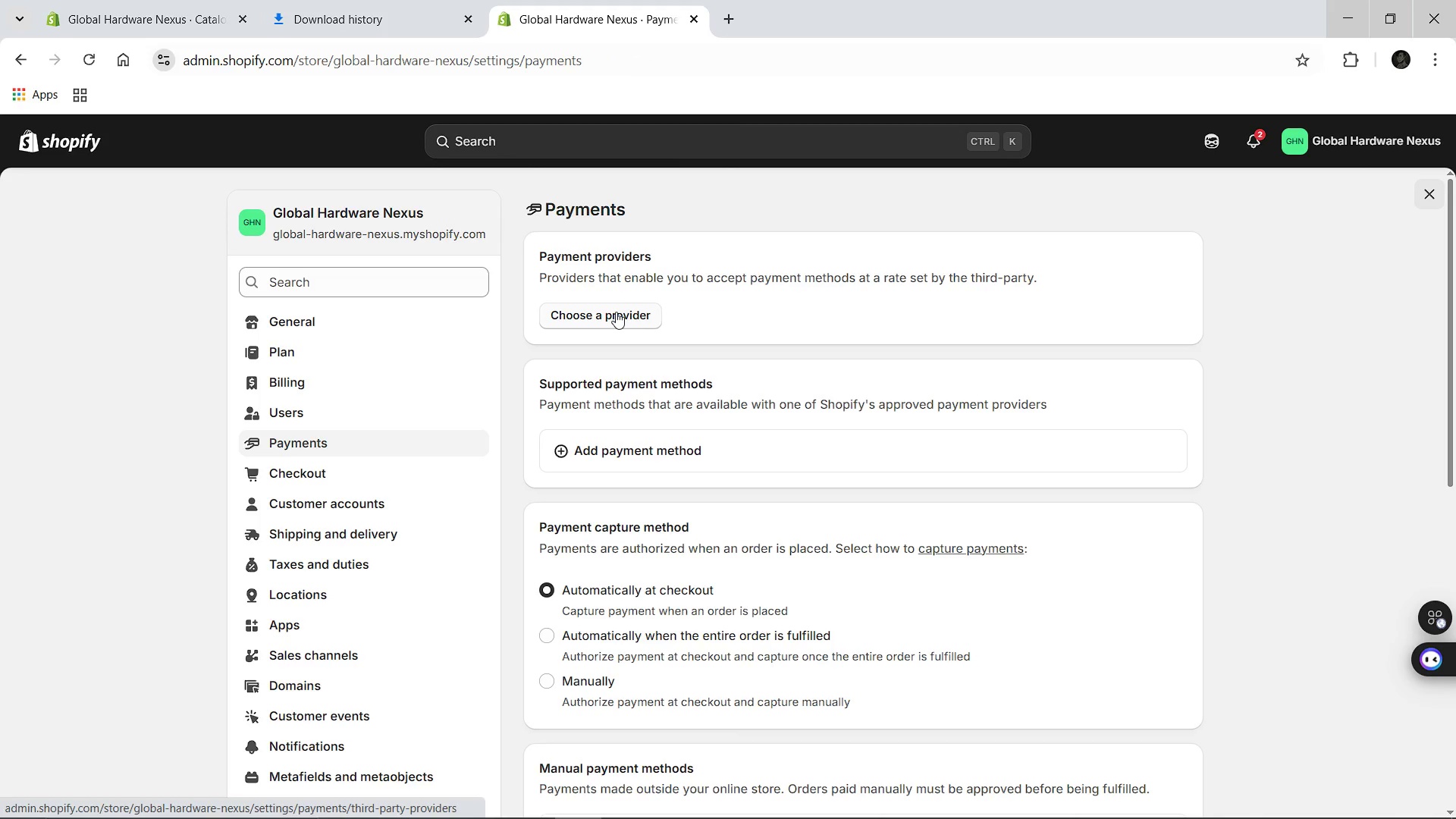 
left_click([616, 312])
 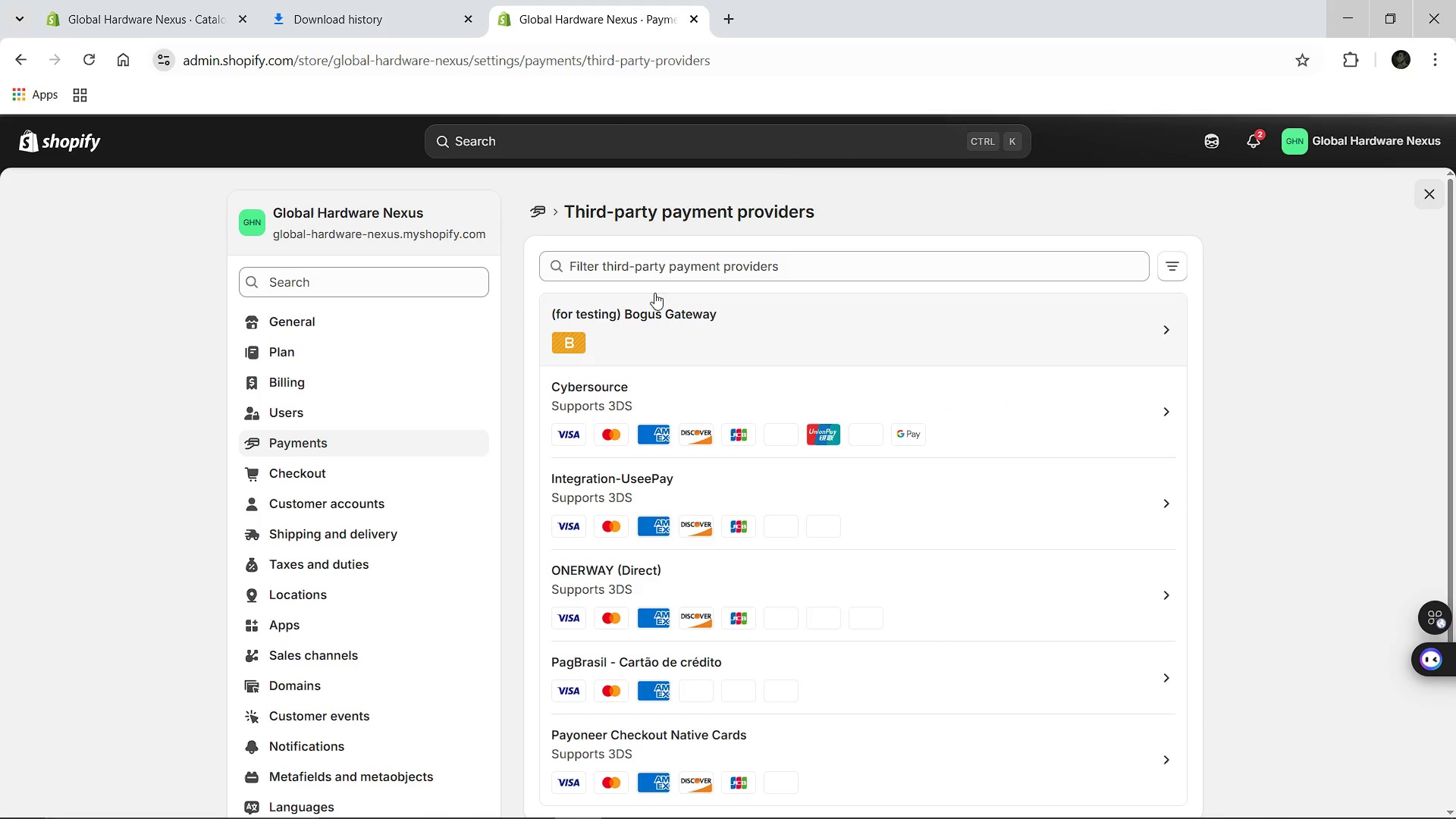 
left_click([670, 268])
 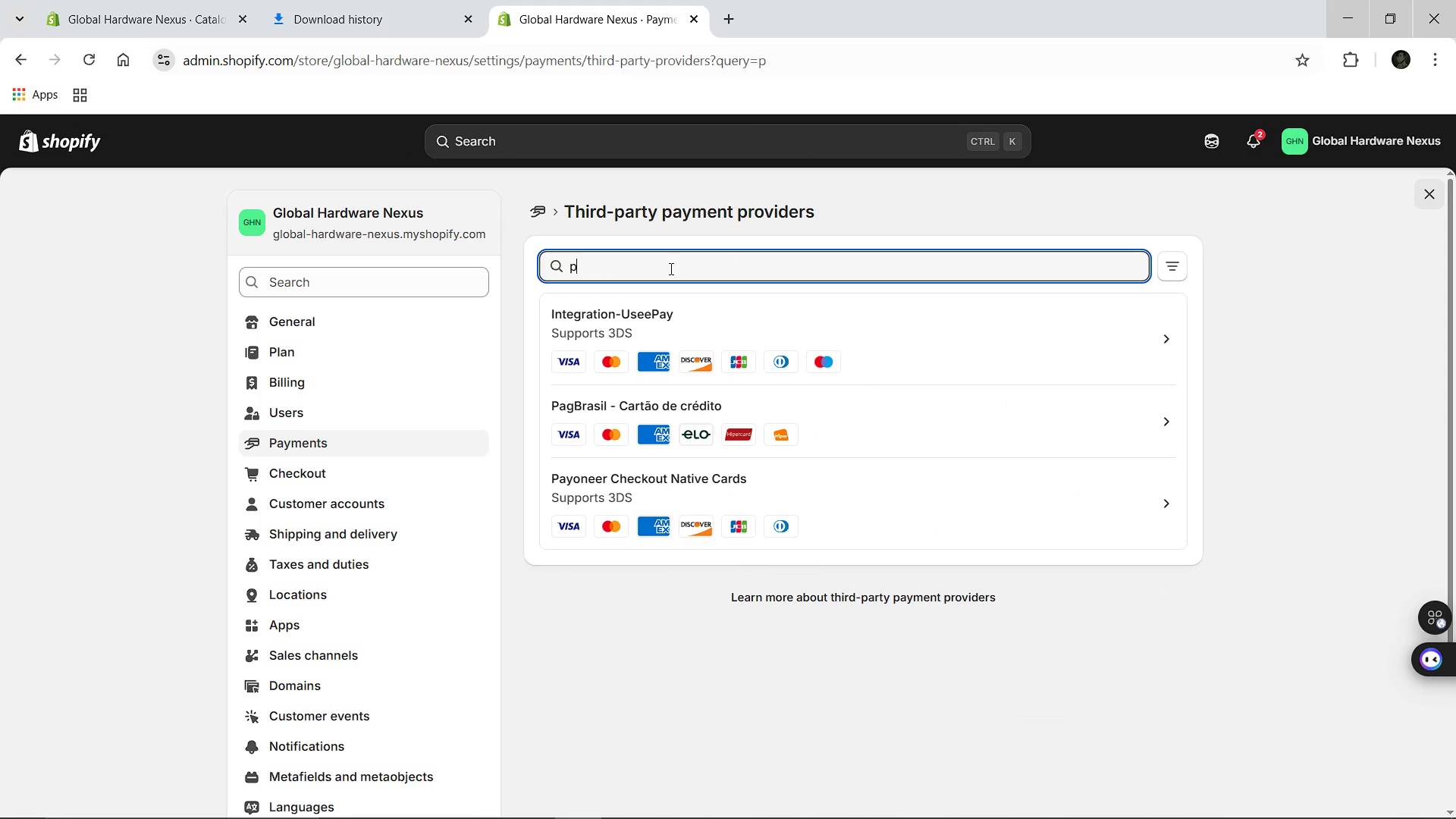 
type(payp)
key(Backspace)
 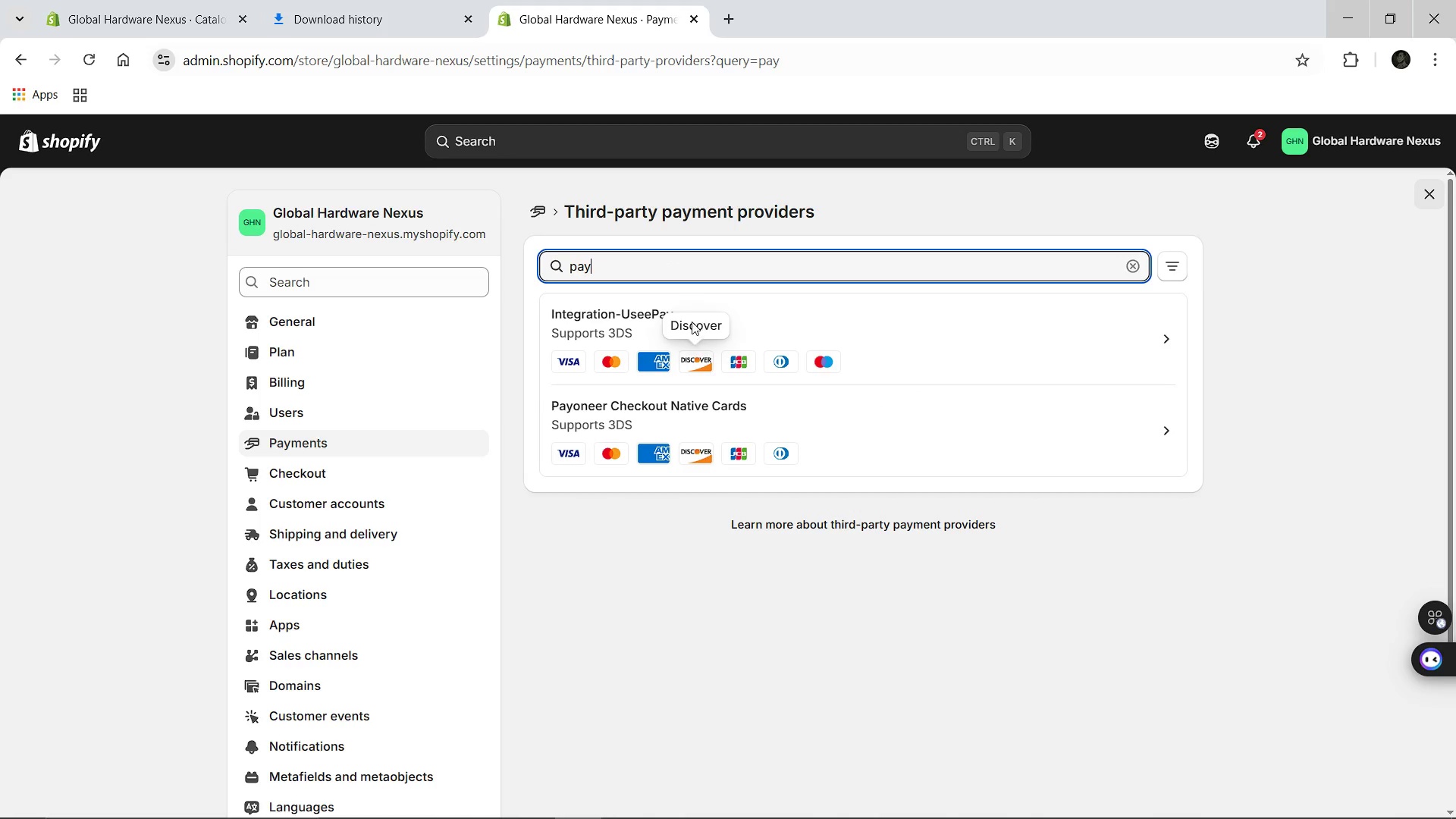 
left_click([692, 321])
 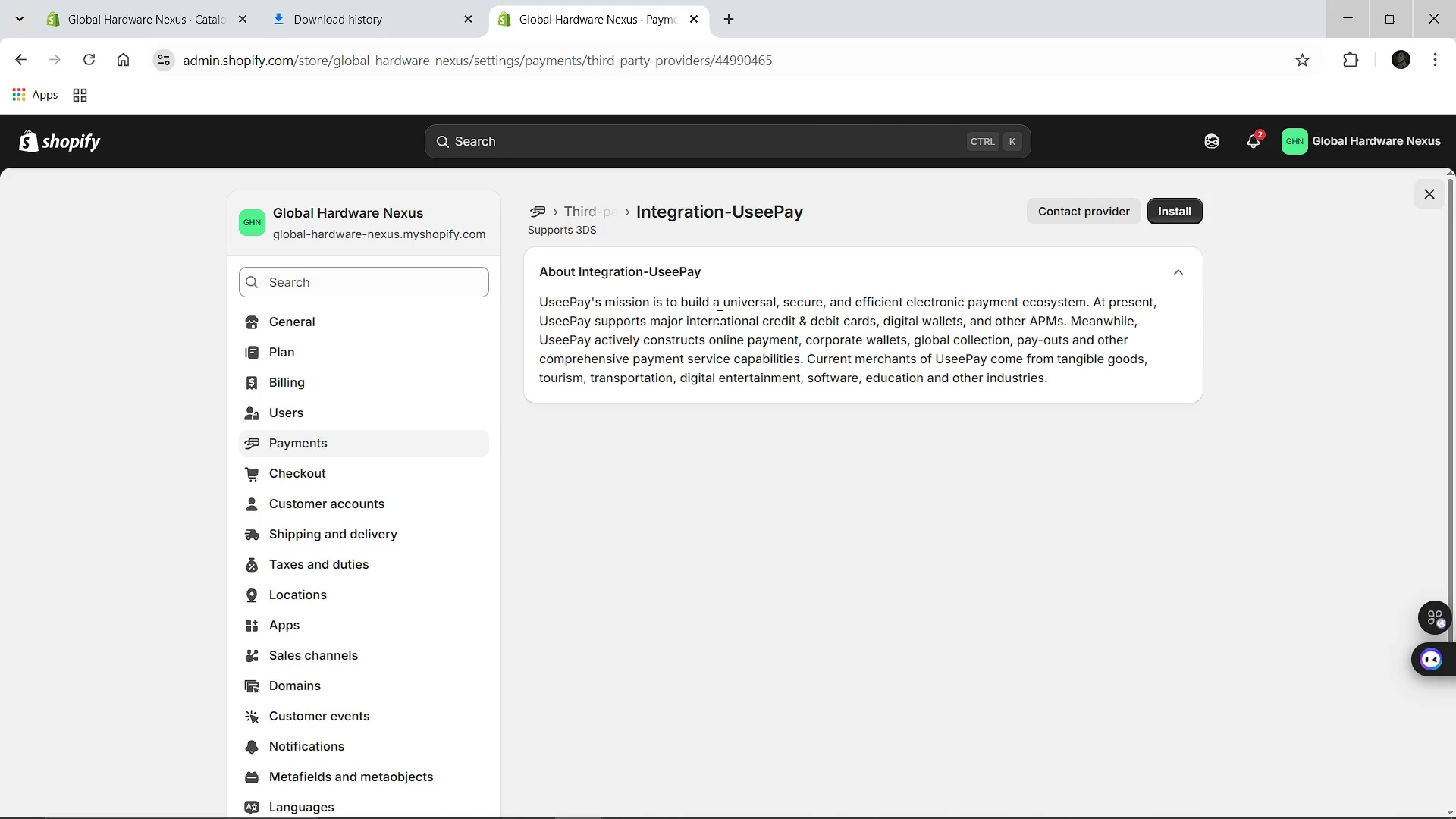 
wait(7.86)
 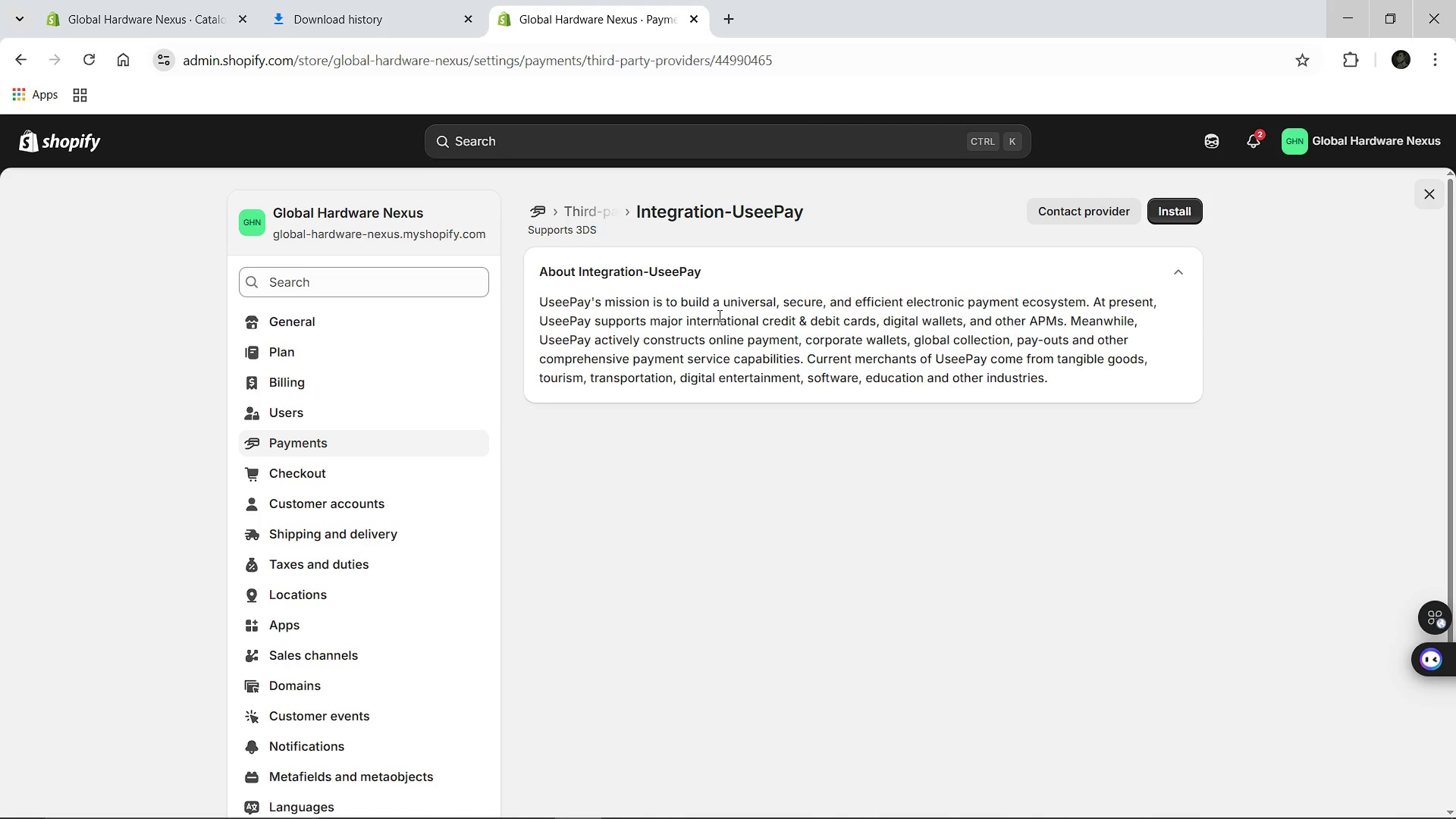 
left_click([530, 206])
 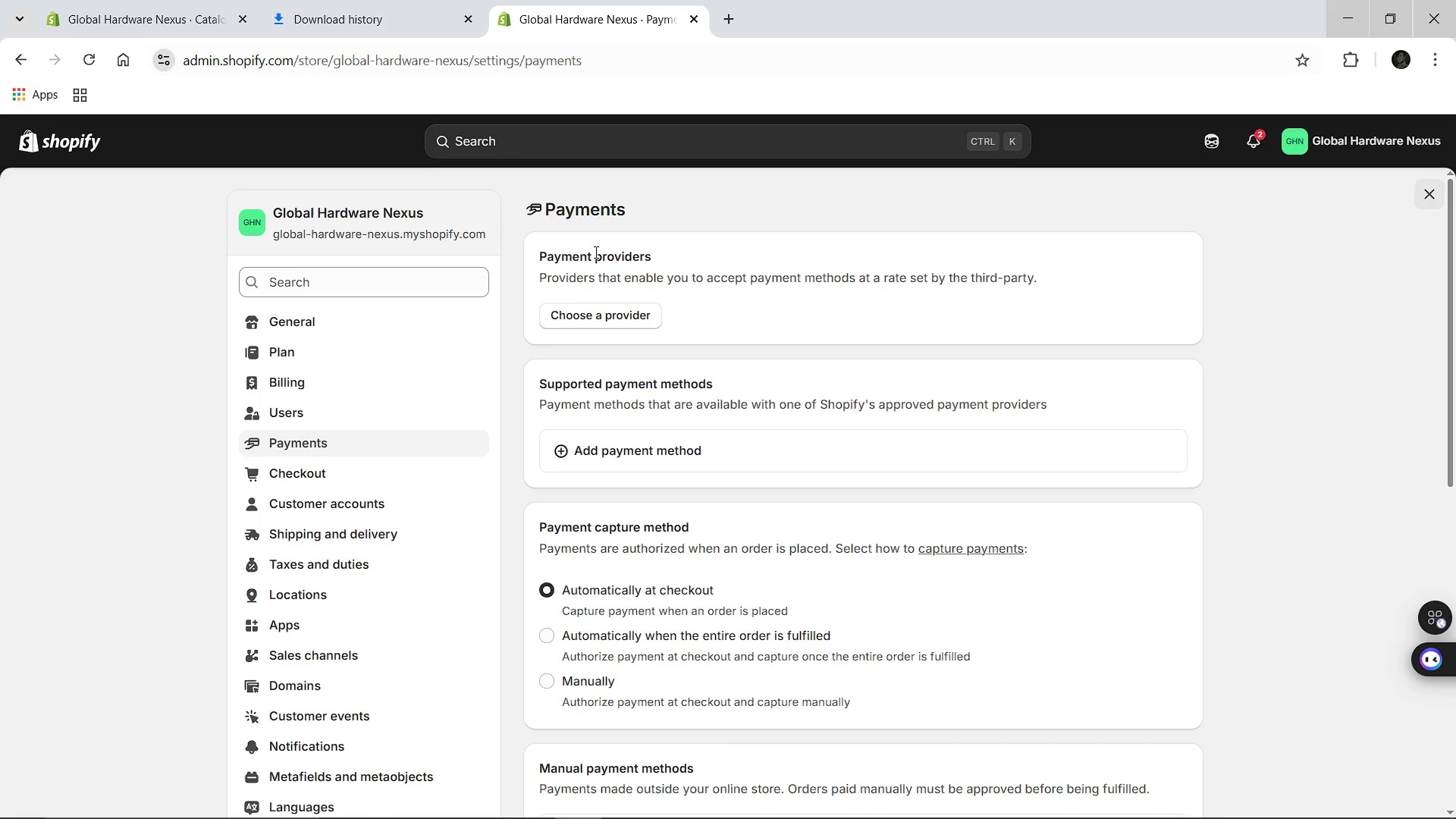 
left_click([592, 313])
 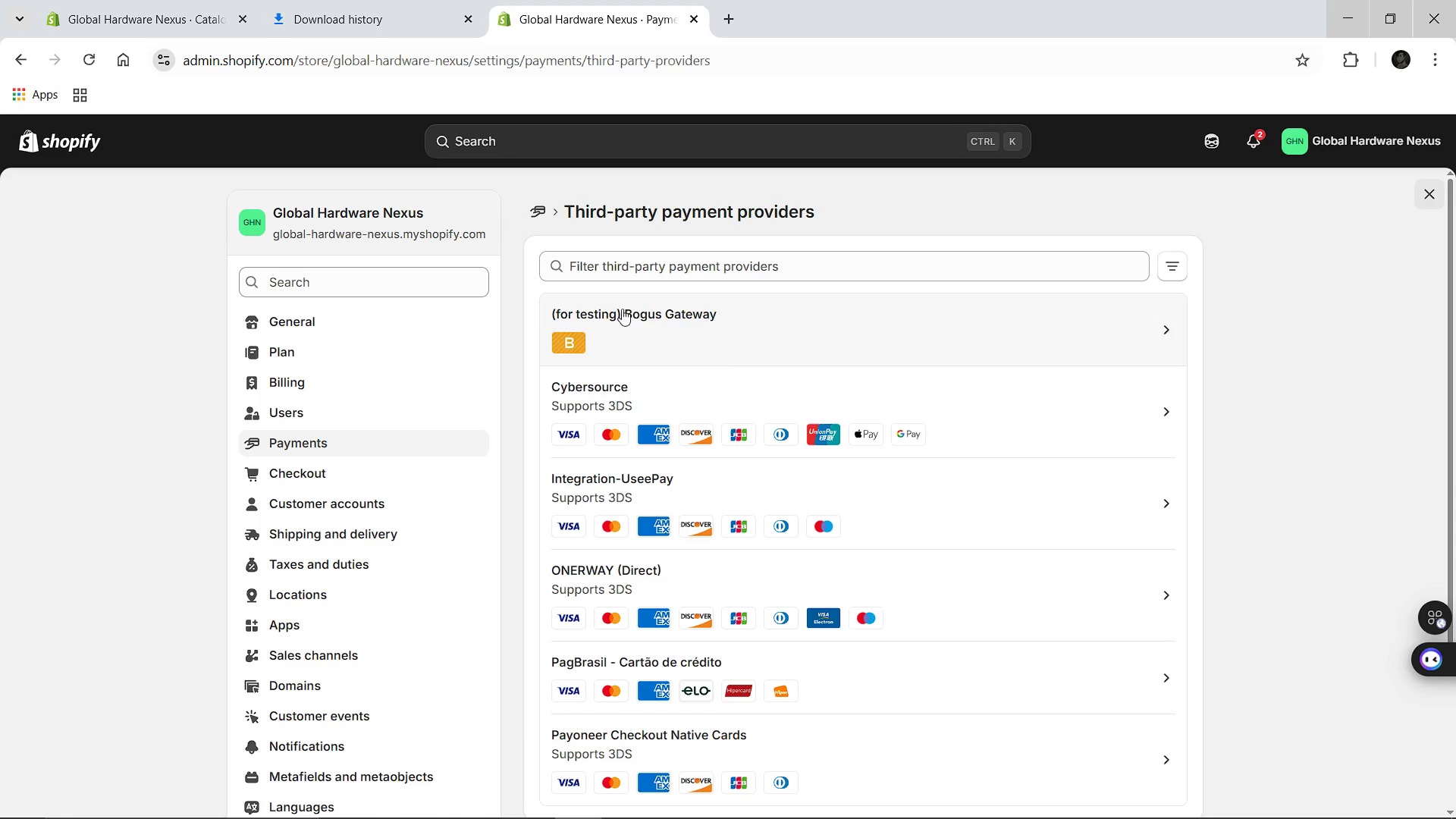 
left_click([627, 281])
 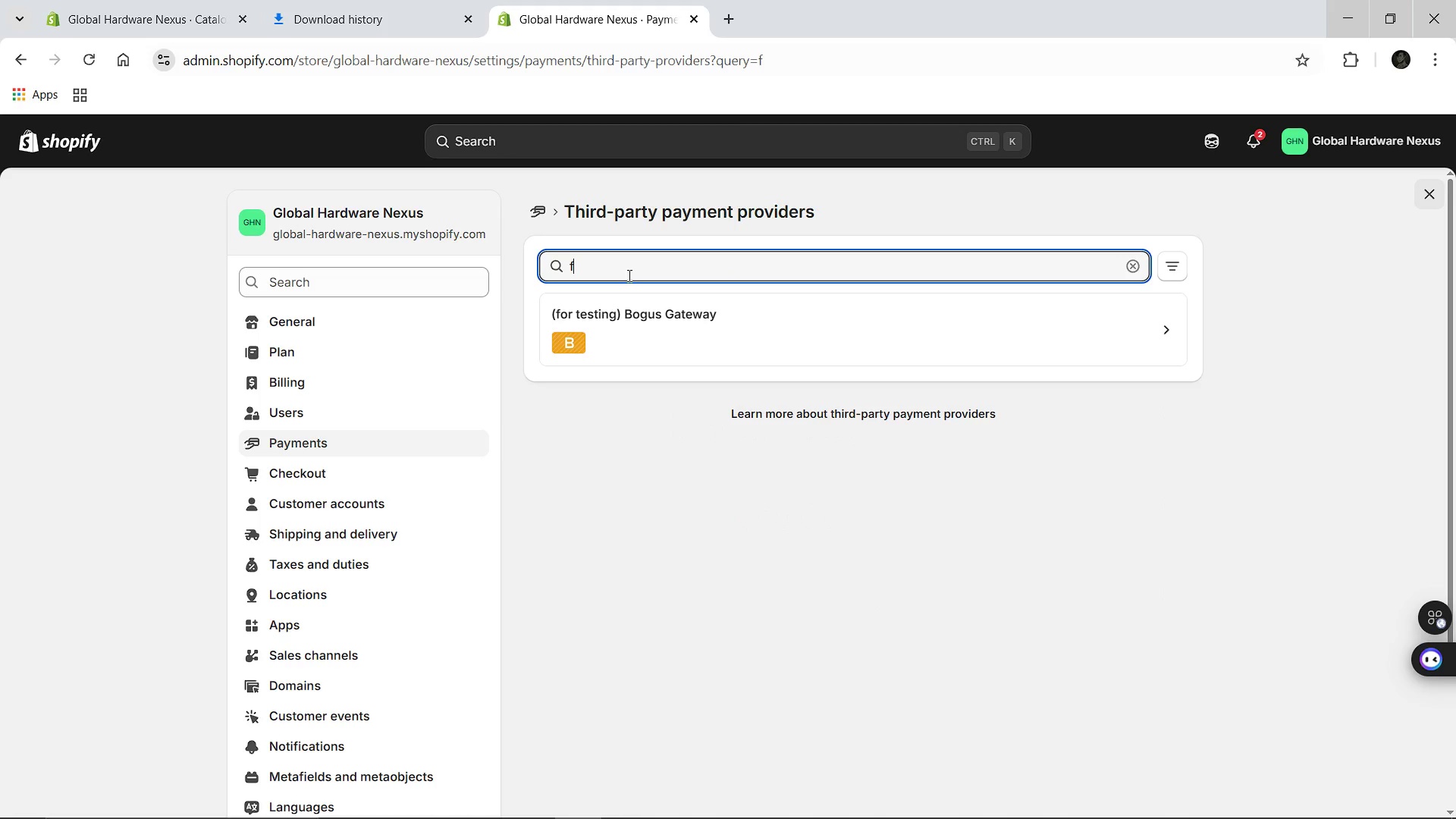 
type(flutter)
 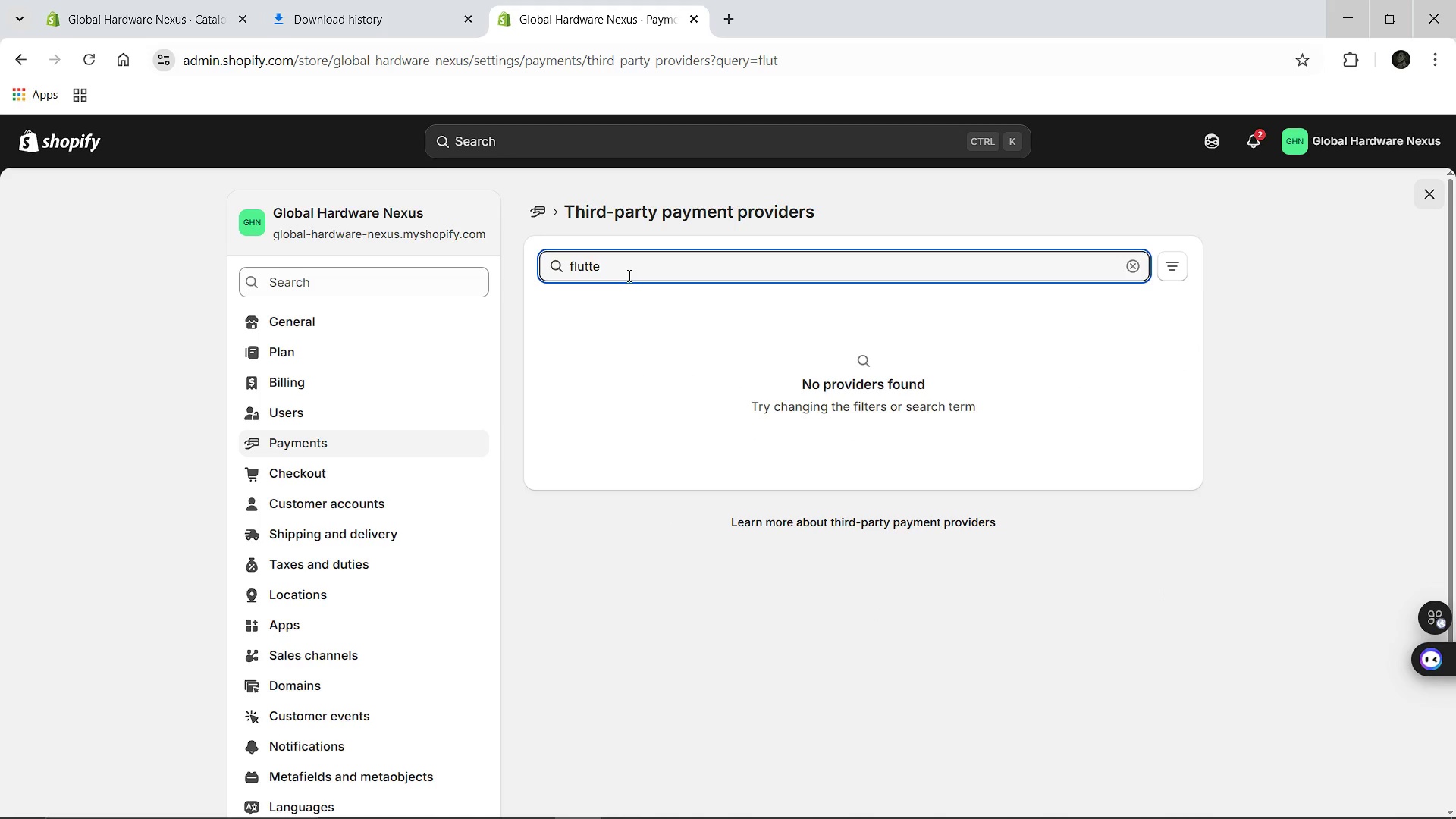 
hold_key(key=Backspace, duration=1.11)
 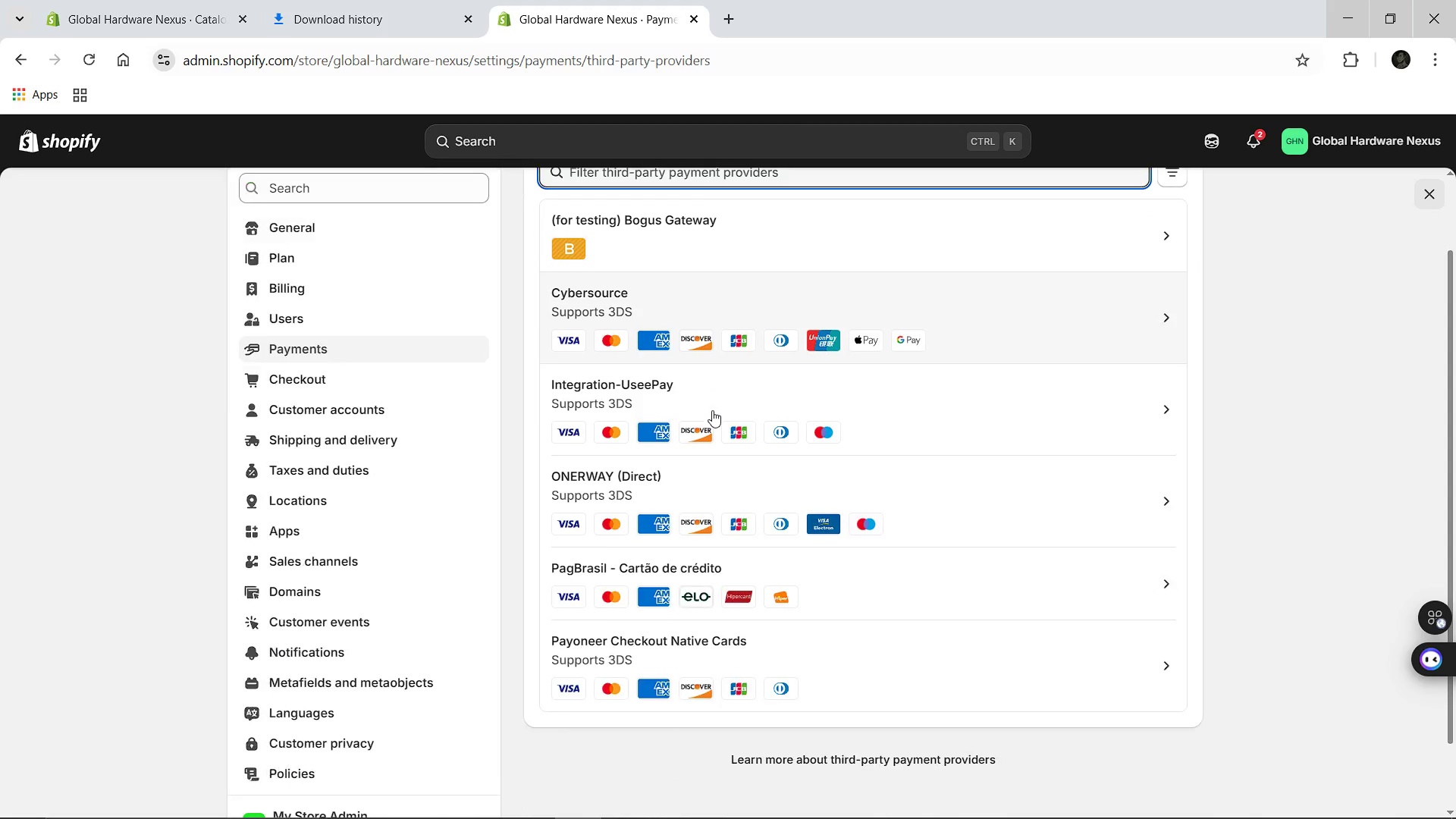 
scroll: coordinate [712, 410], scroll_direction: down, amount: 1.0
 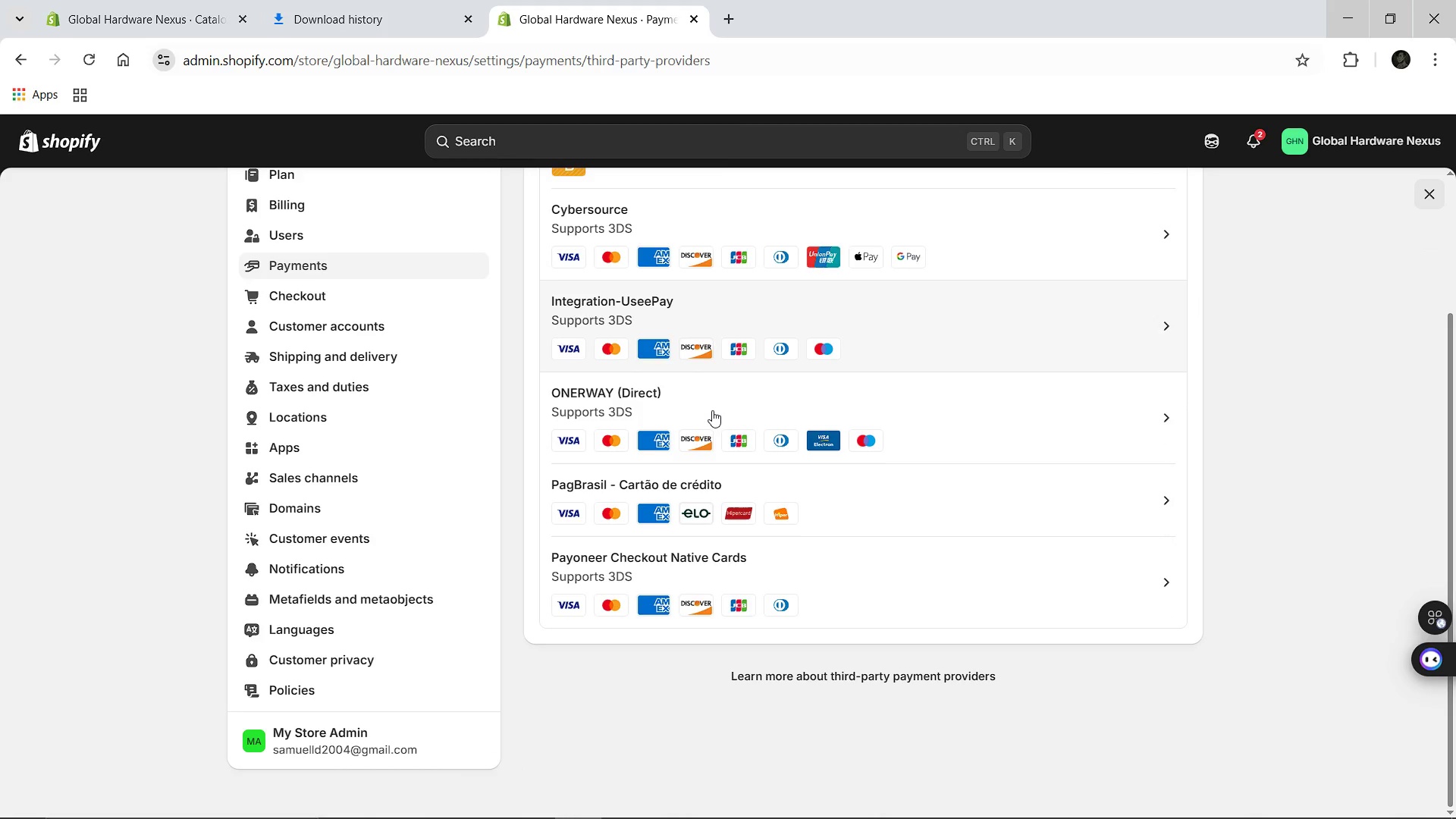 
scroll: coordinate [712, 410], scroll_direction: none, amount: 0.0
 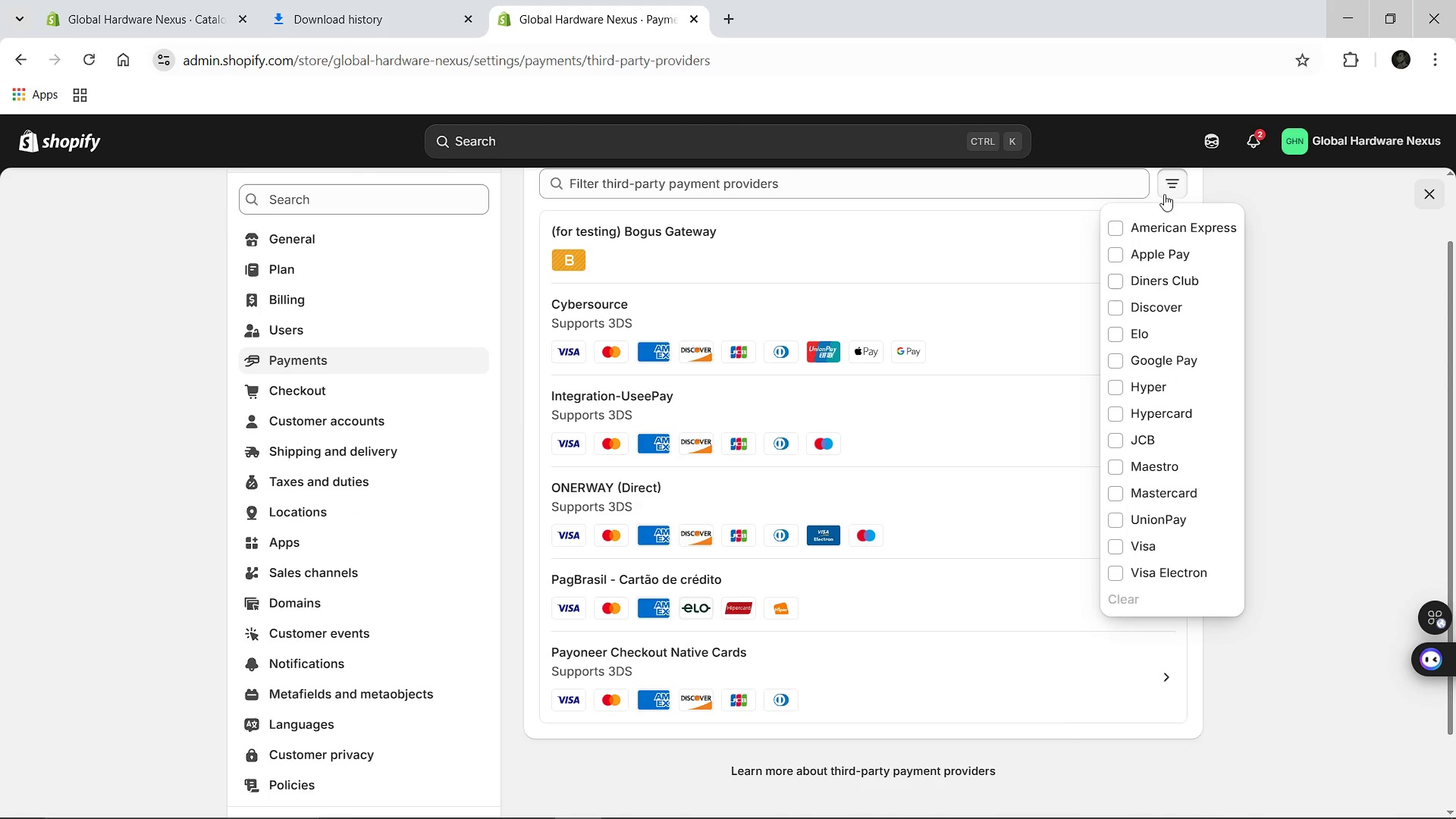 
left_click([1173, 181])
 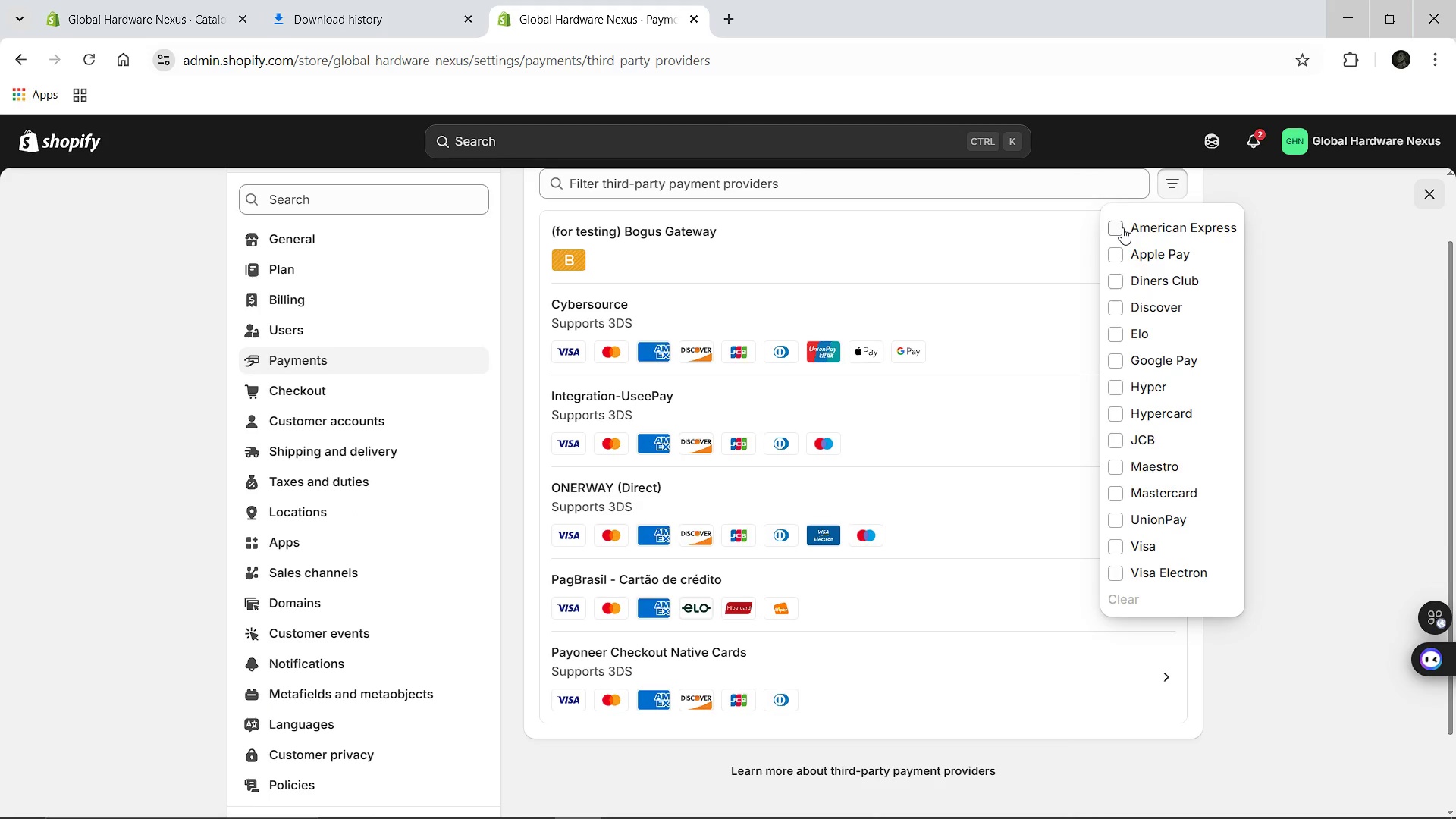 
left_click([1122, 228])
 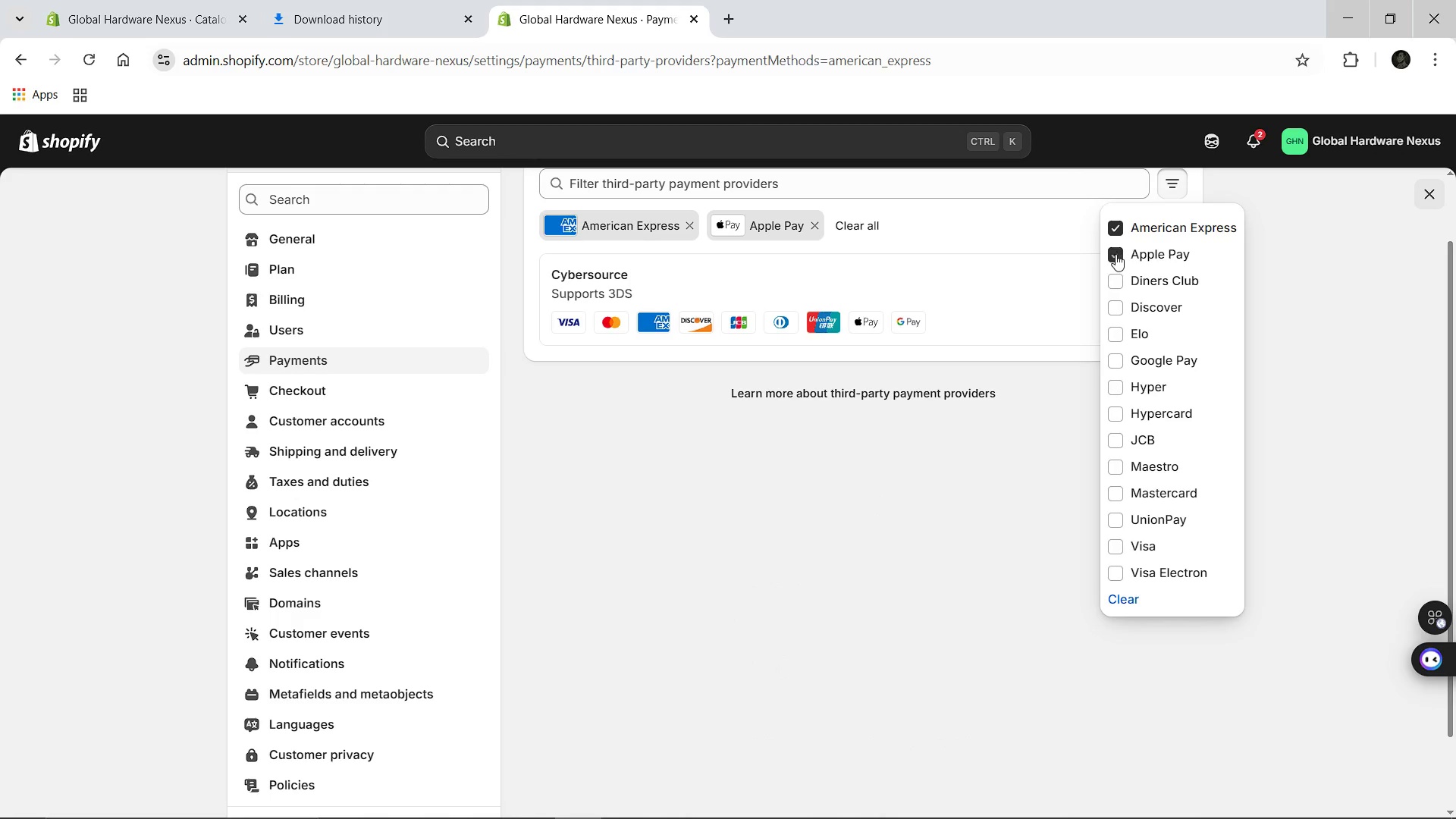 
left_click([1116, 253])
 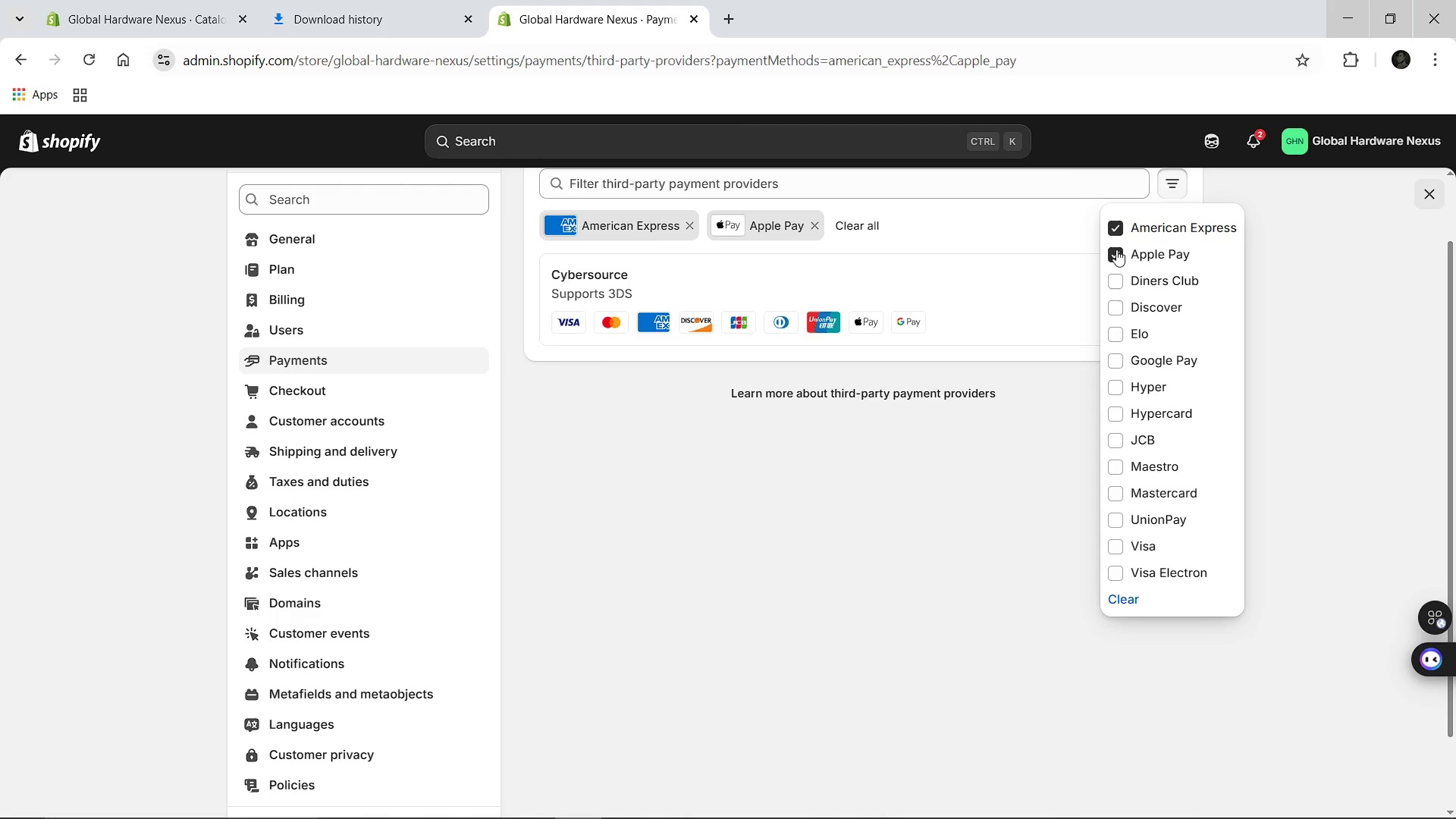 
left_click([1116, 249])
 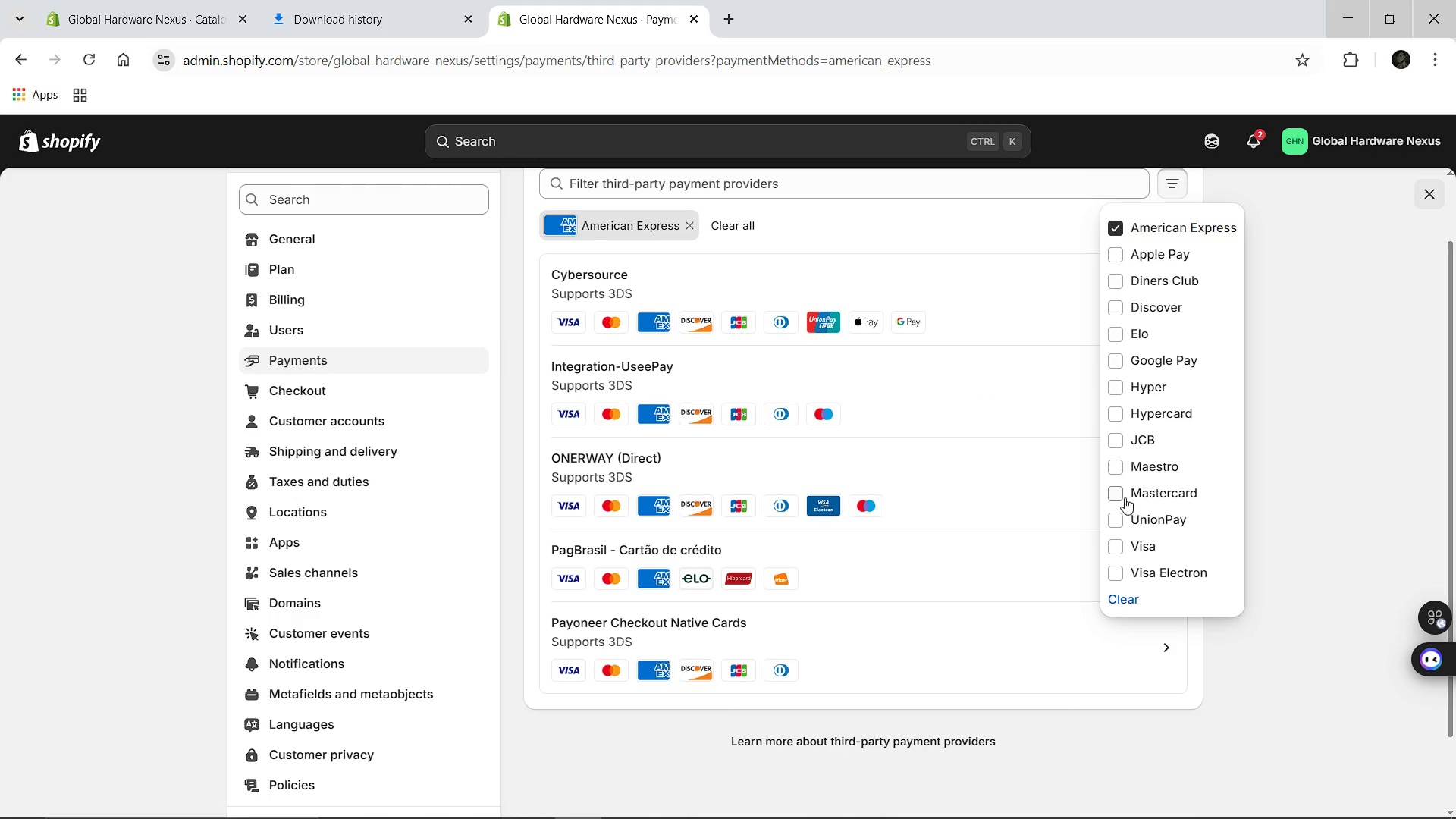 
left_click([1115, 497])
 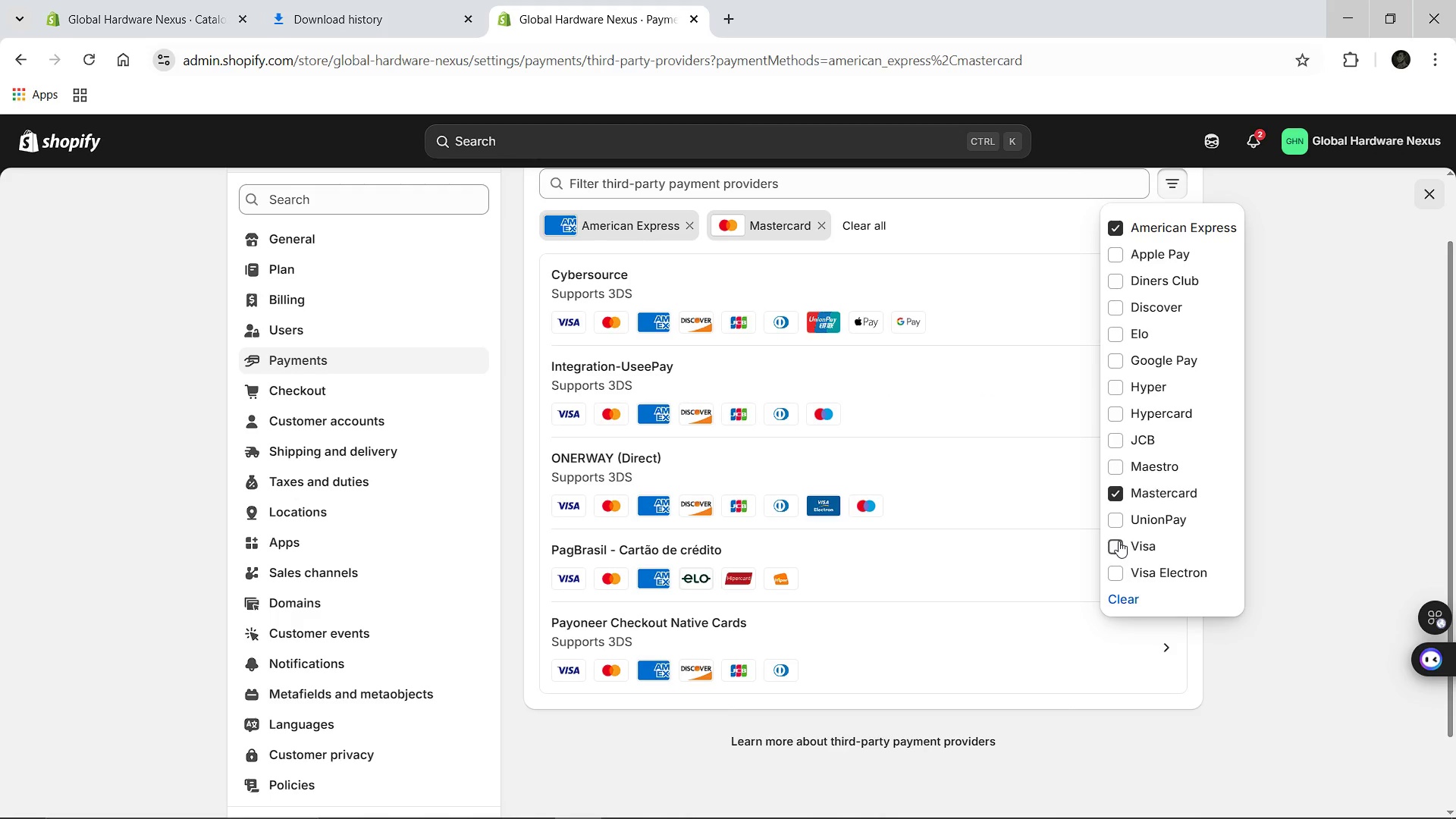 
left_click([1119, 541])
 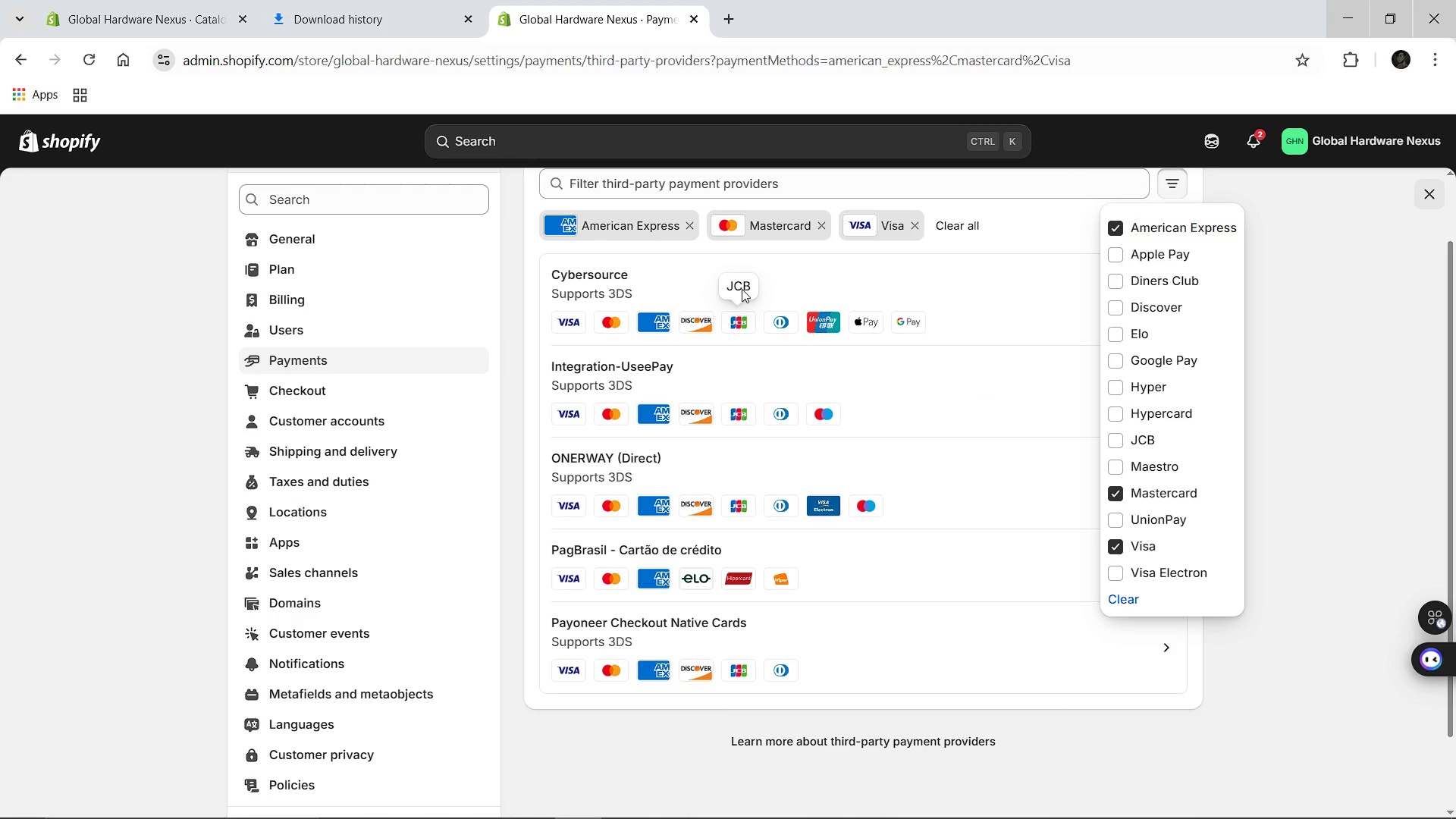 
left_click([742, 289])
 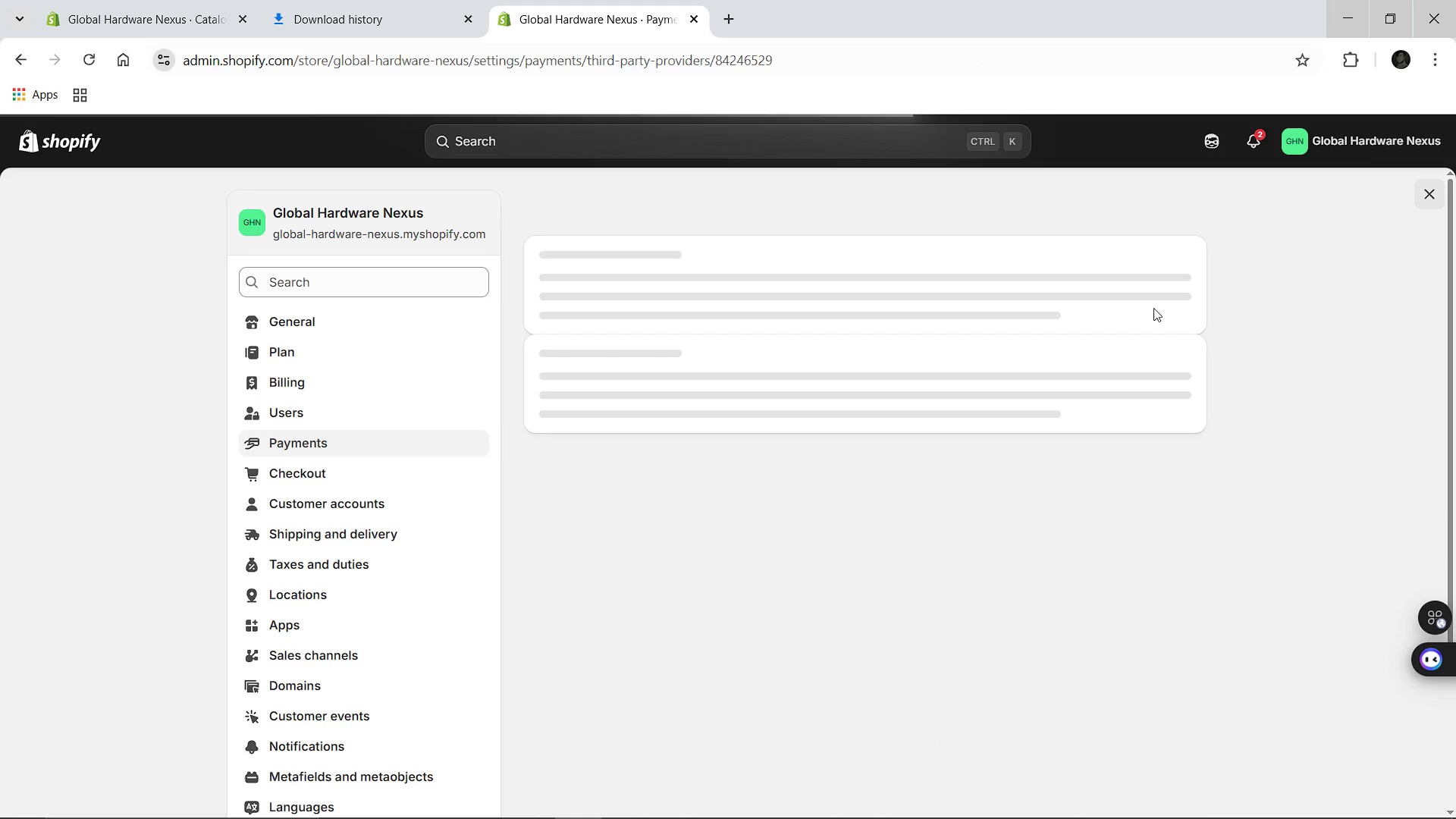 
mouse_move([1123, 324])
 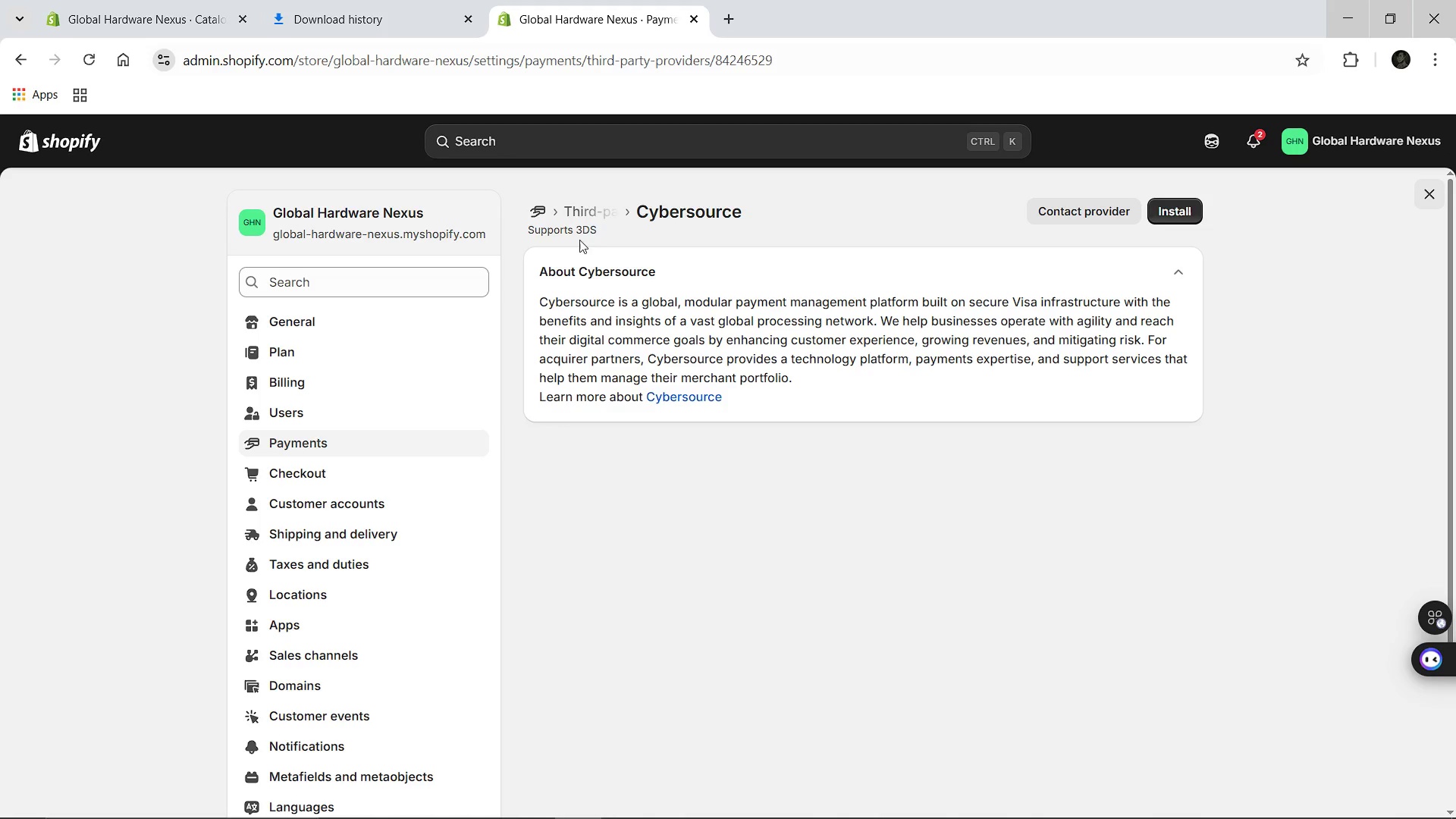 
left_click([529, 211])
 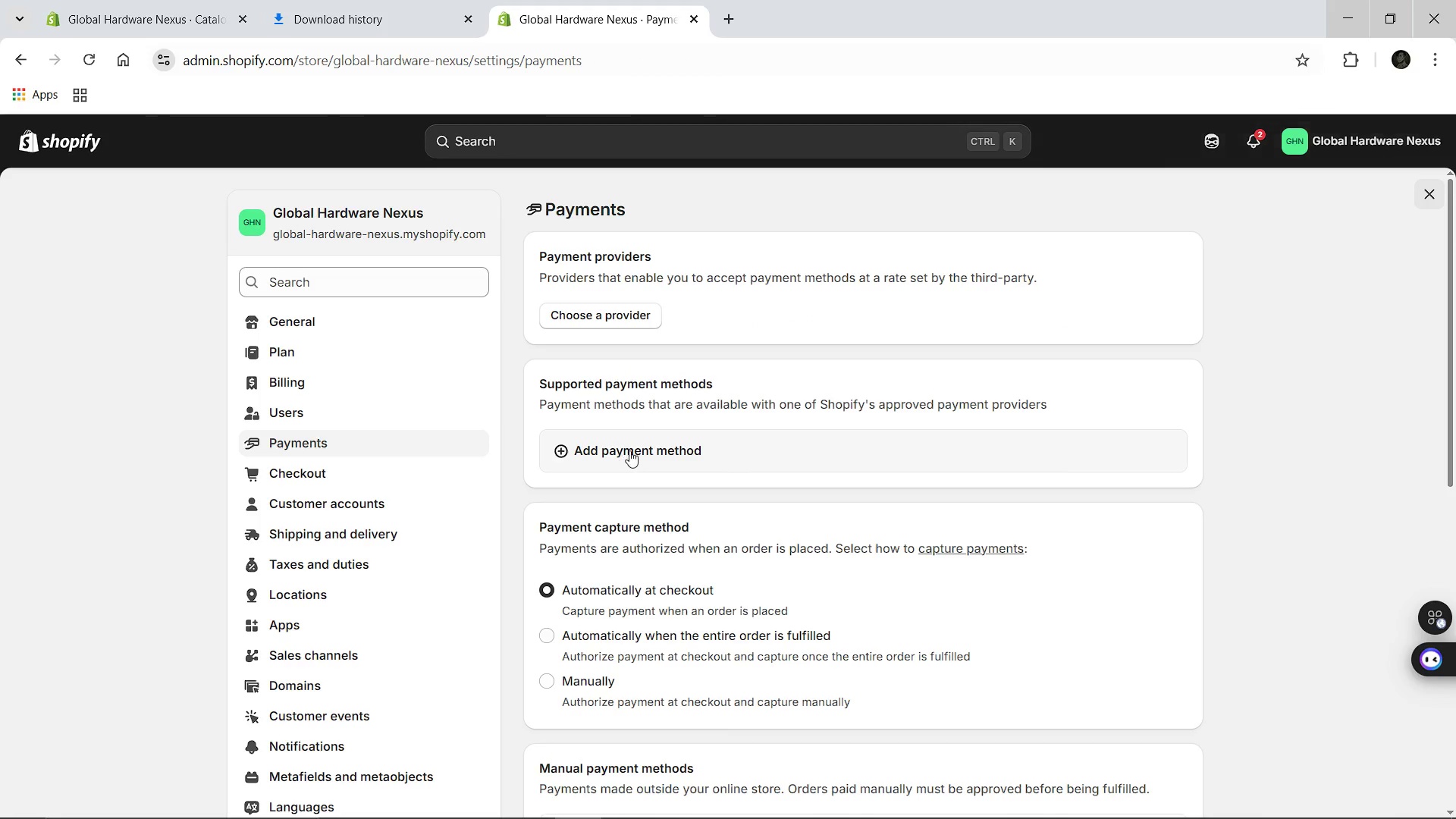 
scroll: coordinate [629, 446], scroll_direction: down, amount: 5.0
 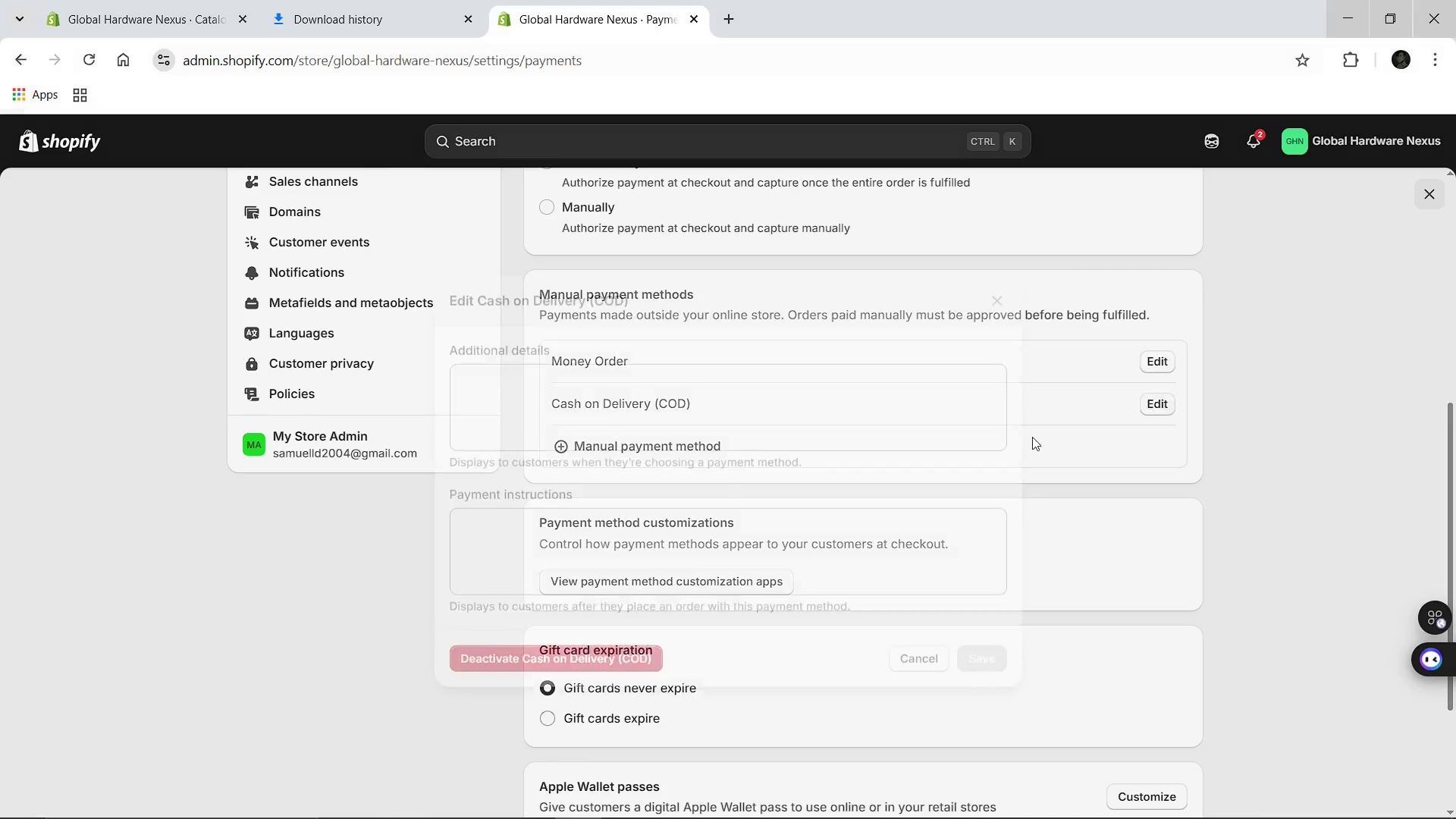 
left_click([1144, 398])
 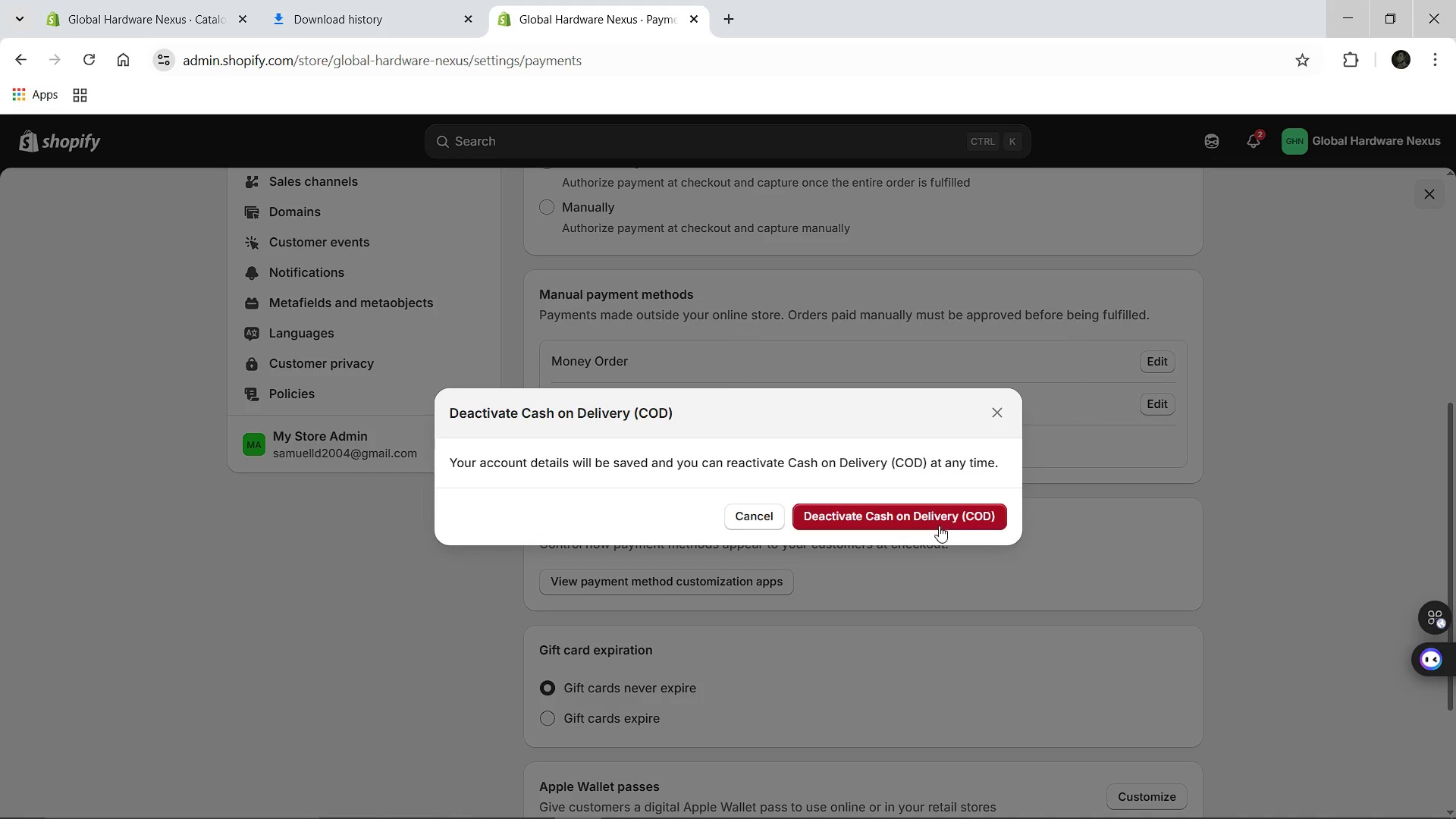 
left_click([939, 526])
 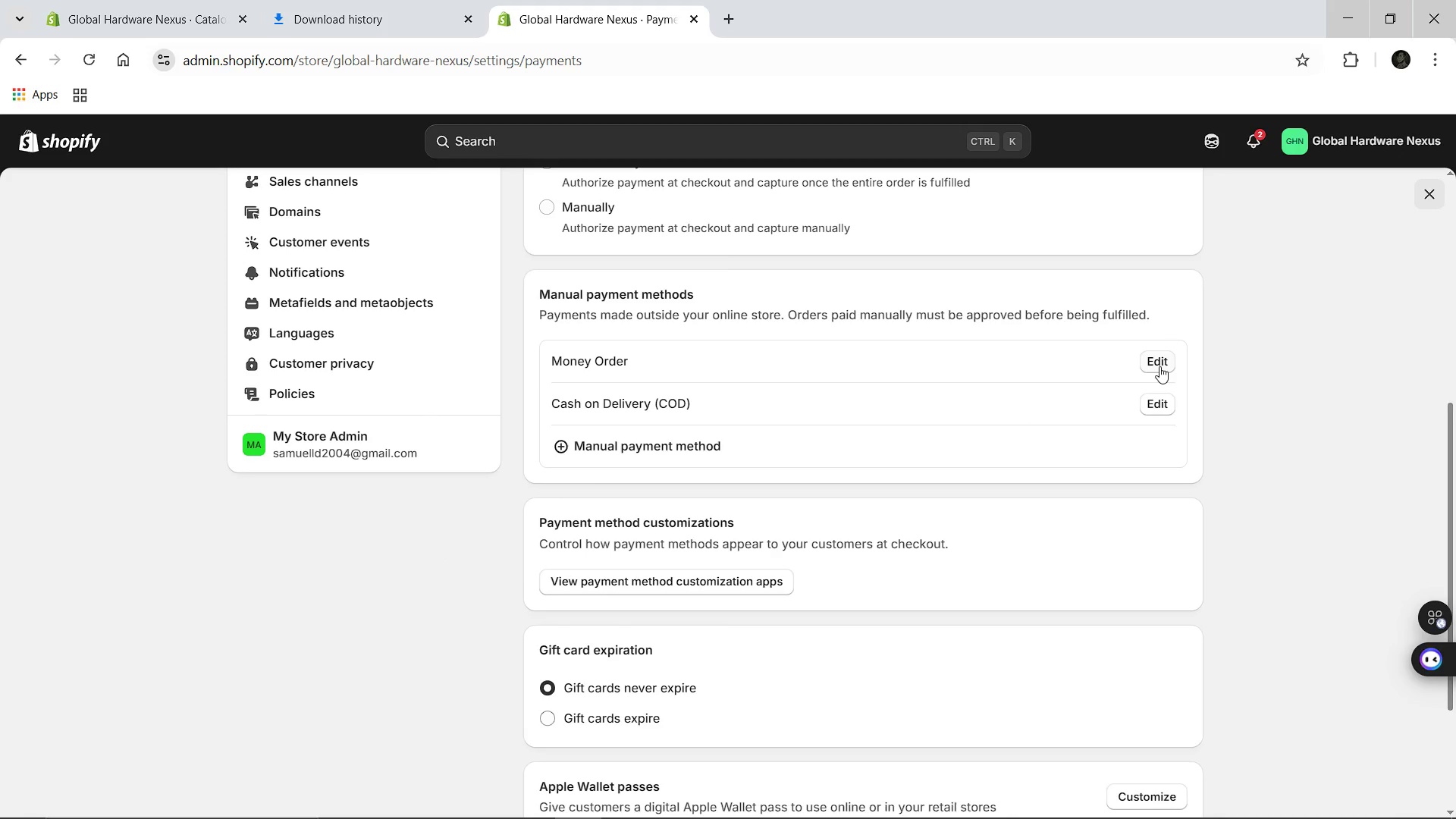 
left_click([1159, 366])
 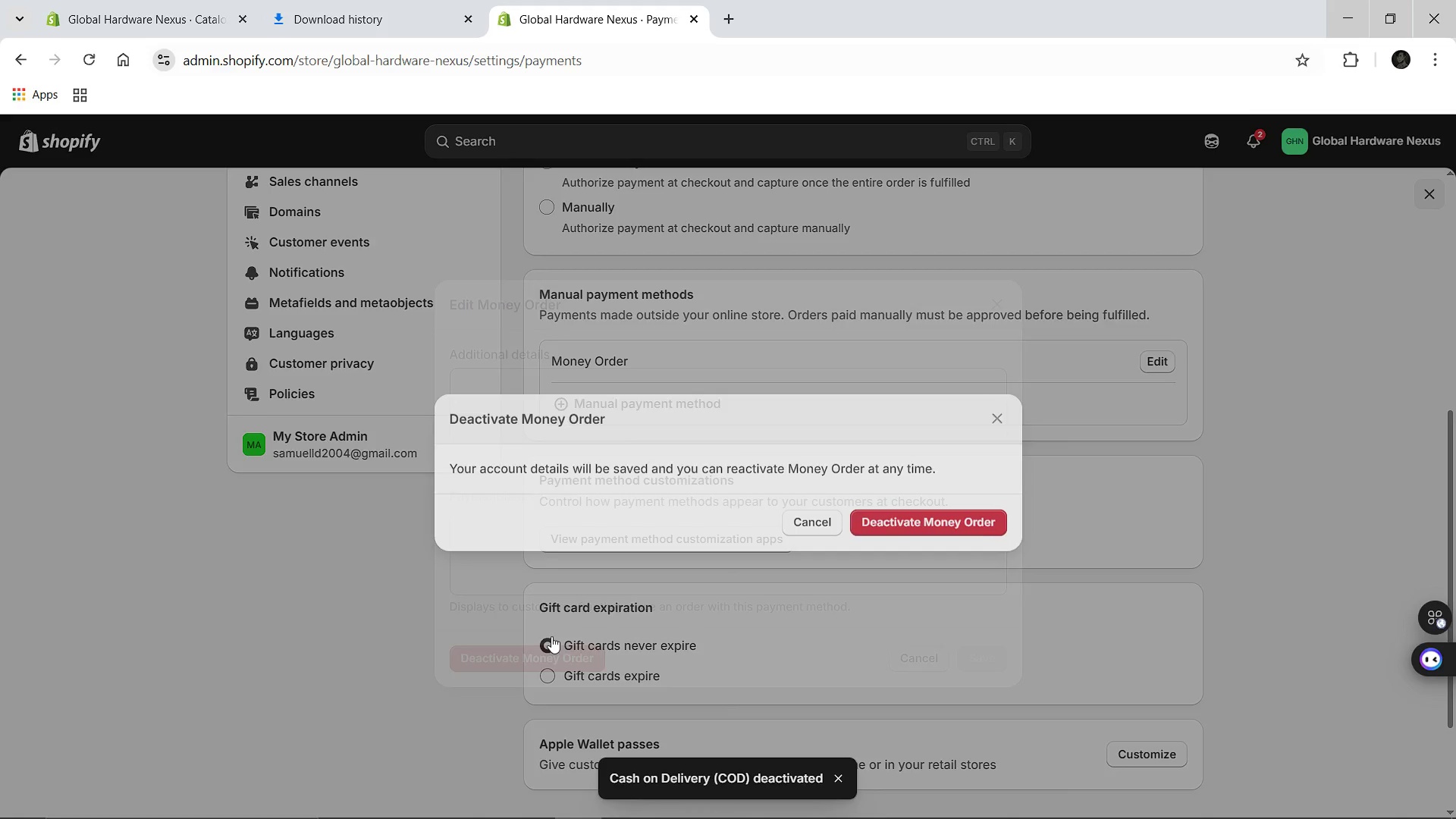 
left_click([550, 644])
 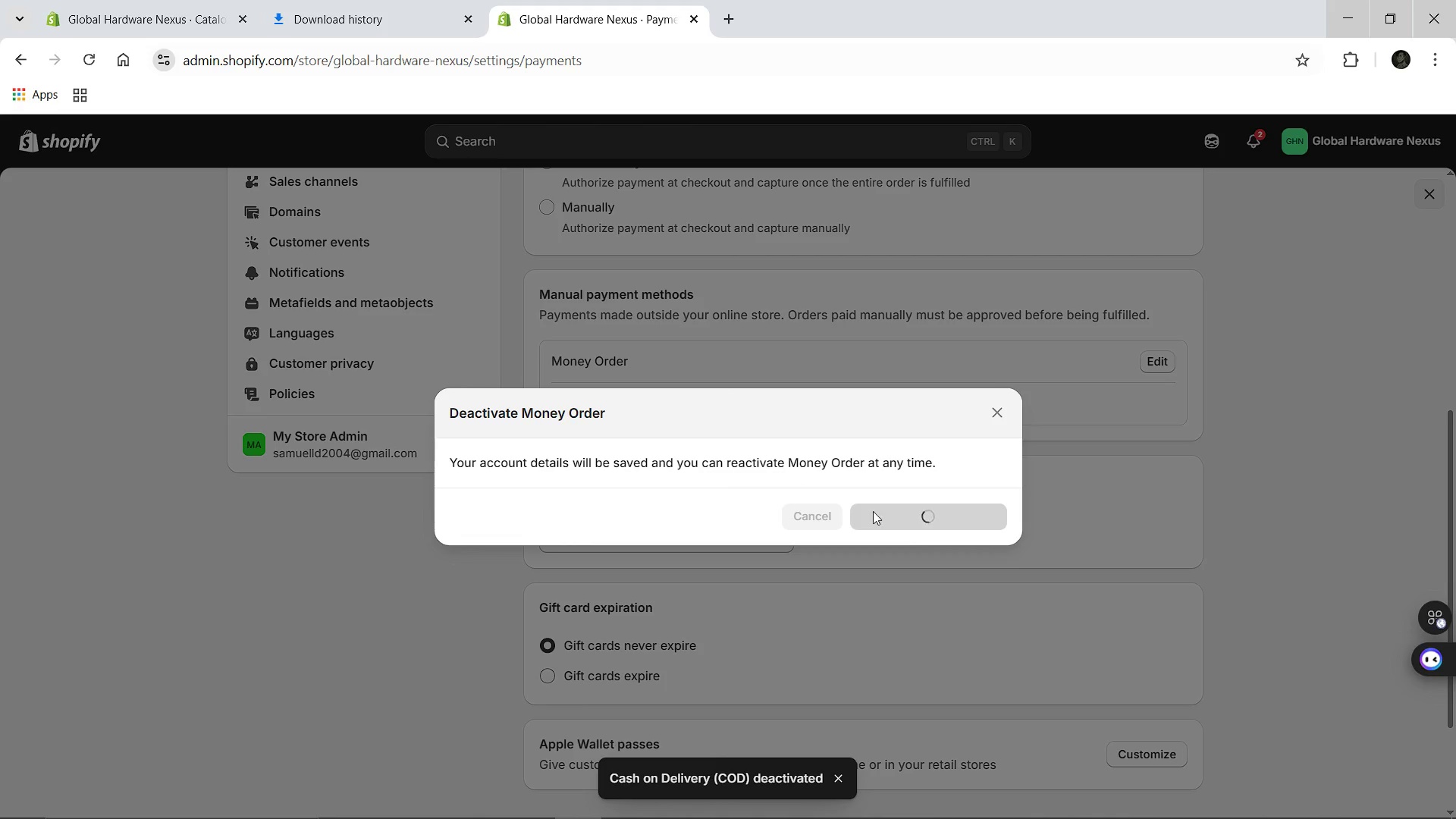 
left_click([901, 513])
 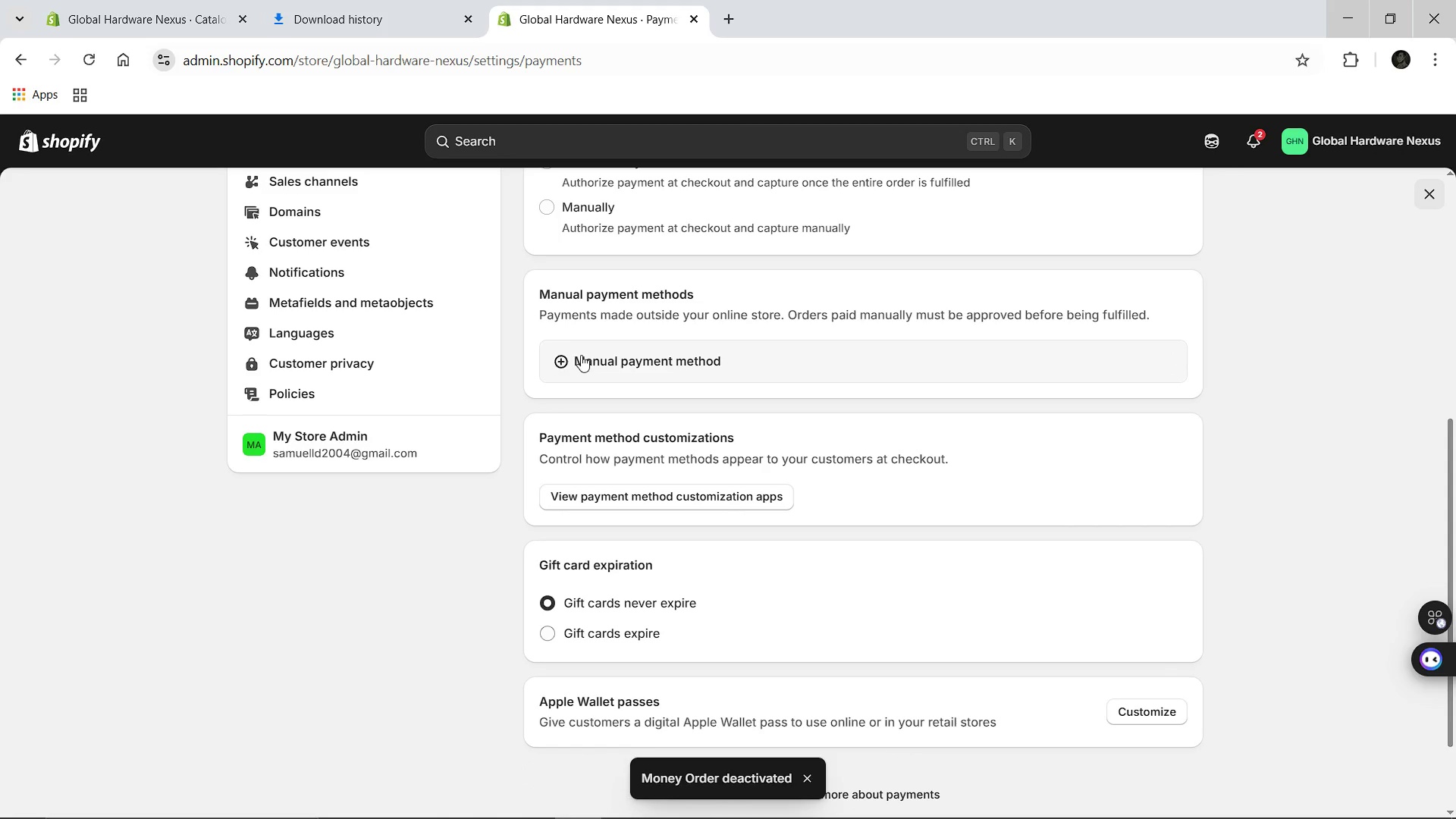 
left_click([559, 359])
 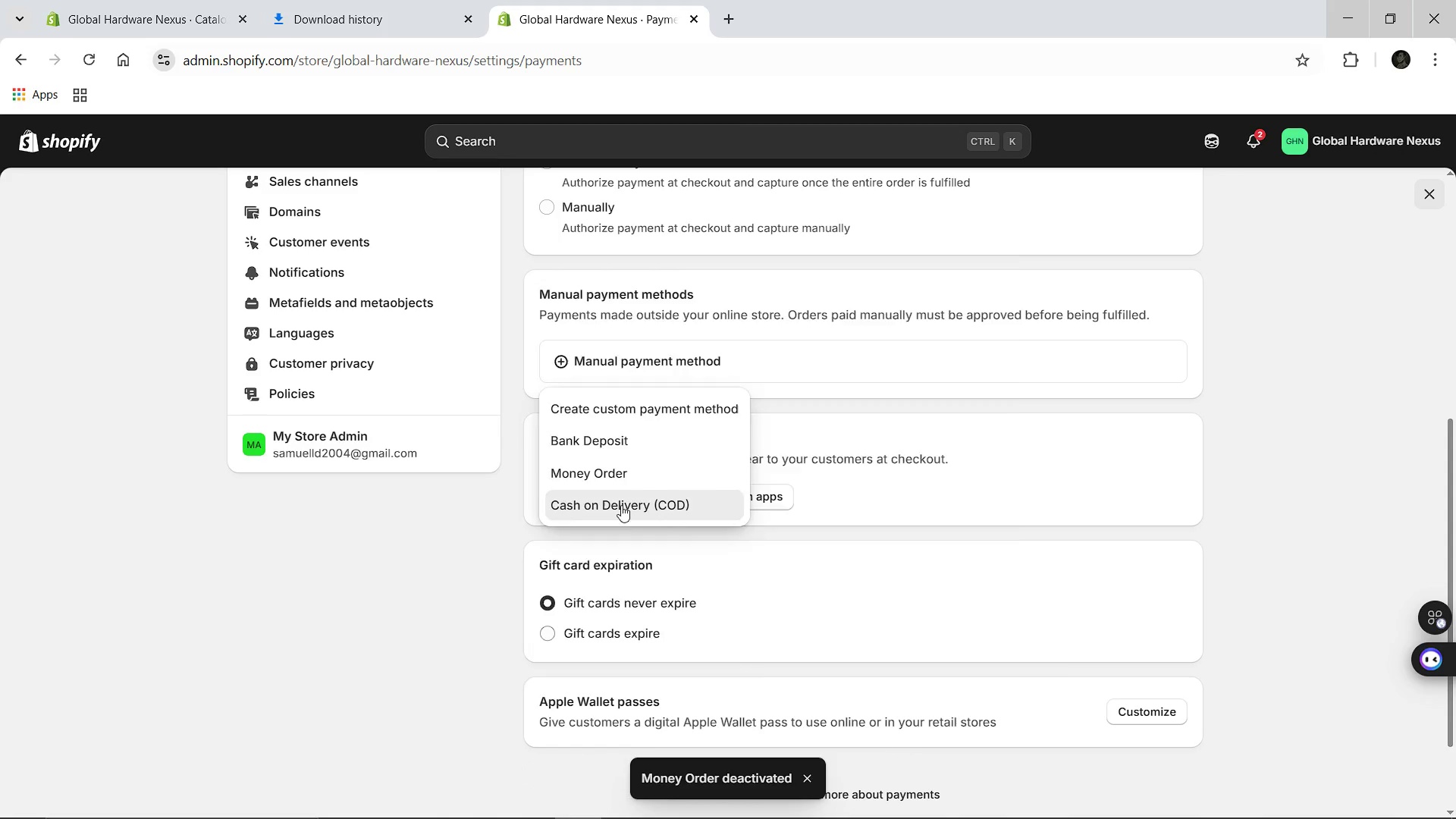 
left_click([621, 505])
 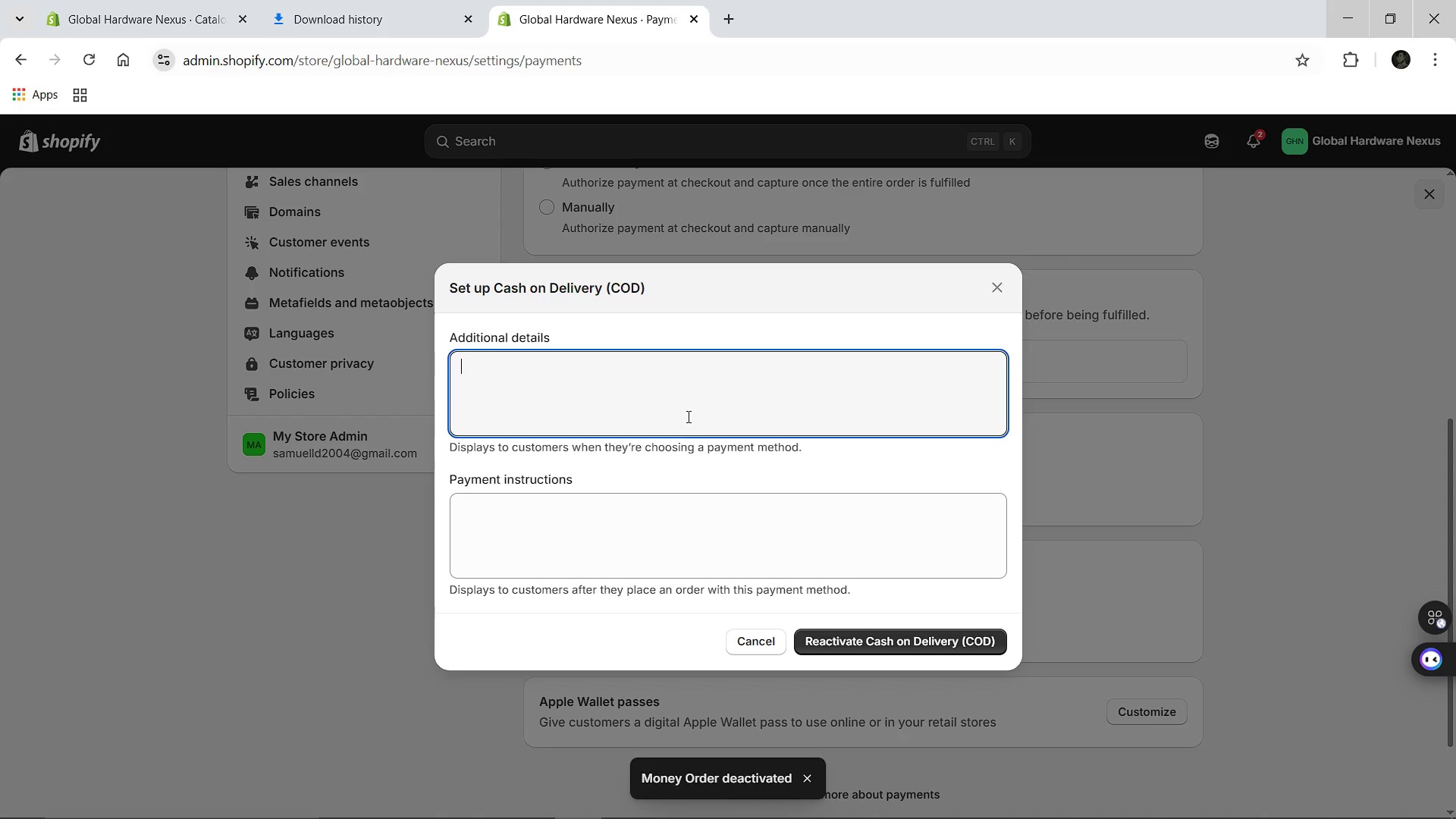 
left_click([687, 416])
 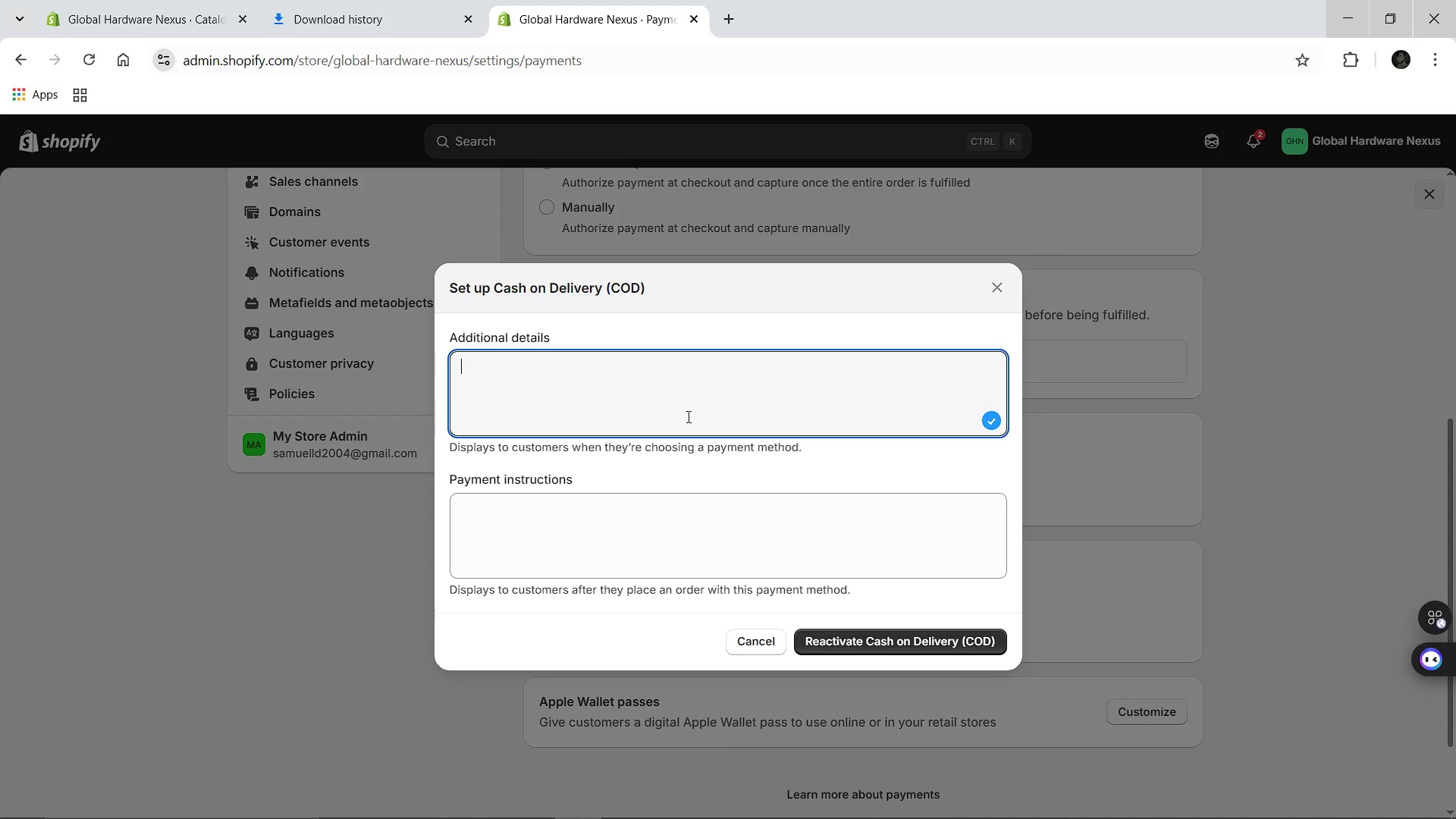 
type(Pay at )
 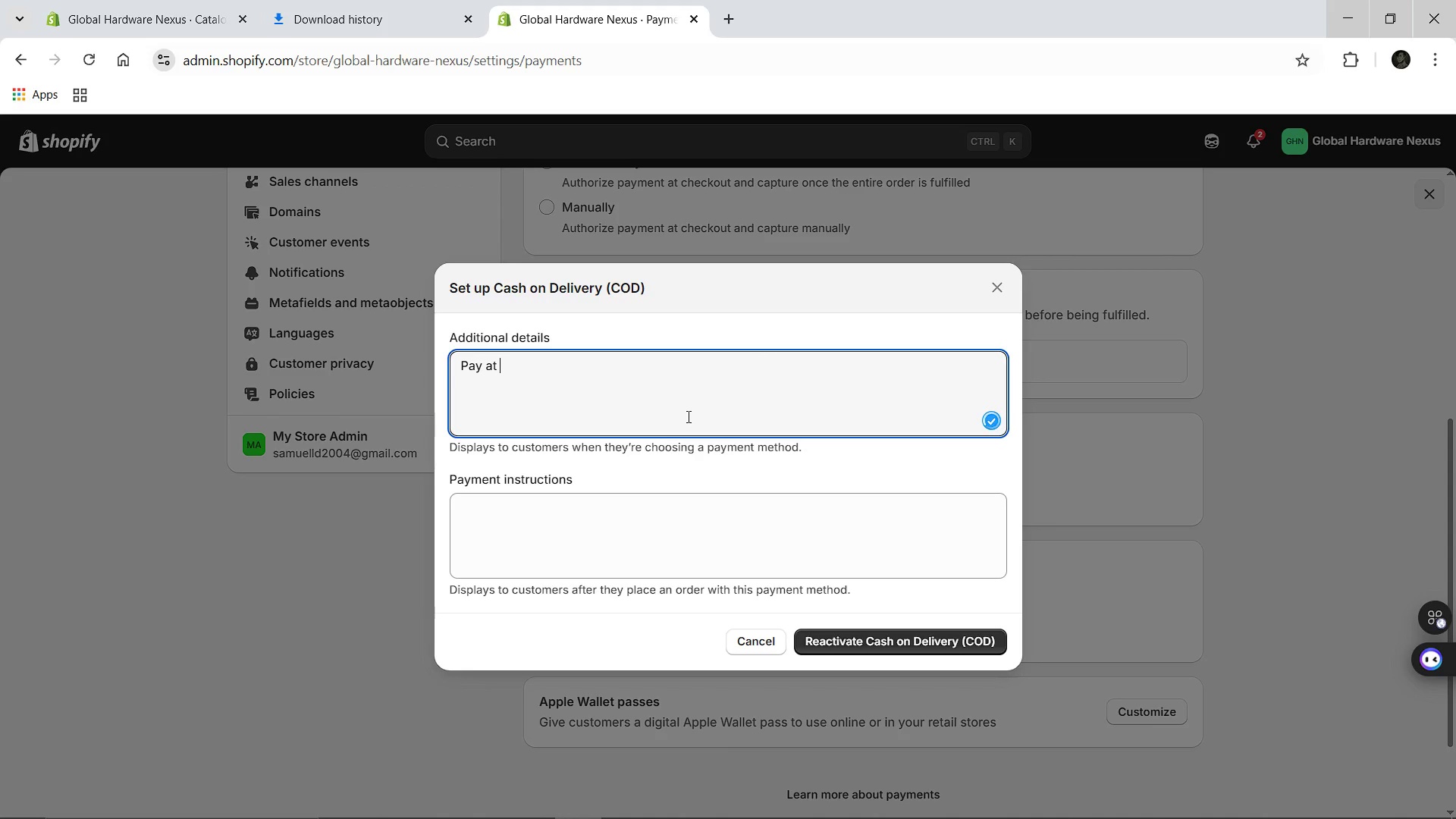 
hold_key(key=Backspace, duration=1.05)
 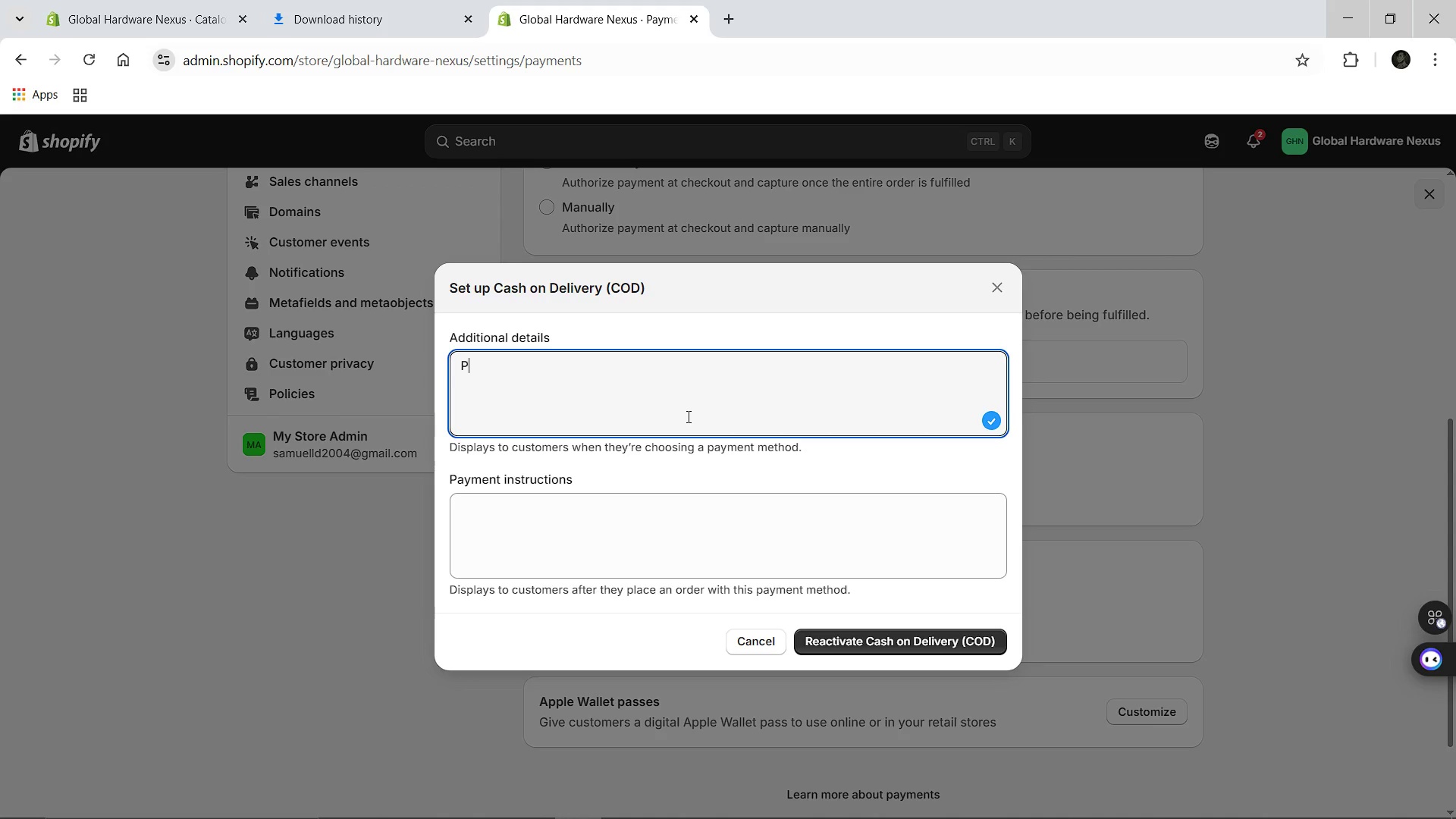 
type(Pay when delivered.)
 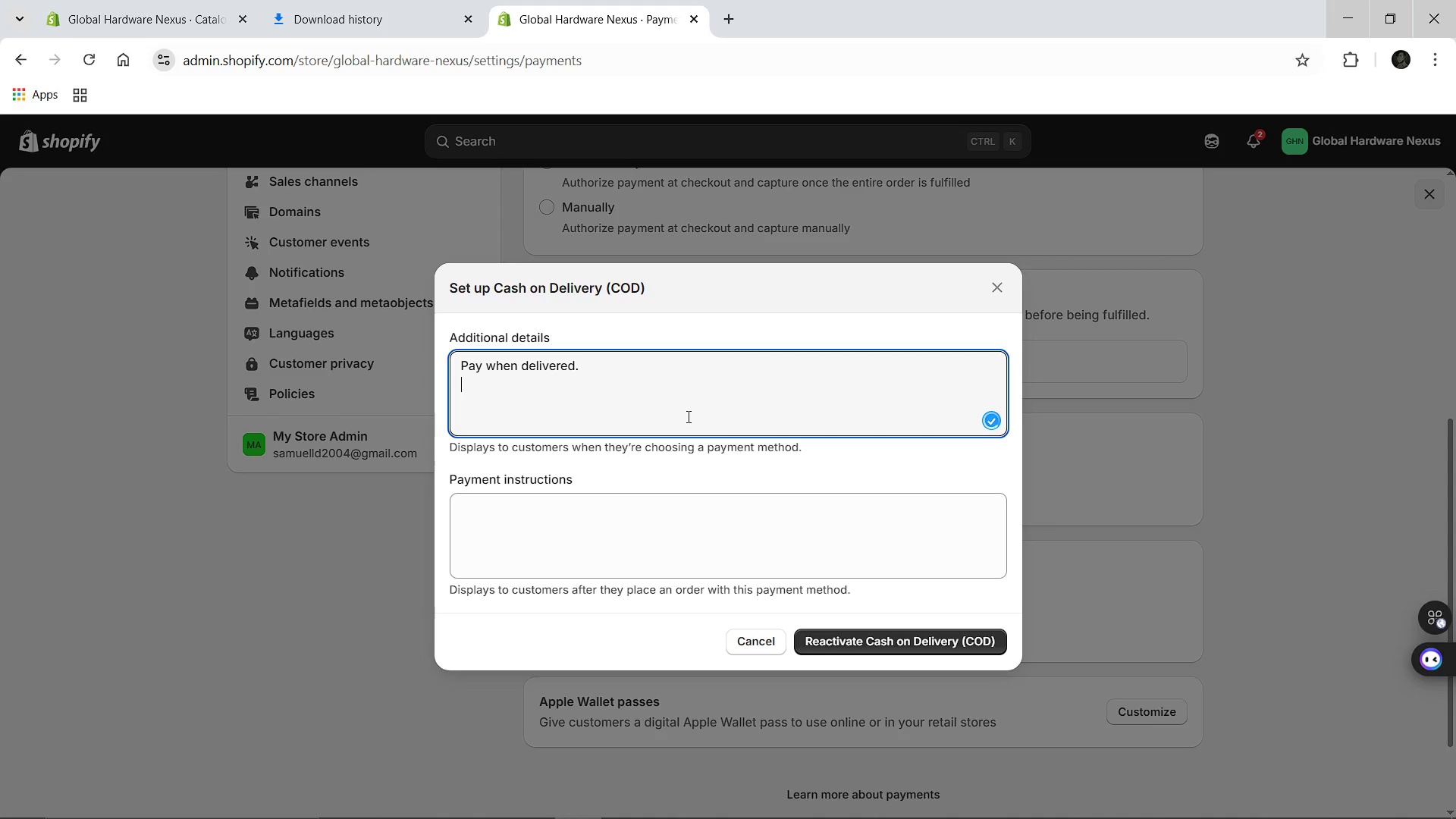 
key(Enter)
 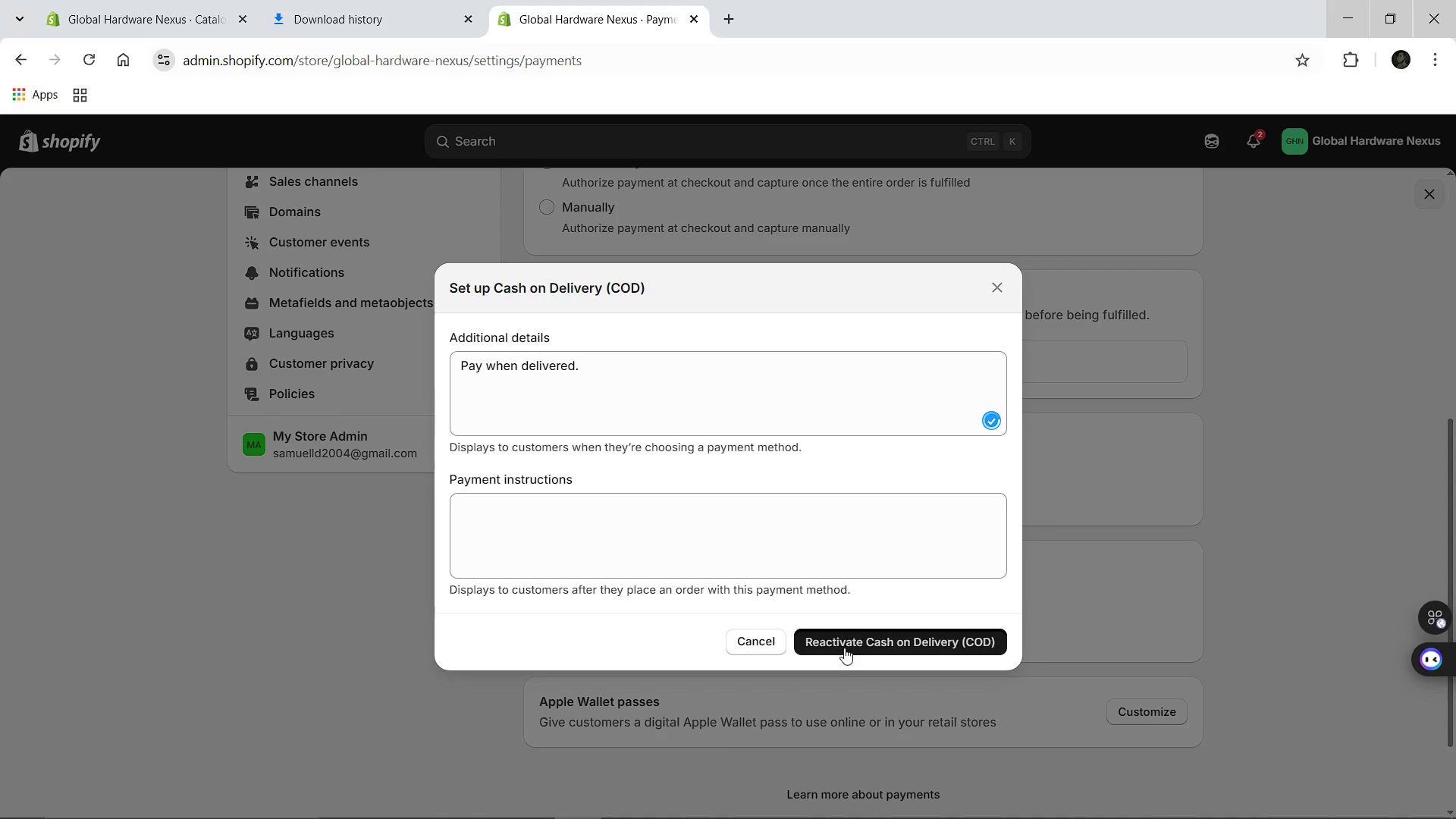 
left_click([844, 648])
 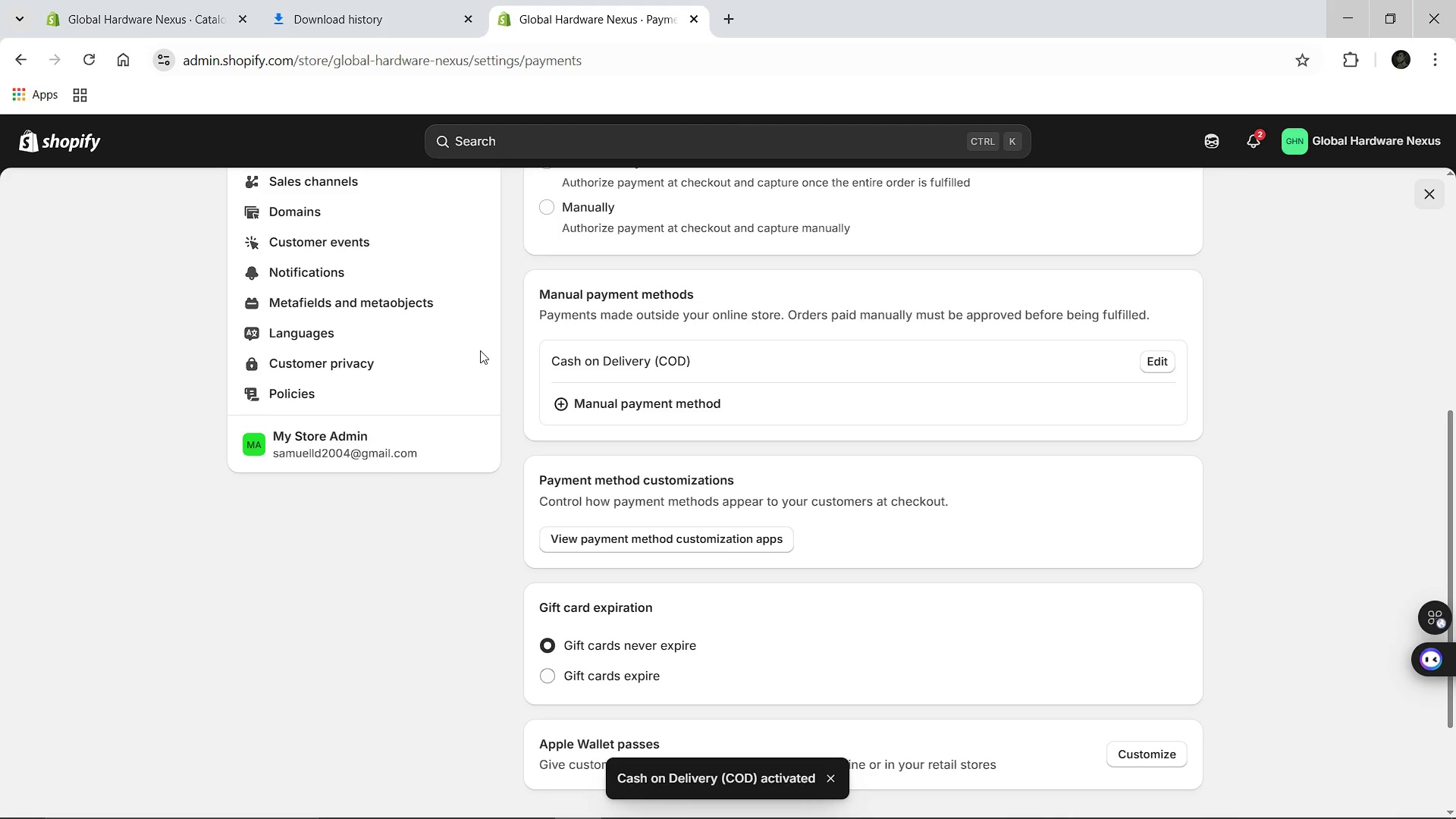 
left_click([74, 9])
 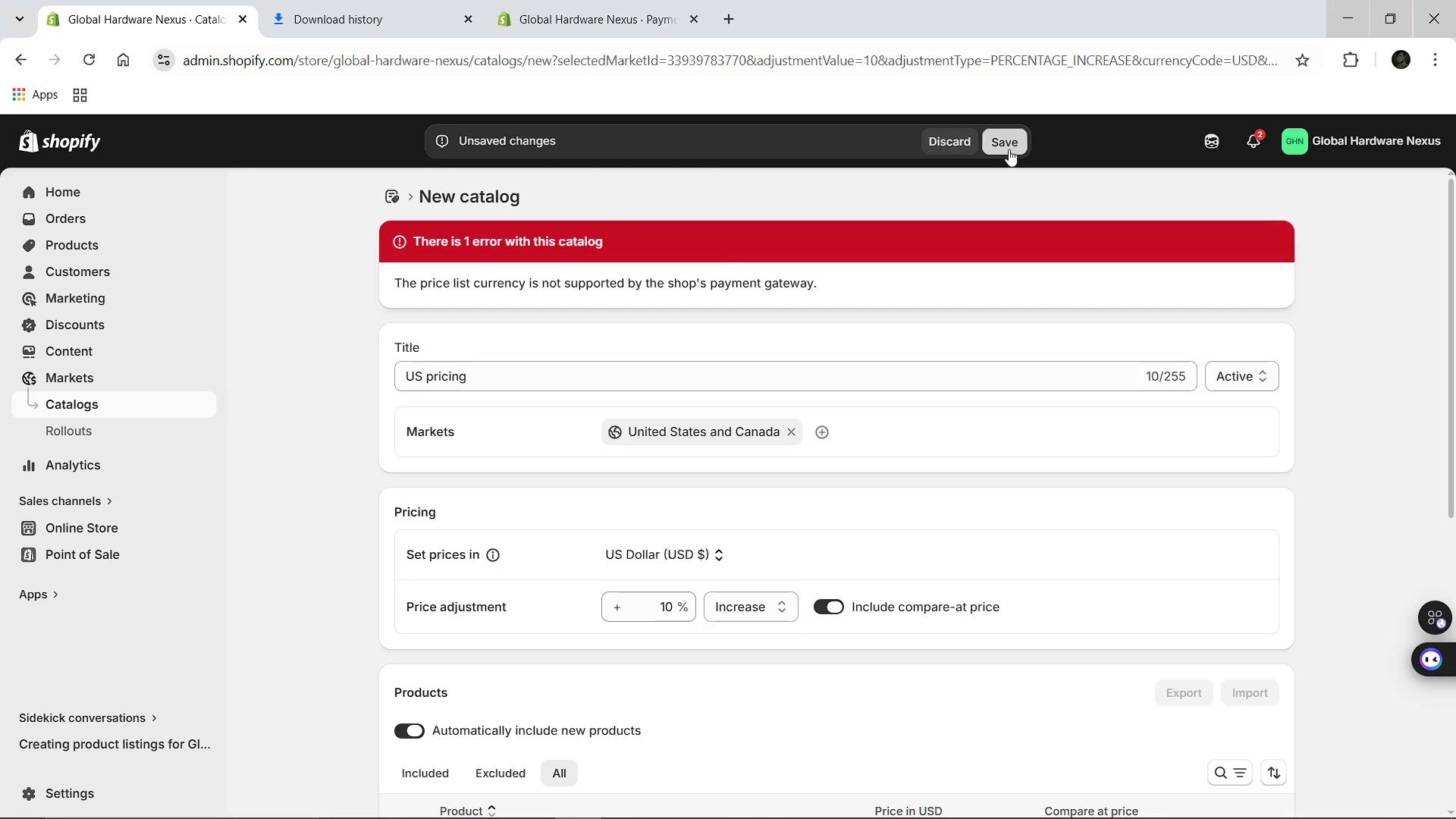 
left_click([1009, 149])
 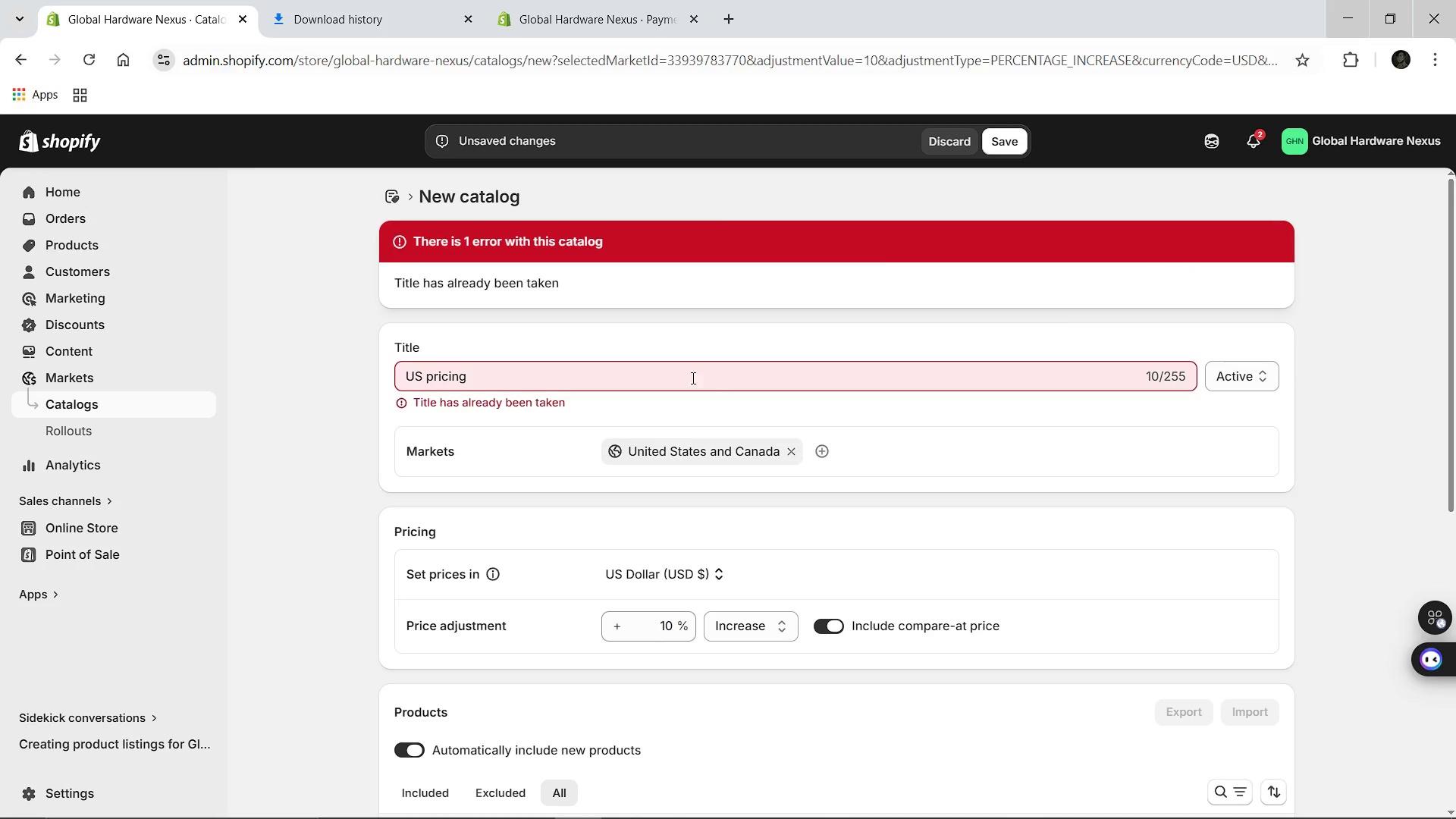 
left_click([667, 373])
 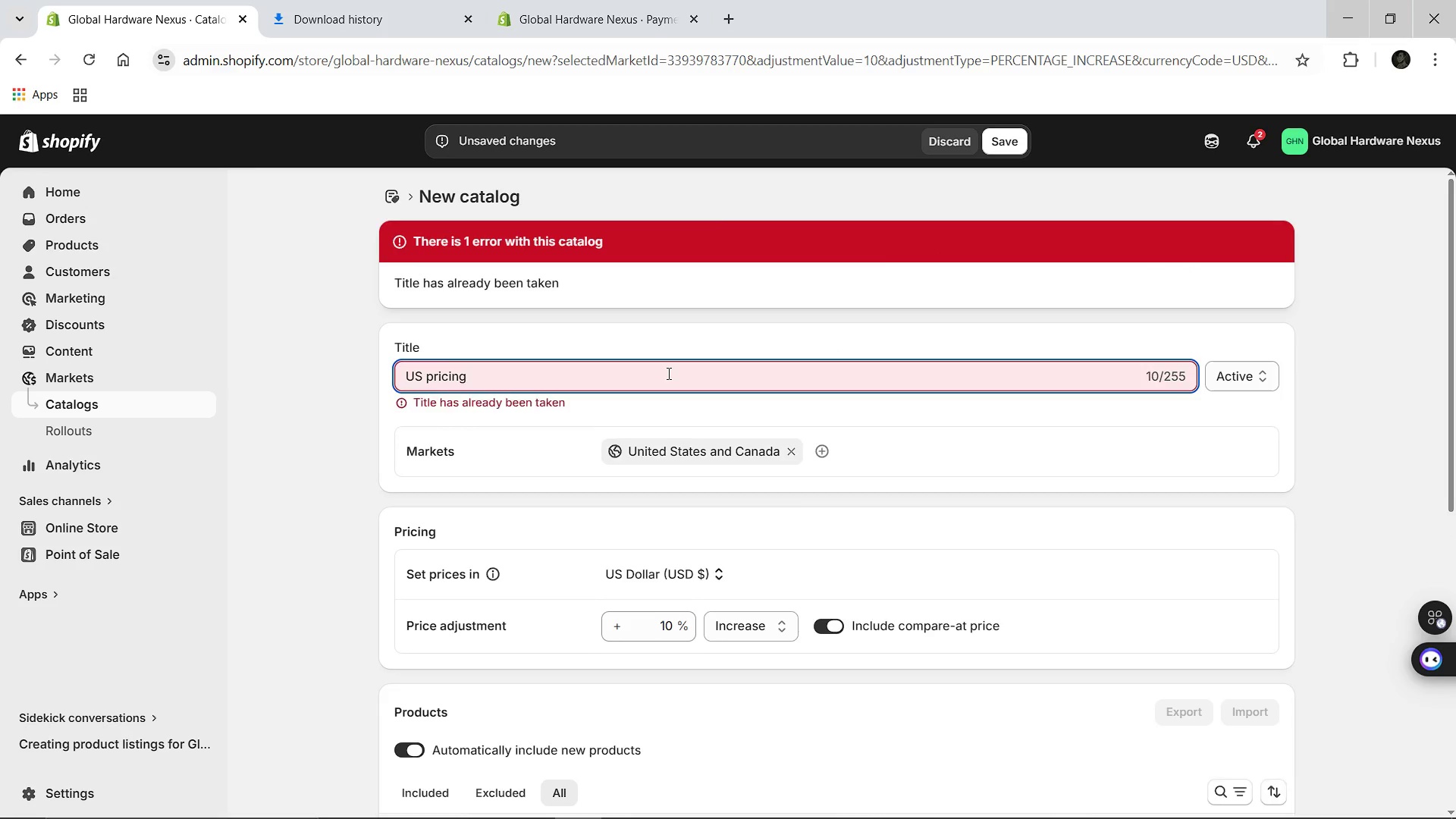 
key(Backspace)
 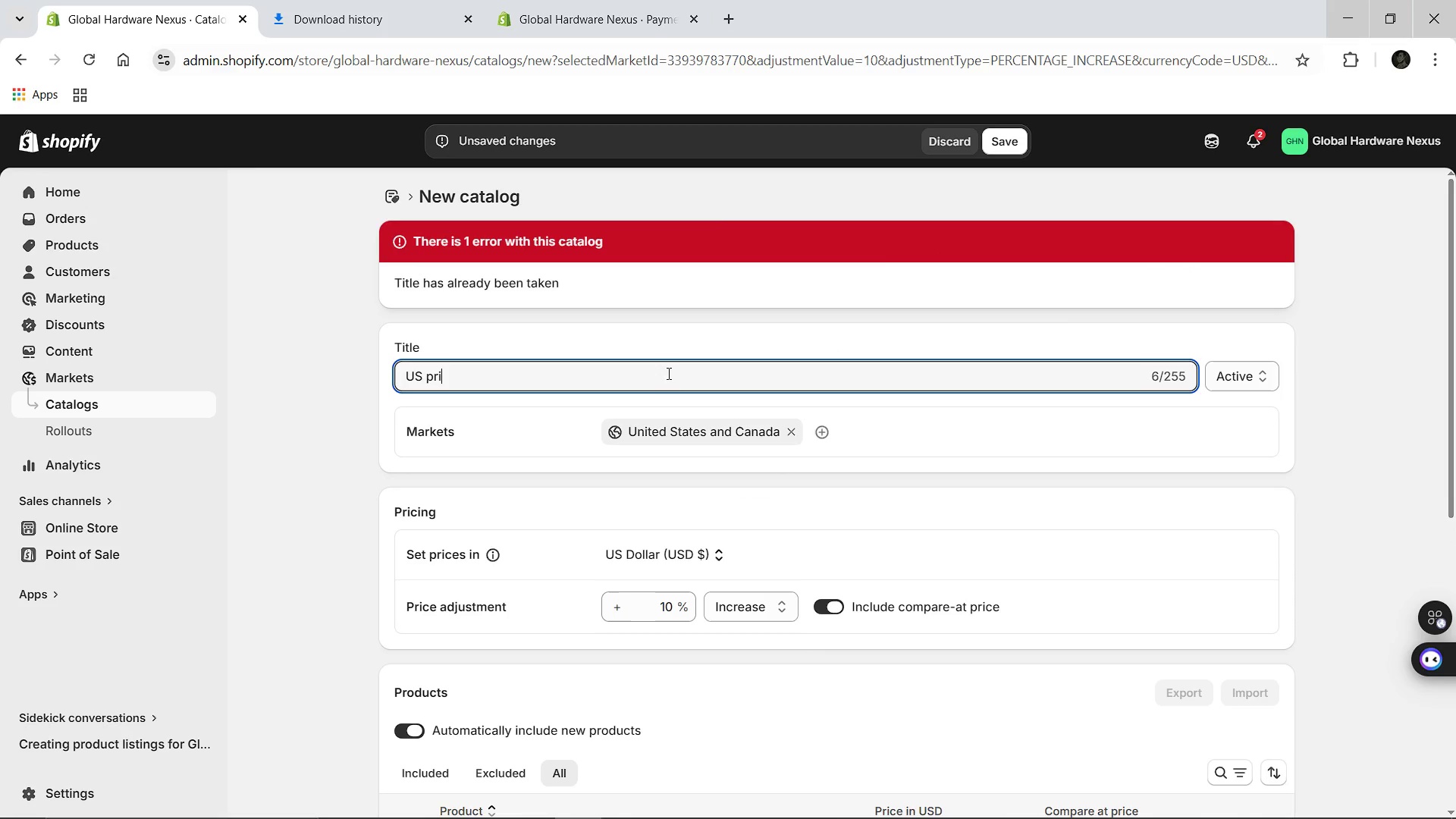 
key(Backspace)
 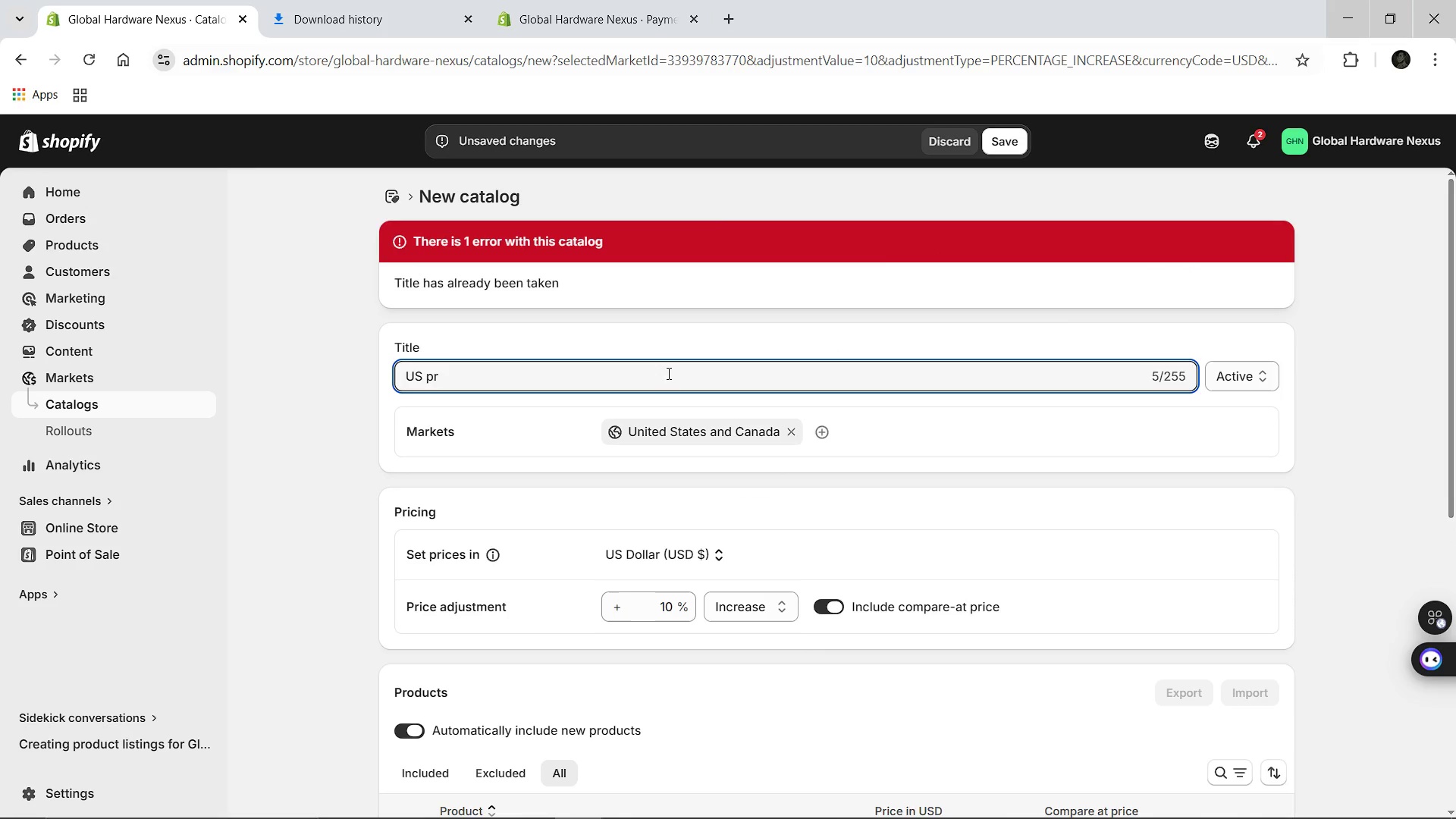 
key(Backspace)
 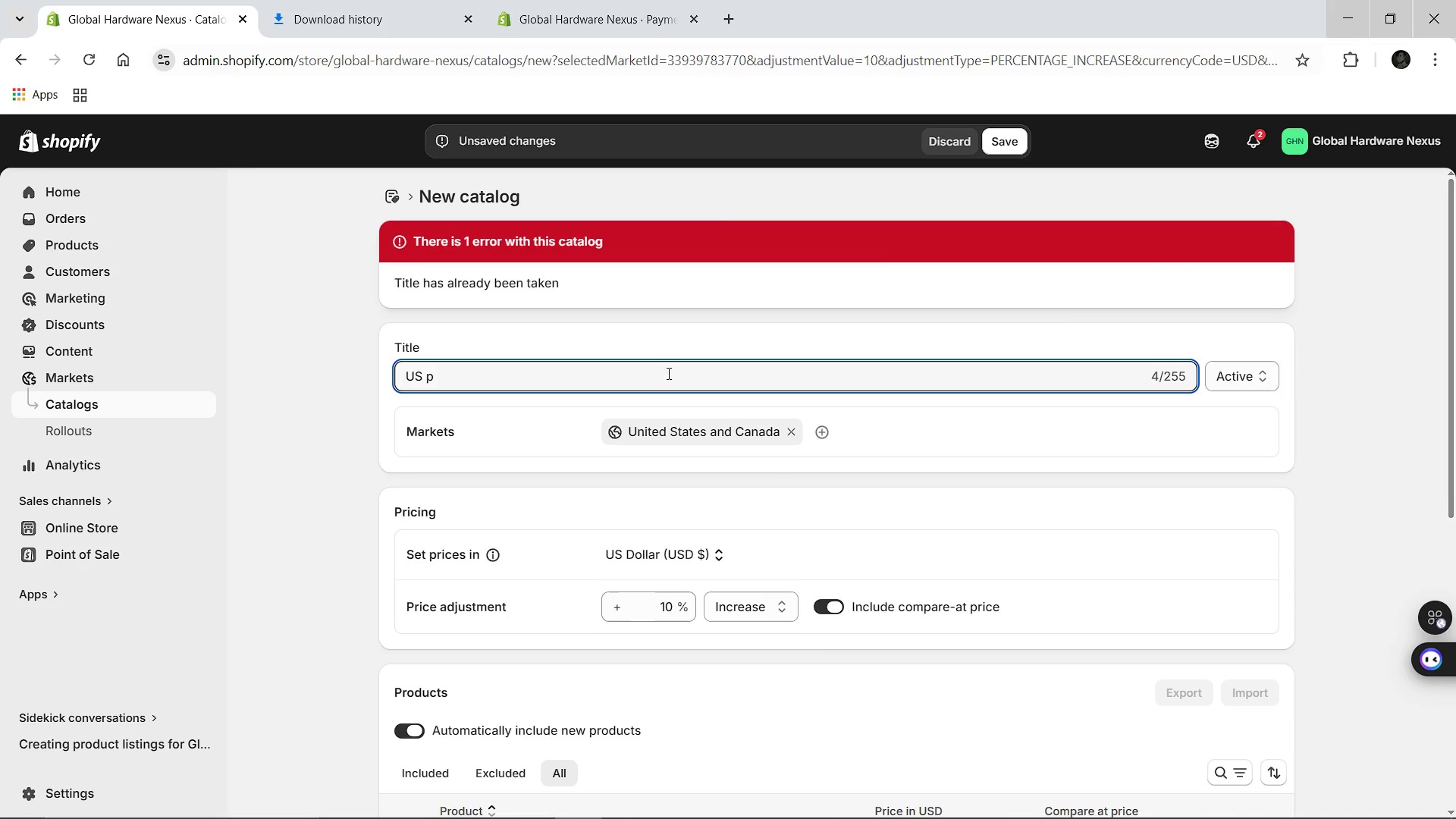 
key(Backspace)
 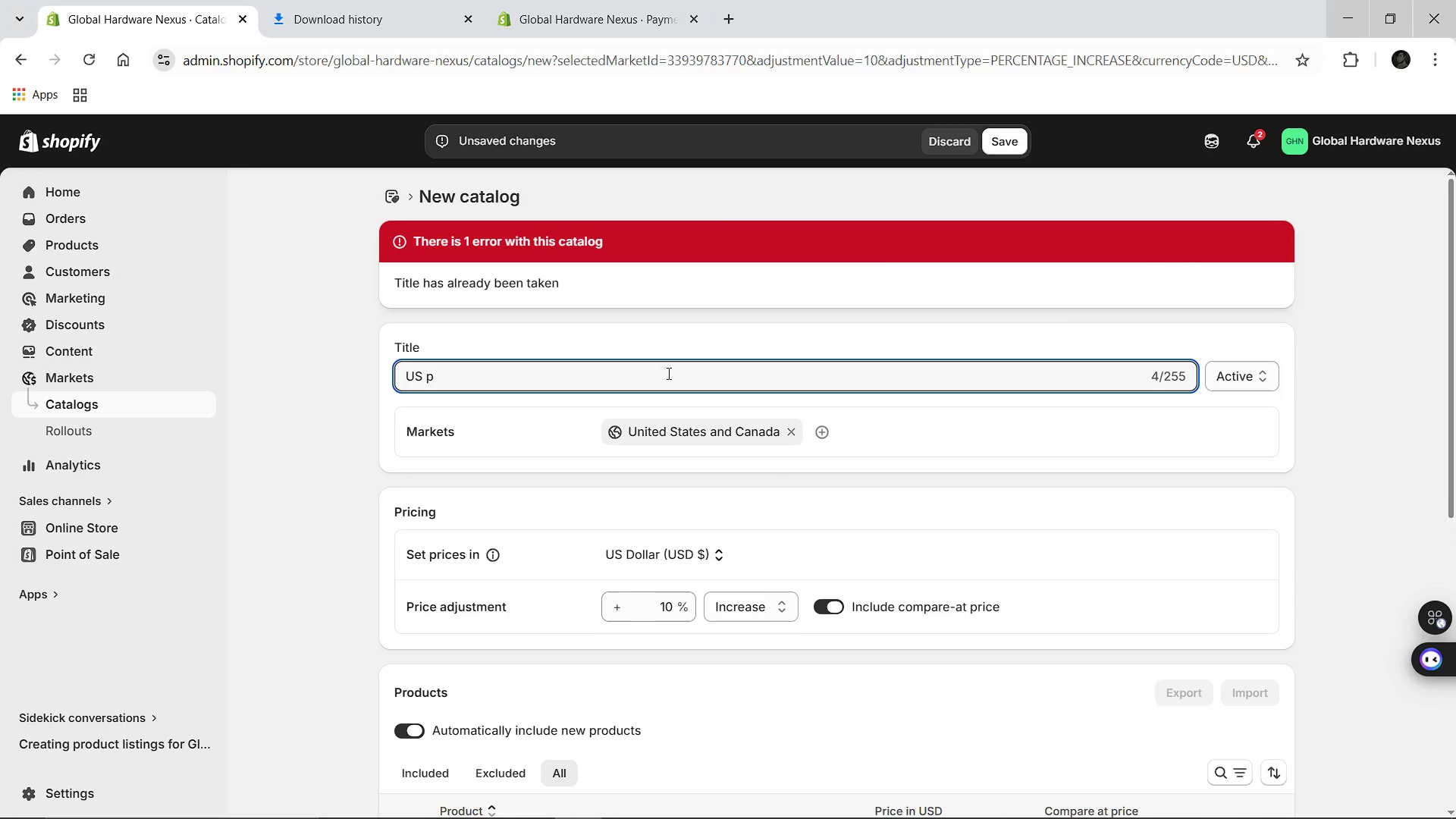 
key(Backspace)
 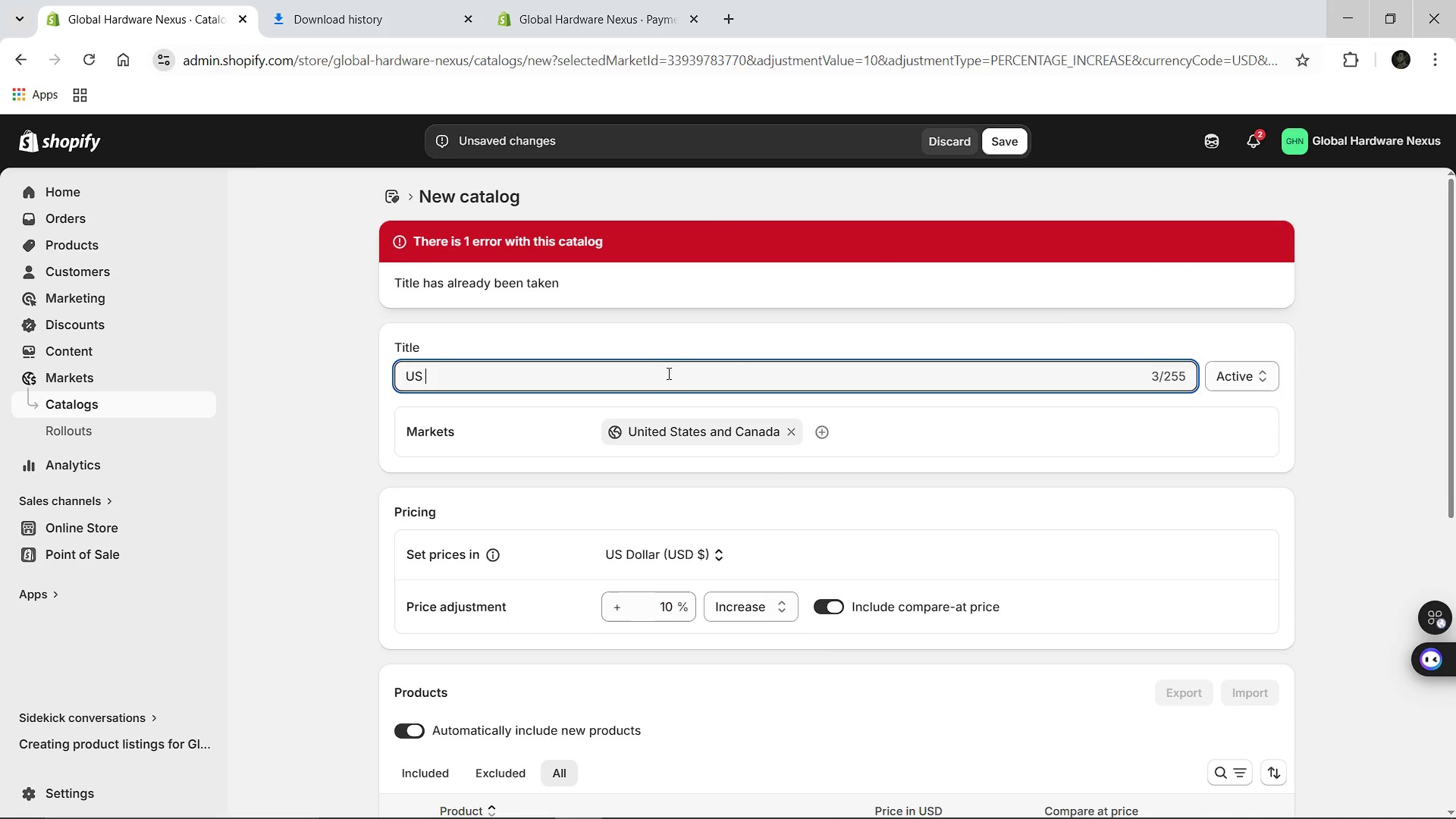 
key(Backspace)
 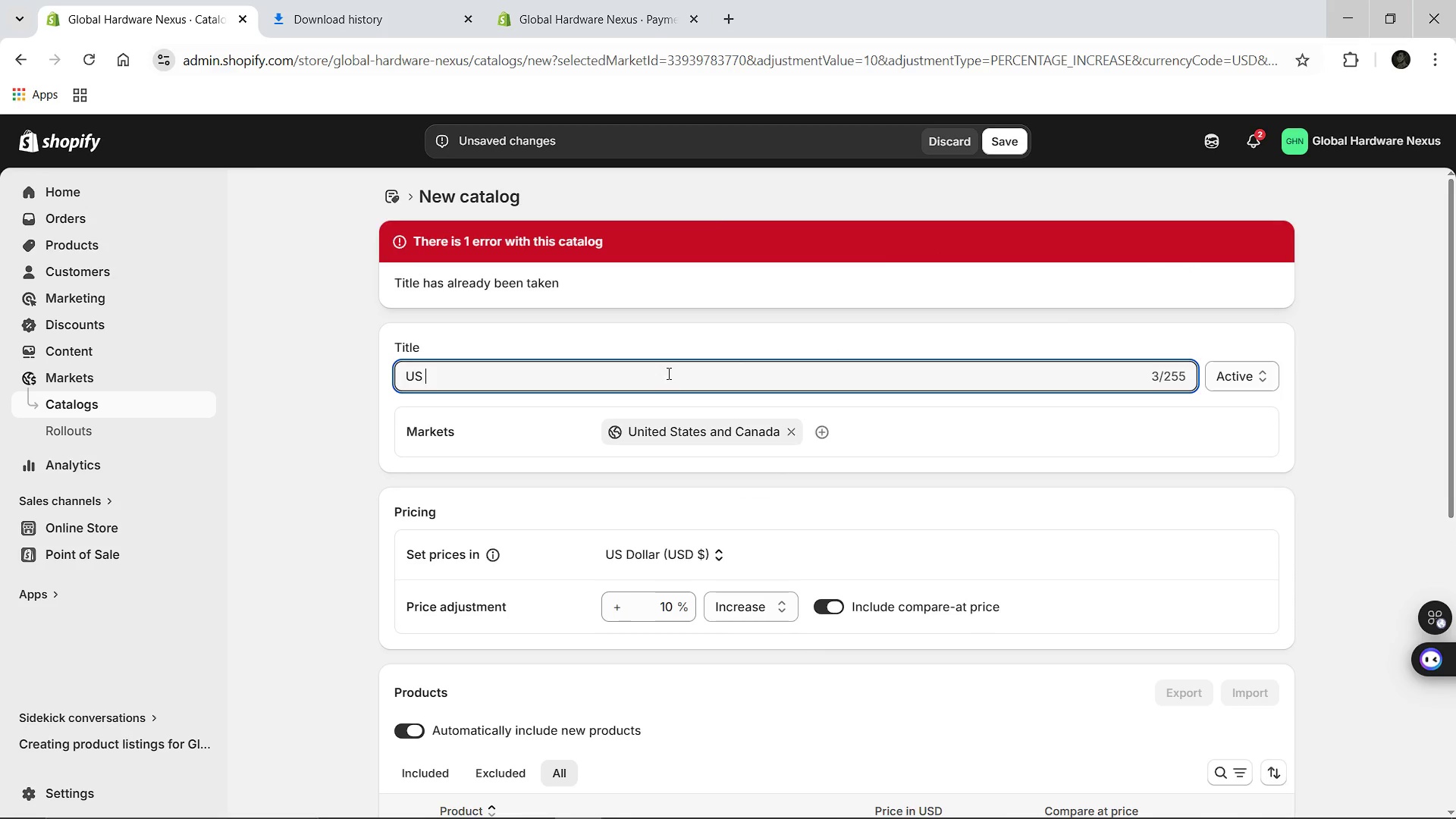 
key(Backspace)
 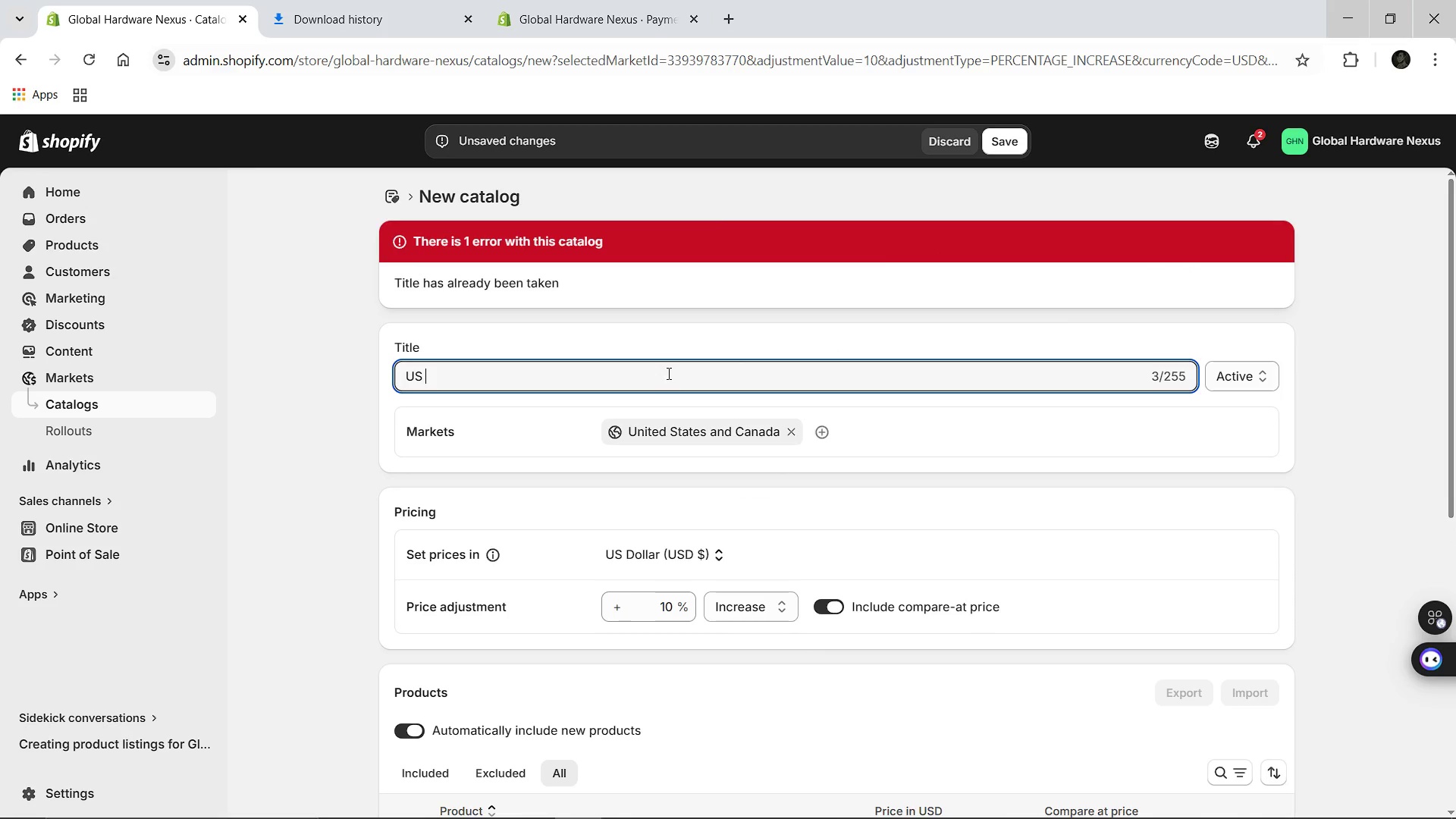 
hold_key(key=ShiftRight, duration=1.52)
 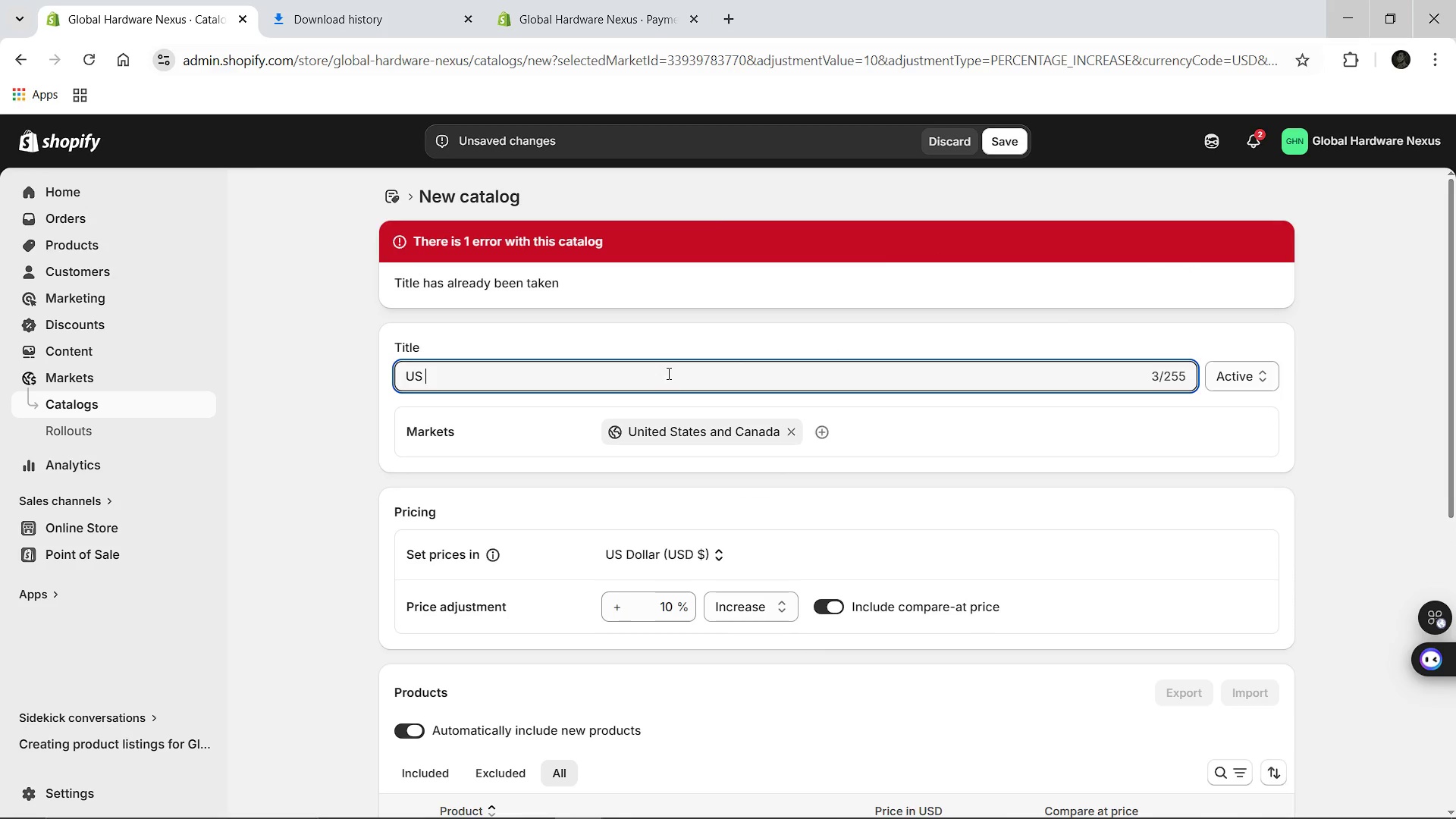 
hold_key(key=ShiftRight, duration=0.42)
 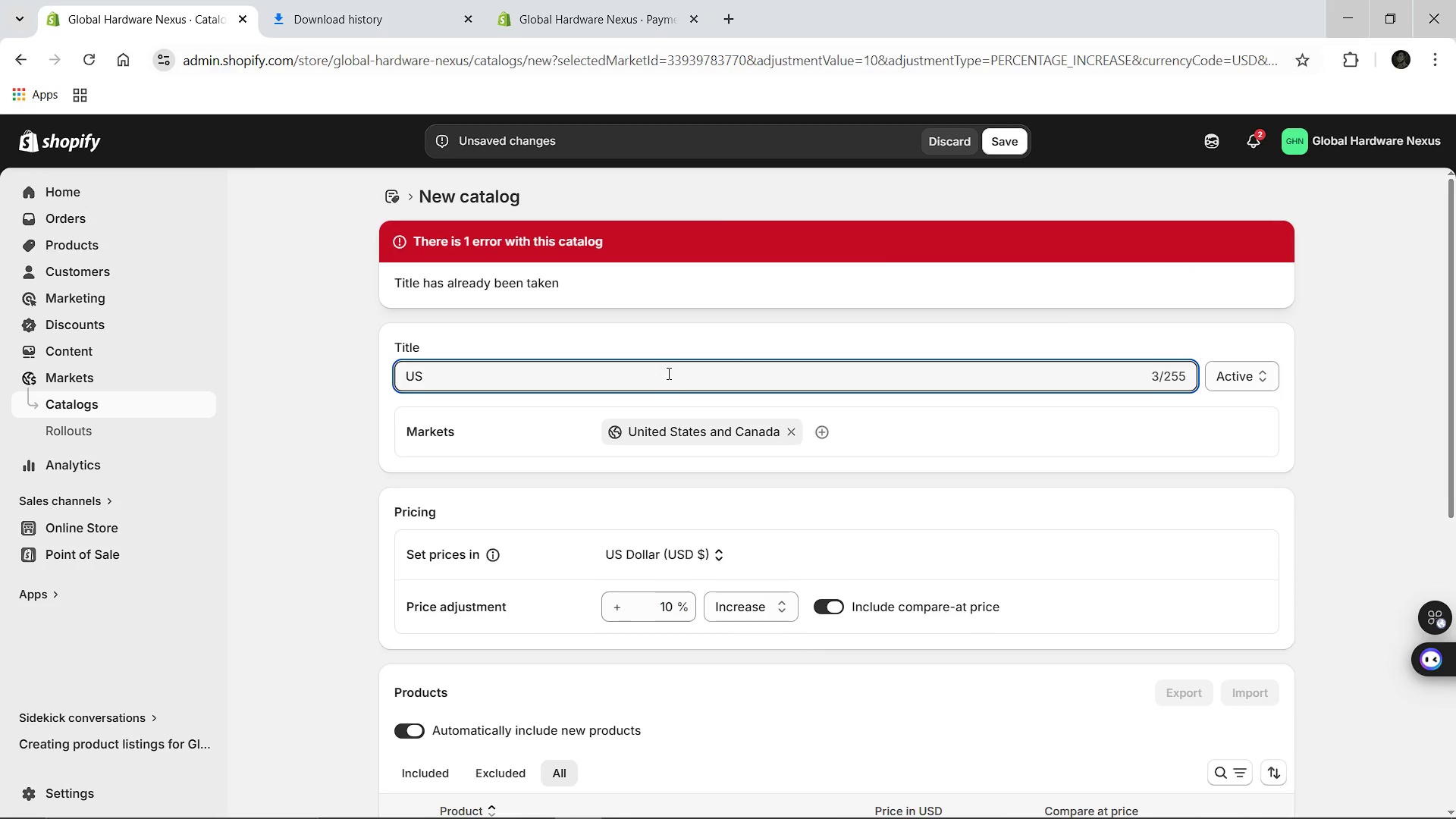 
hold_key(key=ShiftLeft, duration=1.16)
 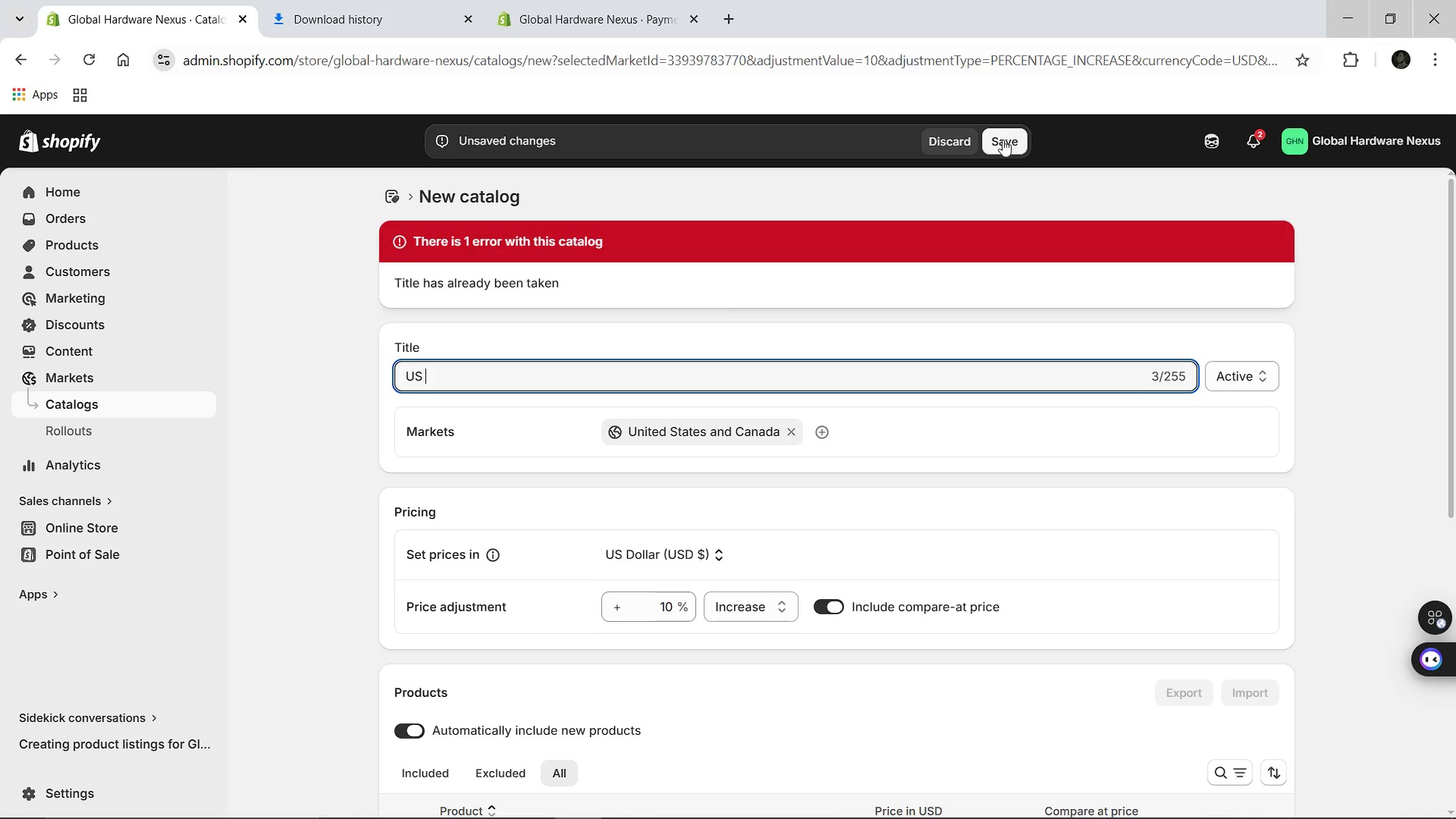 
left_click([1003, 140])
 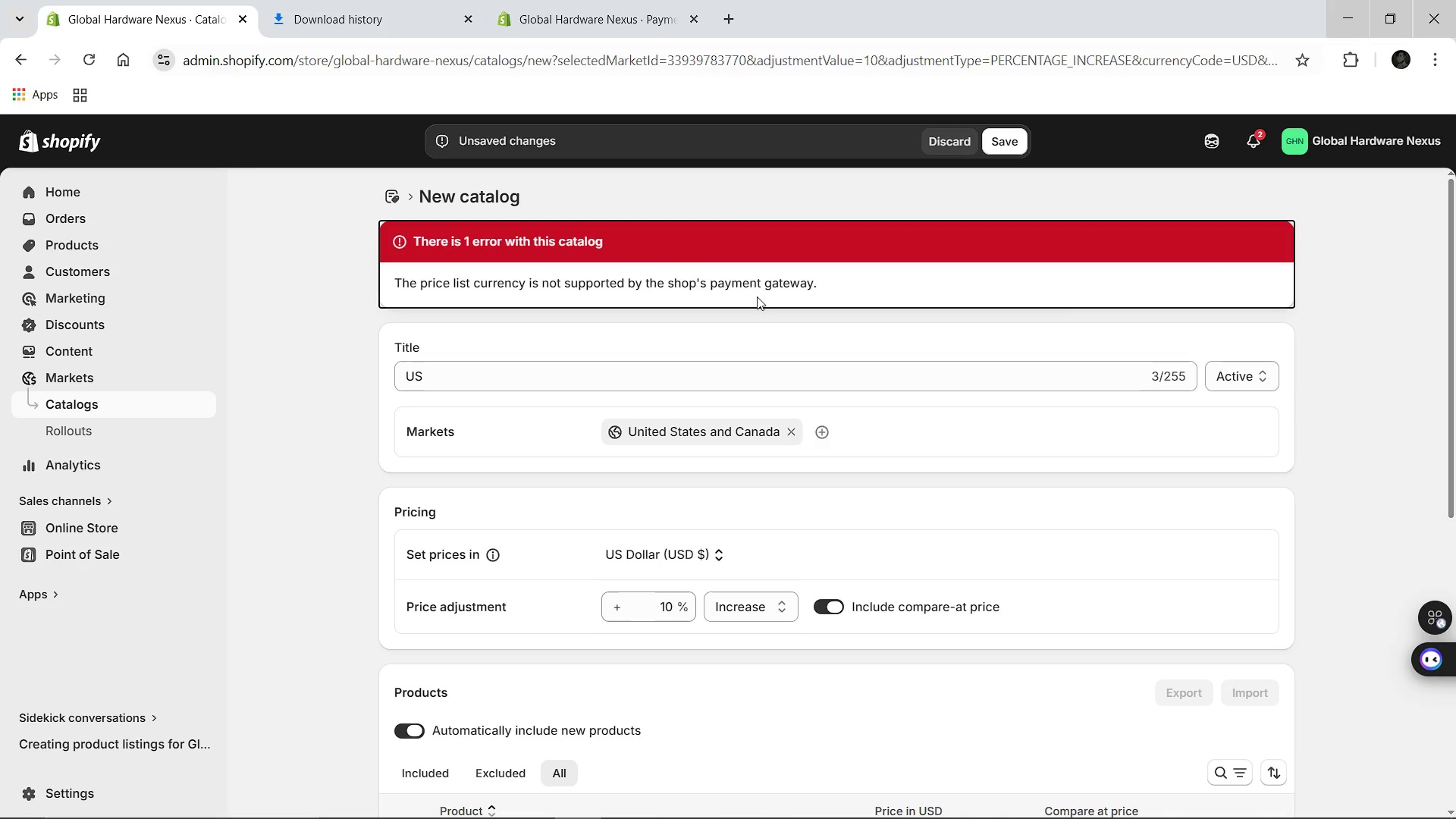 
wait(16.64)
 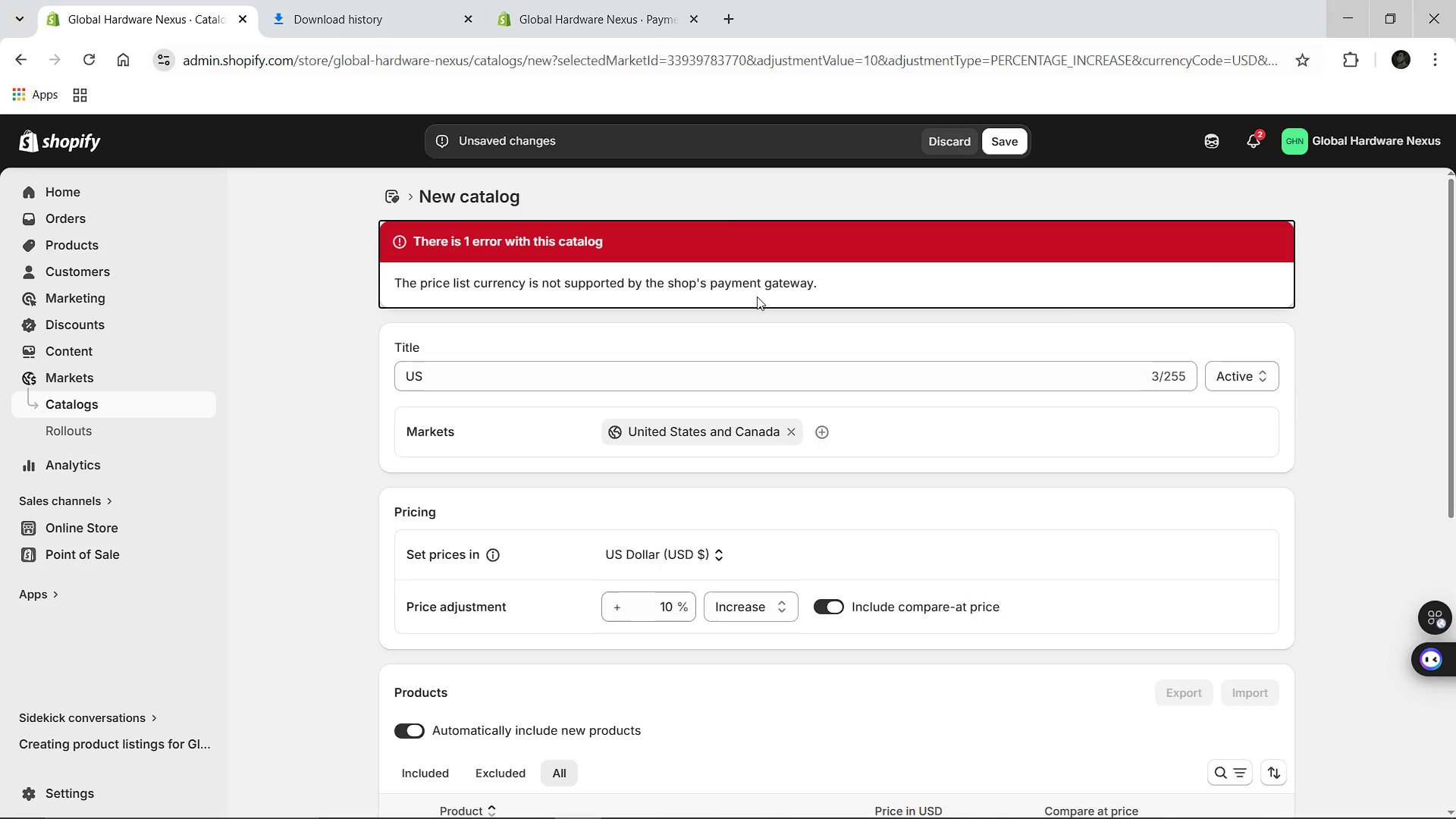 
scroll: coordinate [866, 486], scroll_direction: down, amount: 8.0
 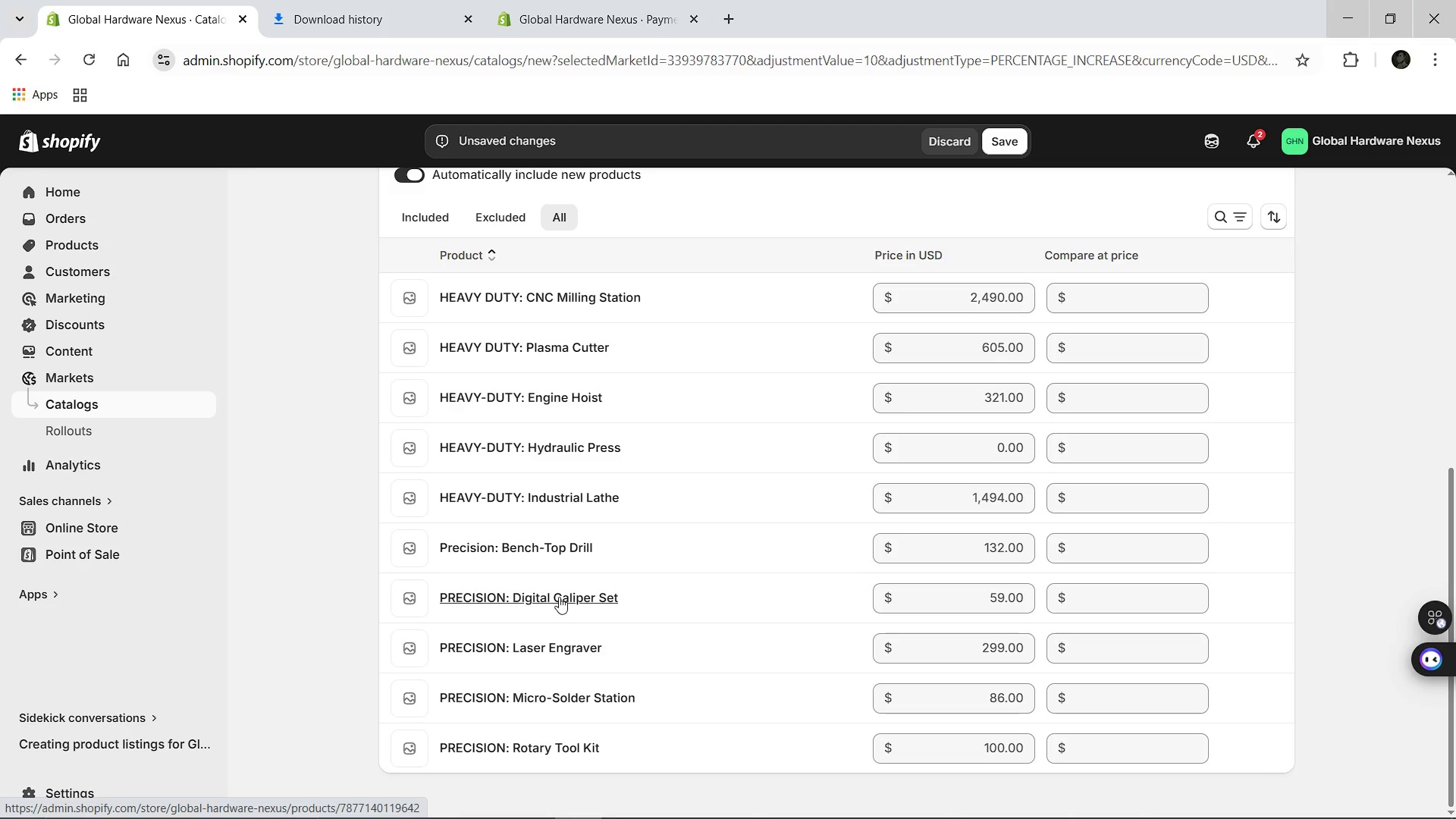 
scroll: coordinate [558, 599], scroll_direction: up, amount: 6.0
 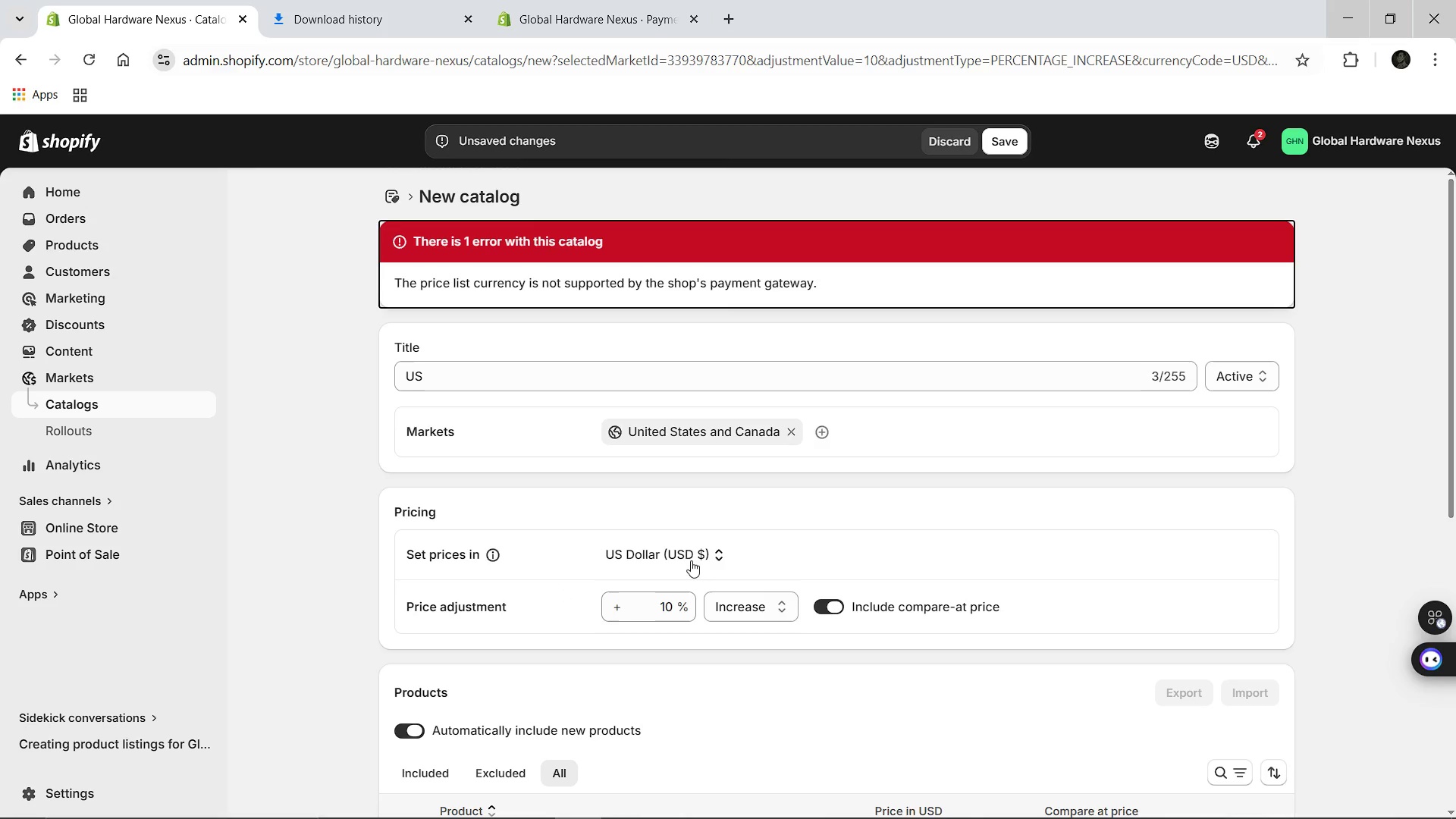 
left_click([691, 560])
 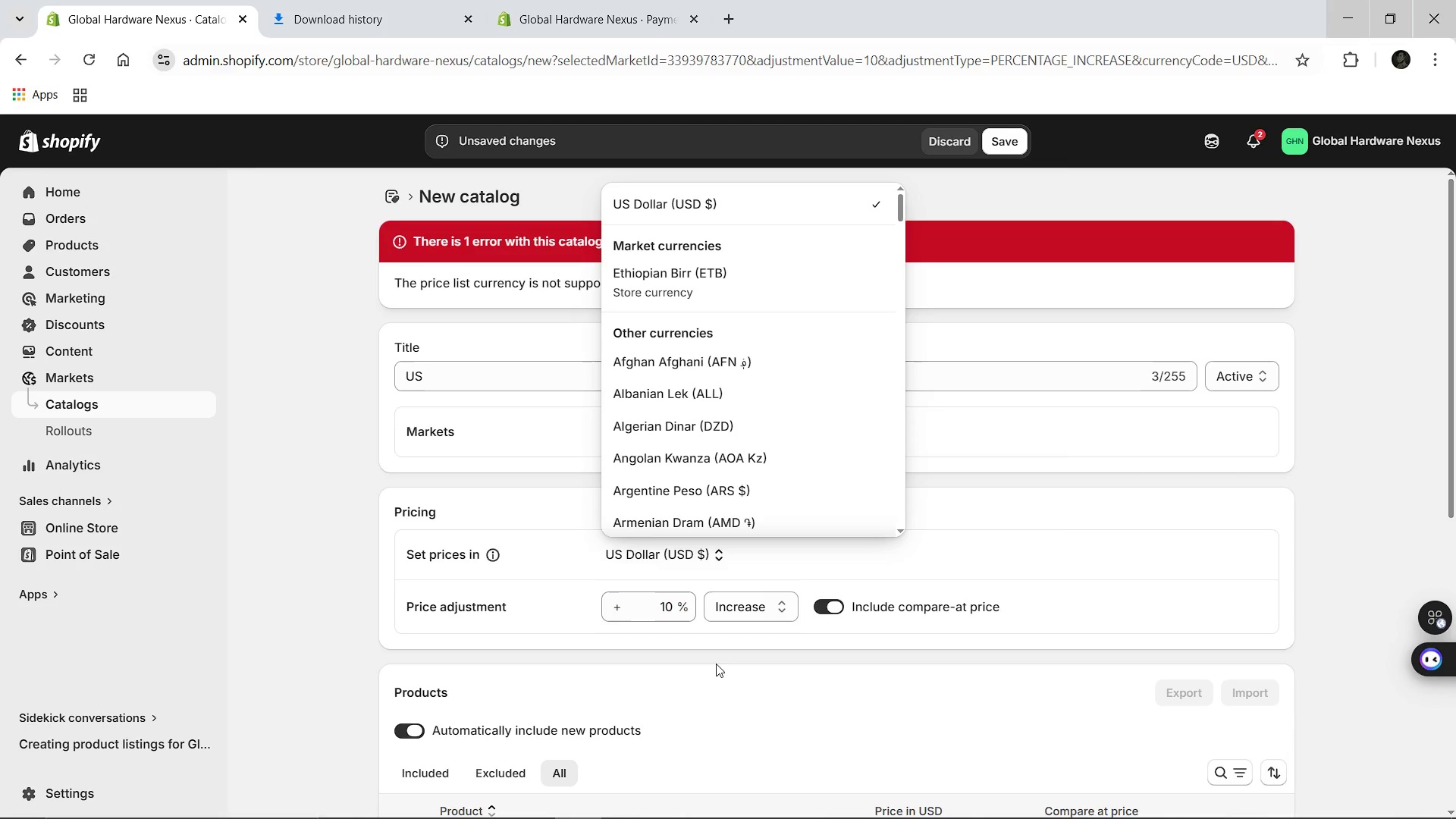 
wait(12.64)
 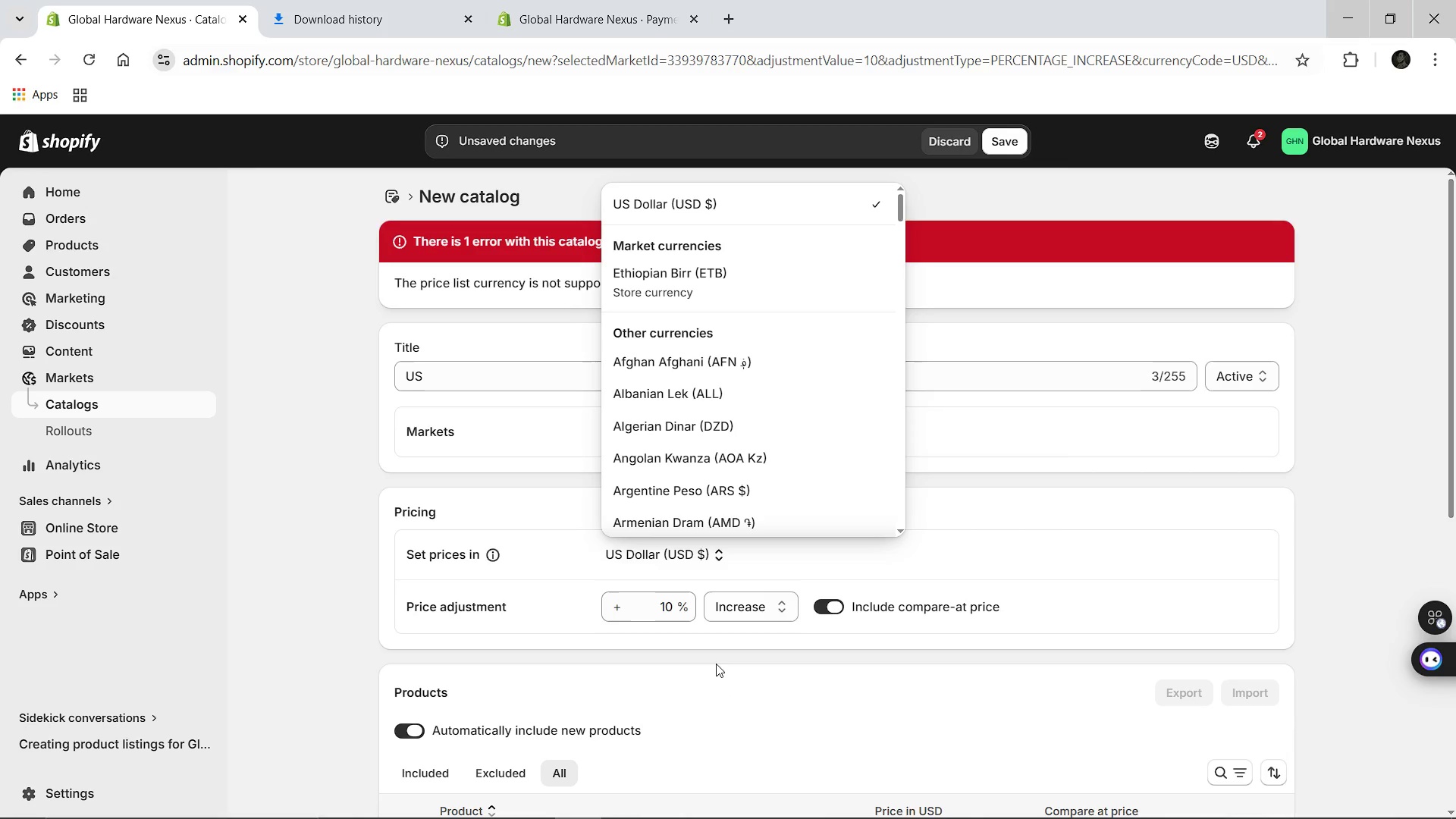 
left_click([692, 292])
 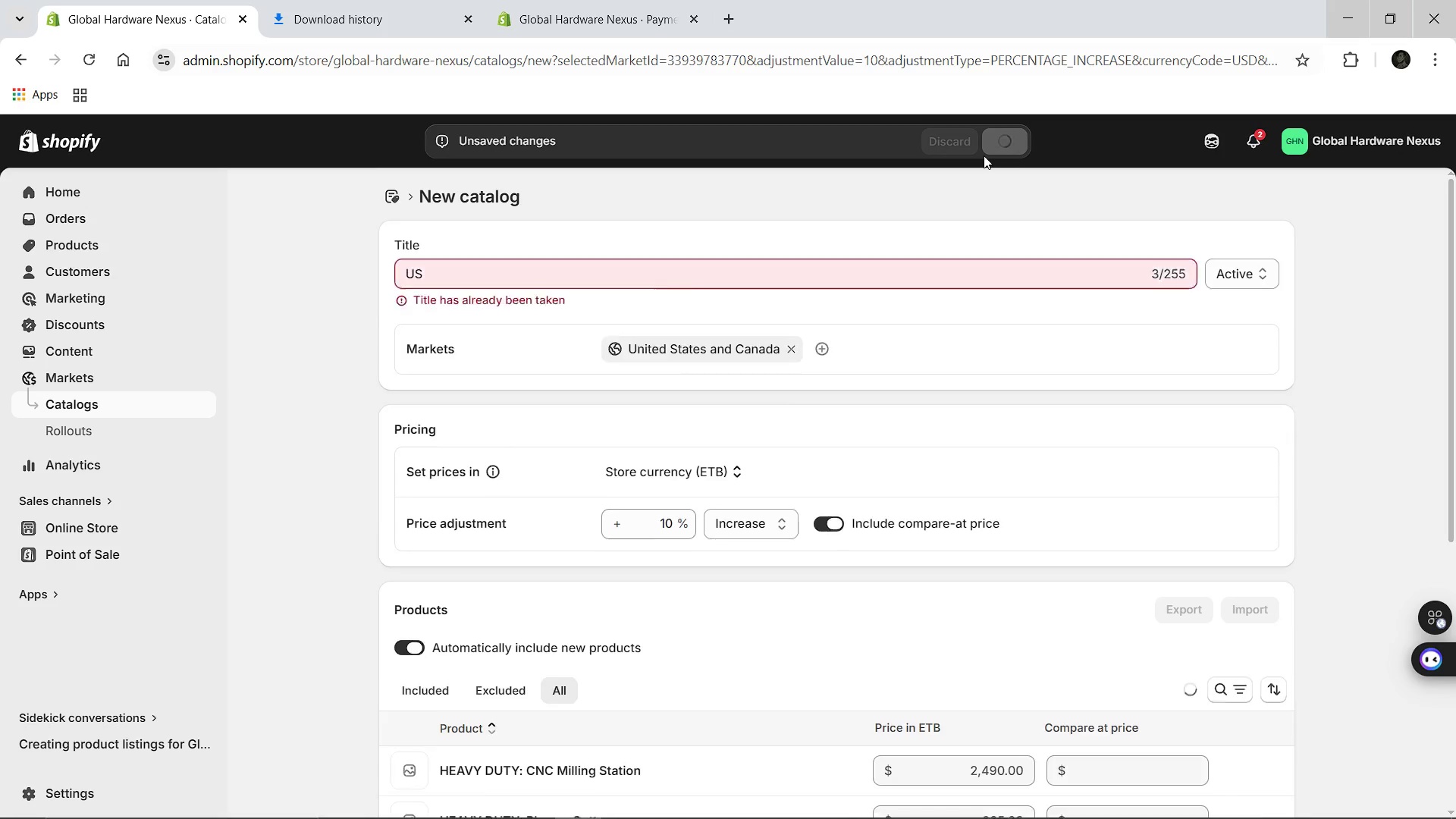 
wait(8.67)
 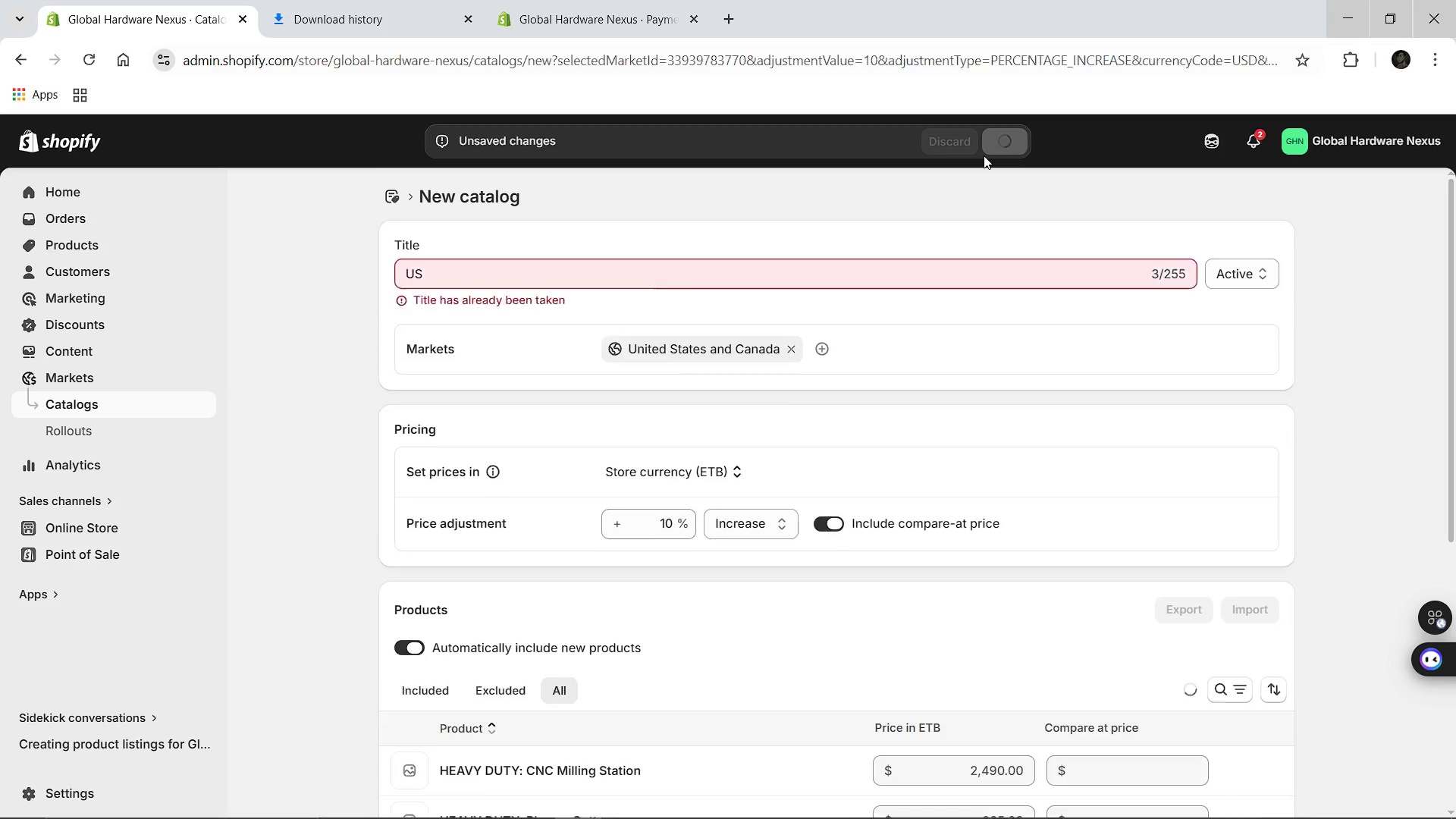 
left_click([499, 369])
 